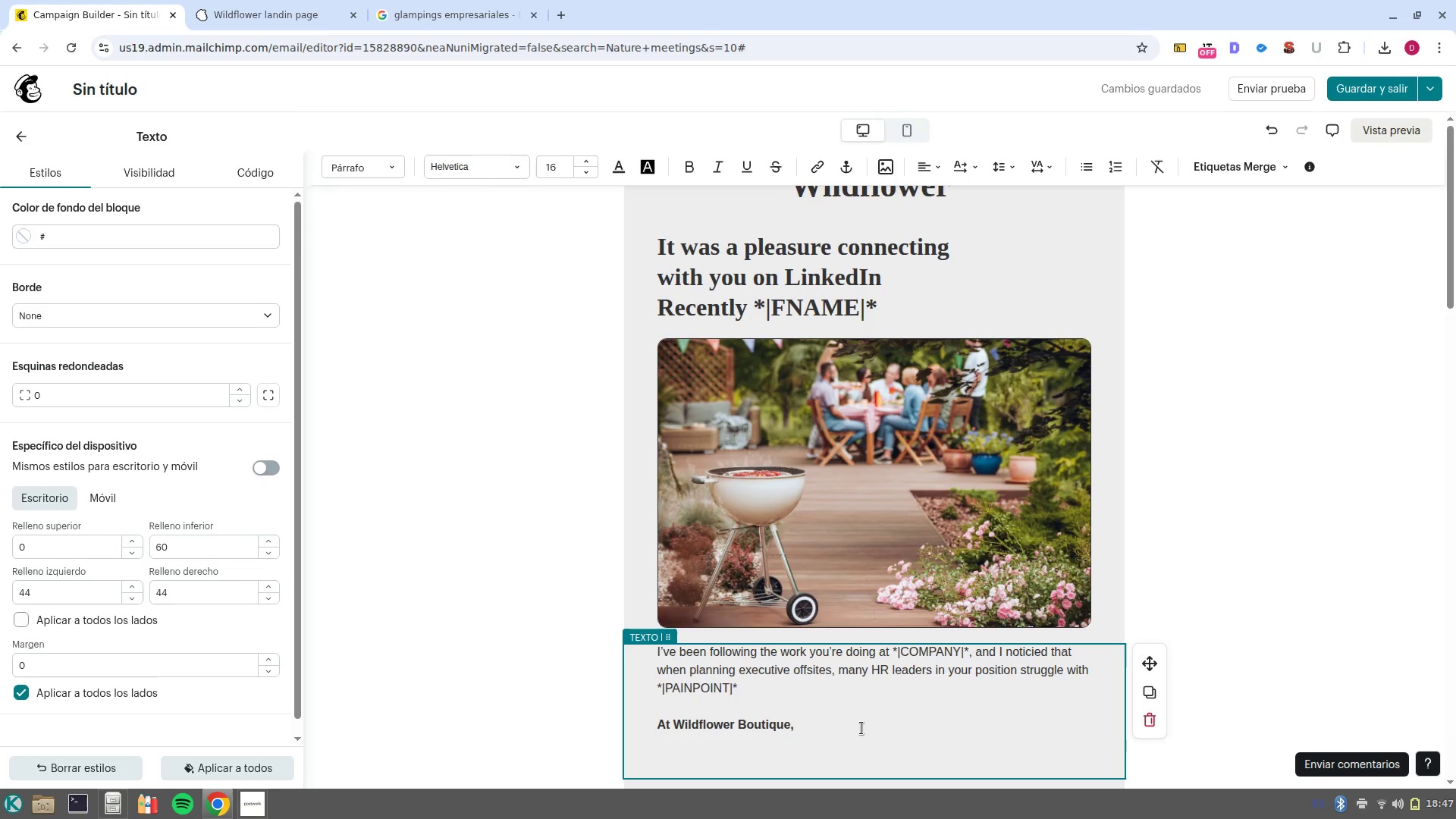 
type(we specialize in solving exat)
key(Backspace)
type(ctly that. We-ve designed our corporate retreat division to proiv)
key(Backspace)
key(Backspace)
type(vide a high end)
 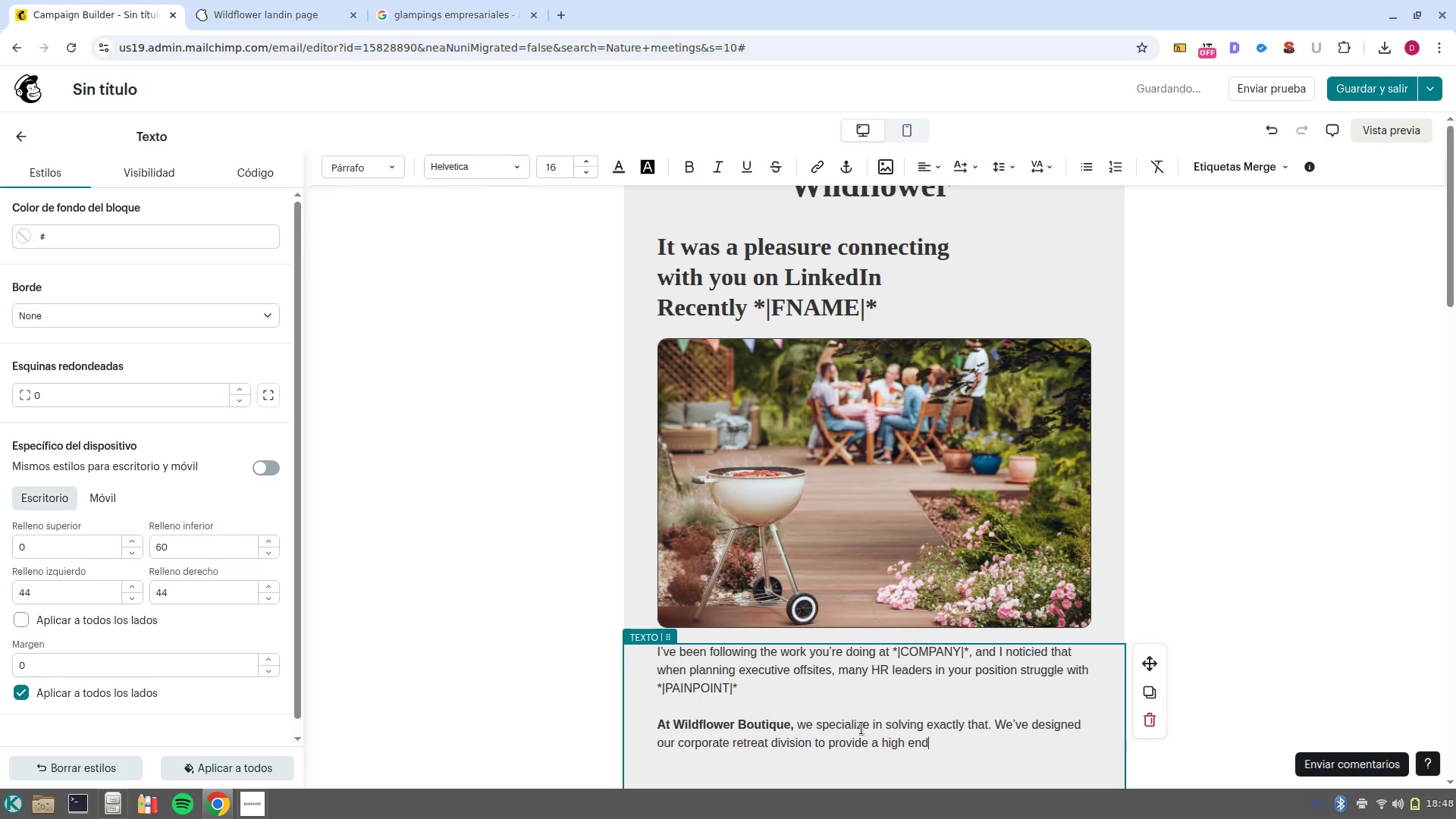 
key(Control+ArrowLeft)
 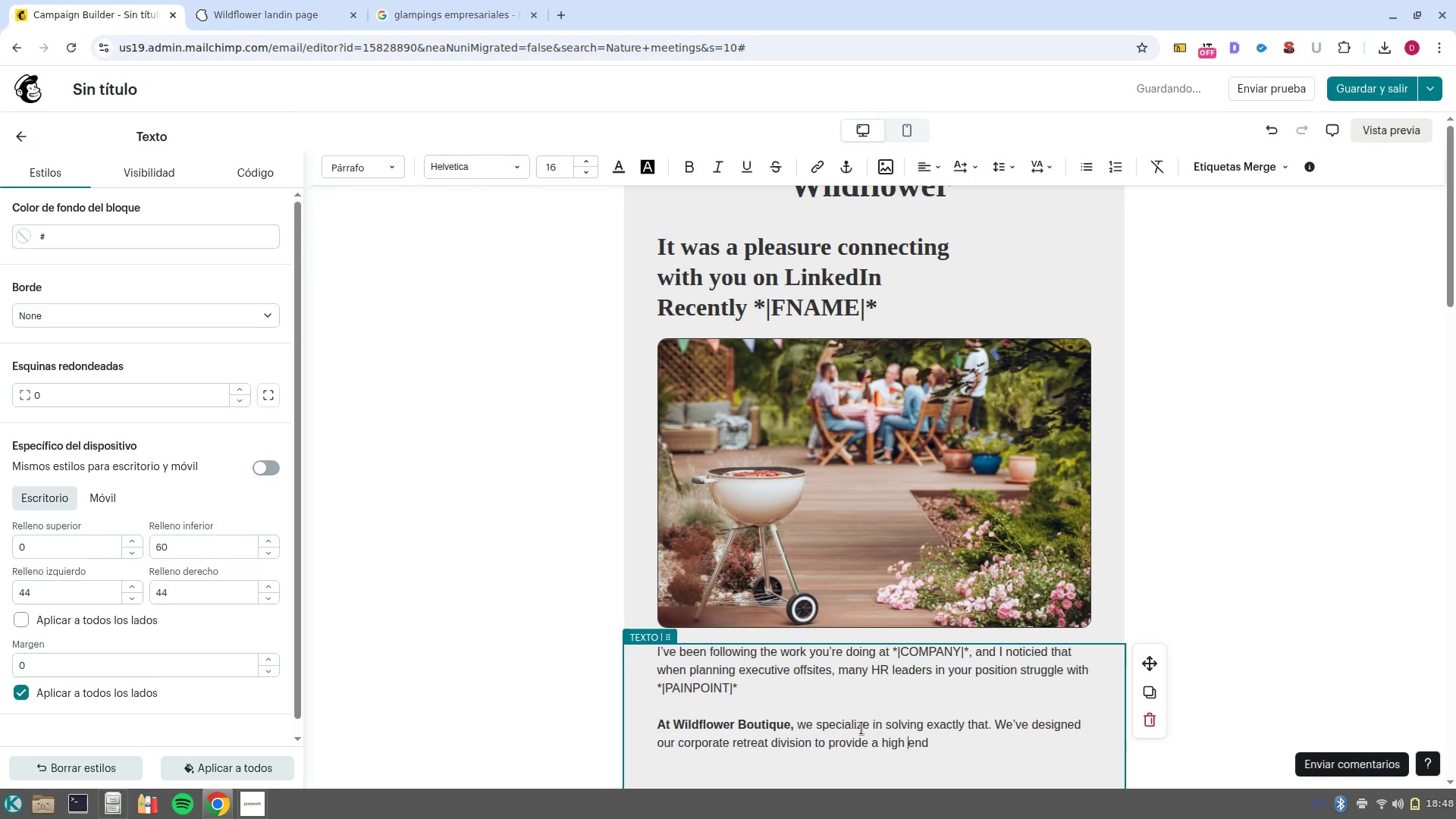 
key(Backspace)
 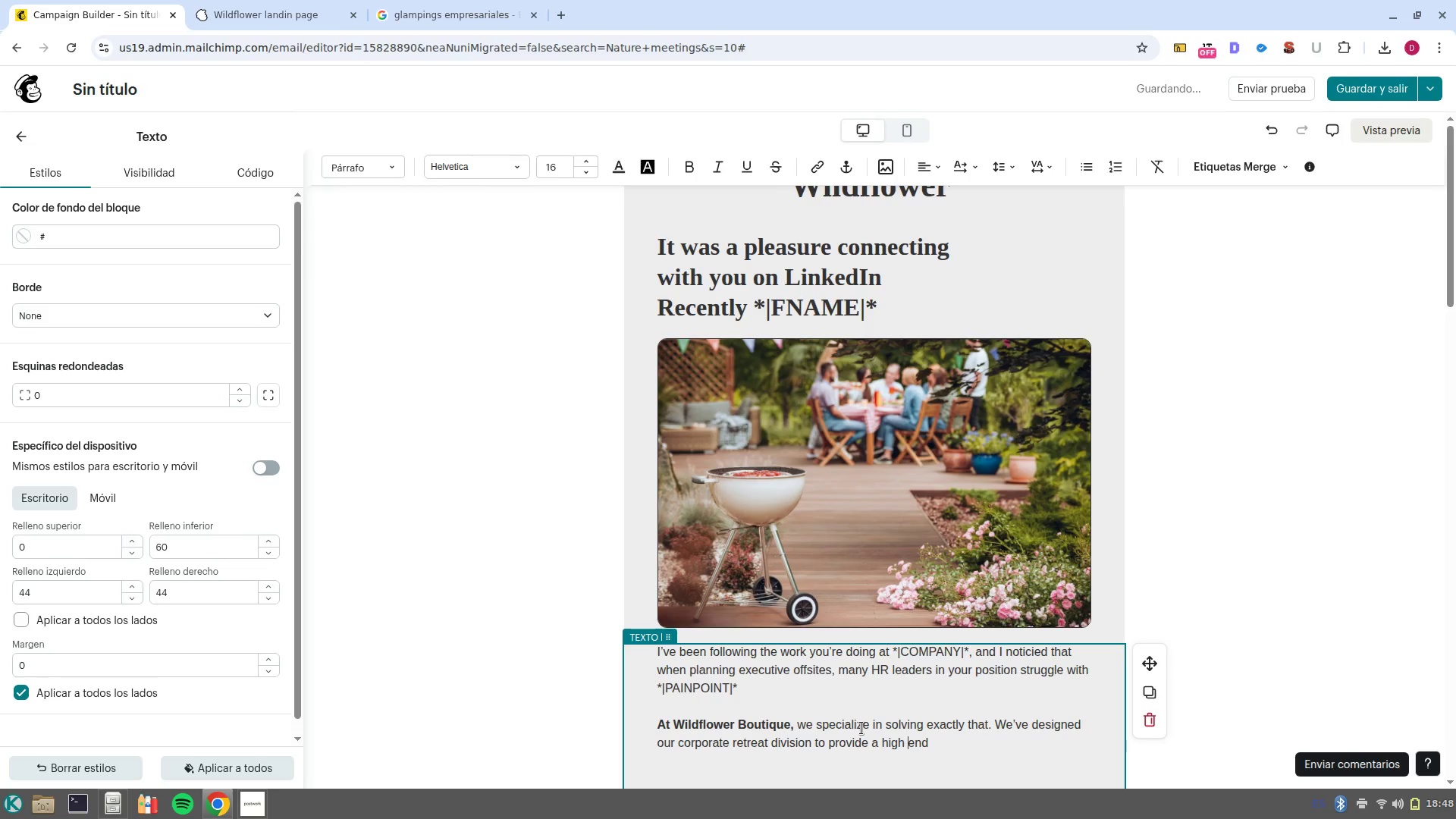 
key(Slash)
 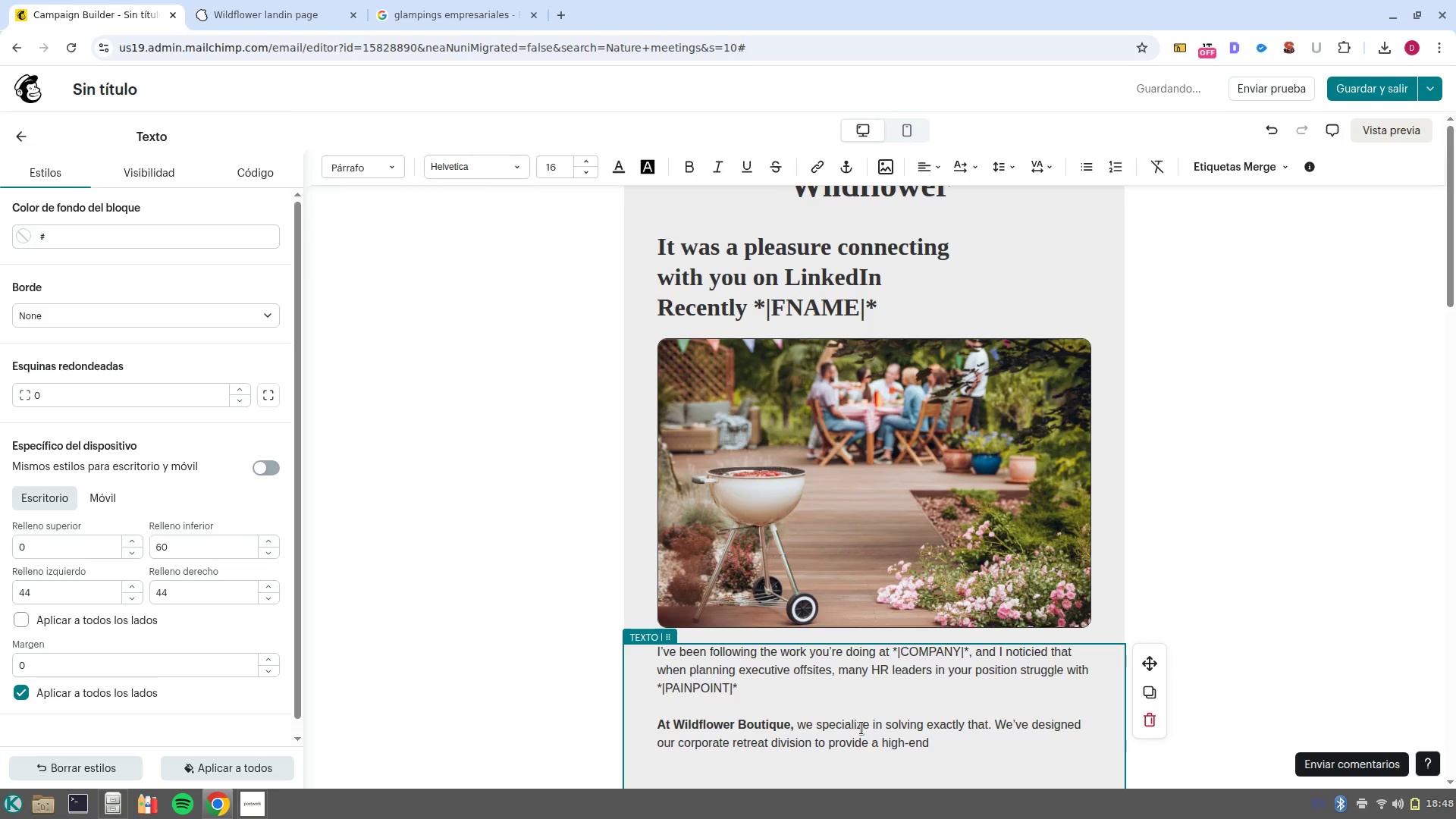 
key(Control+ArrowRight)
 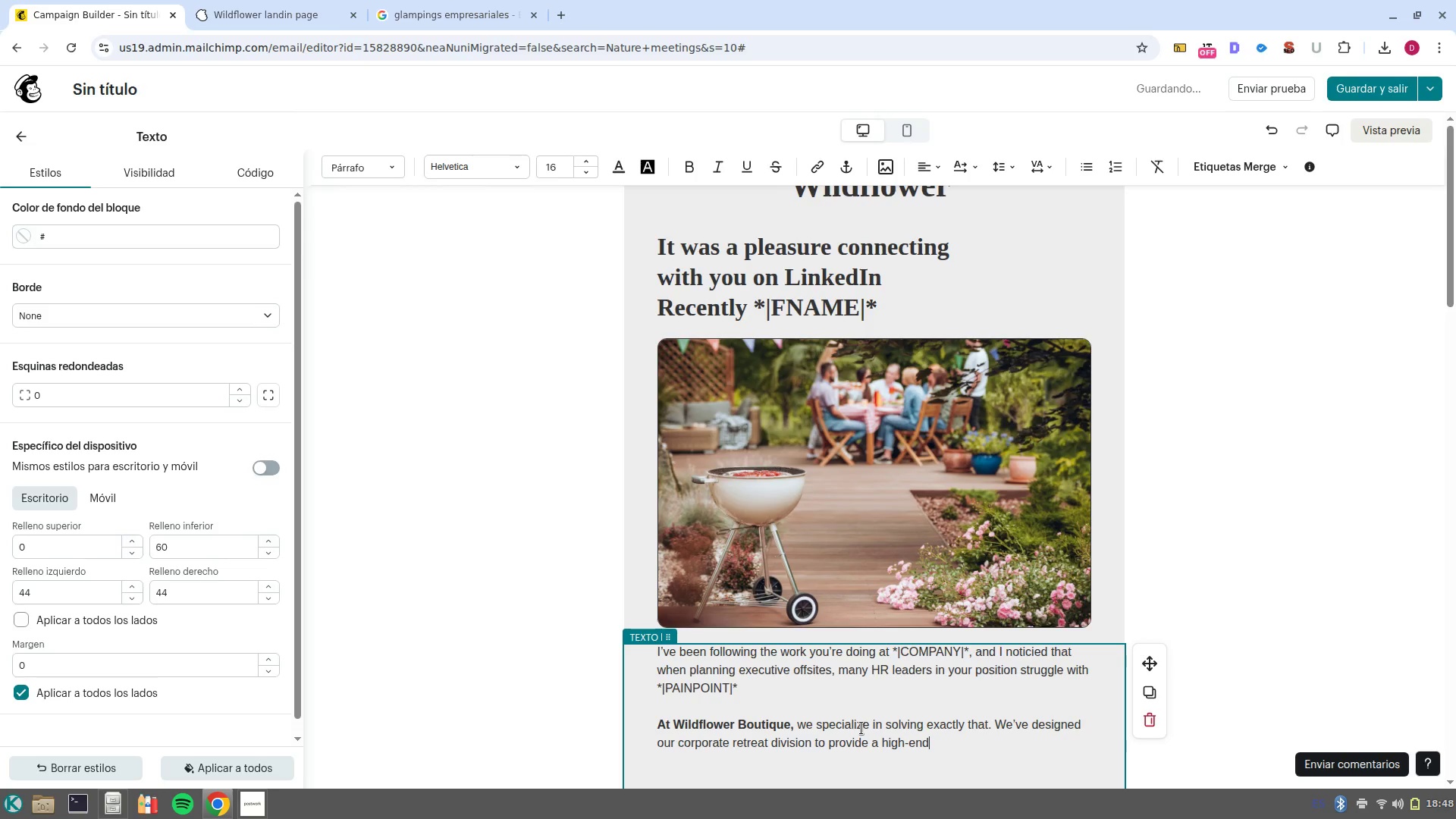 
type( secluded environment that stpes)
key(Backspace)
key(Backspace)
key(Backspace)
type(eps away from the traditional )
key(Backspace)
type(, uninspring meetings rooms. )
key(NumpadEnter)
key(NumpadEnter)
 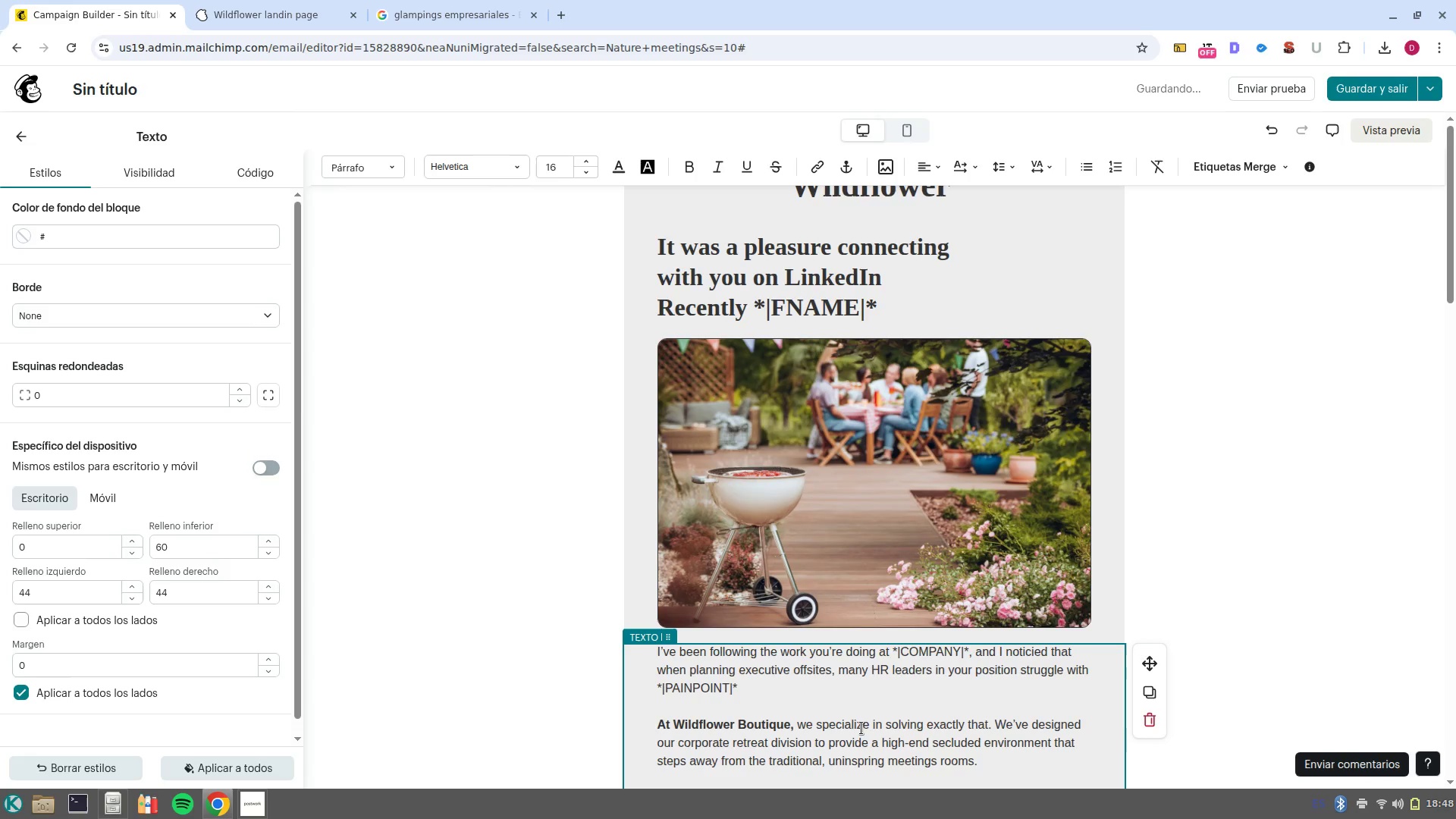 
scroll: coordinate [755, 452], scroll_direction: down, amount: 22.0
 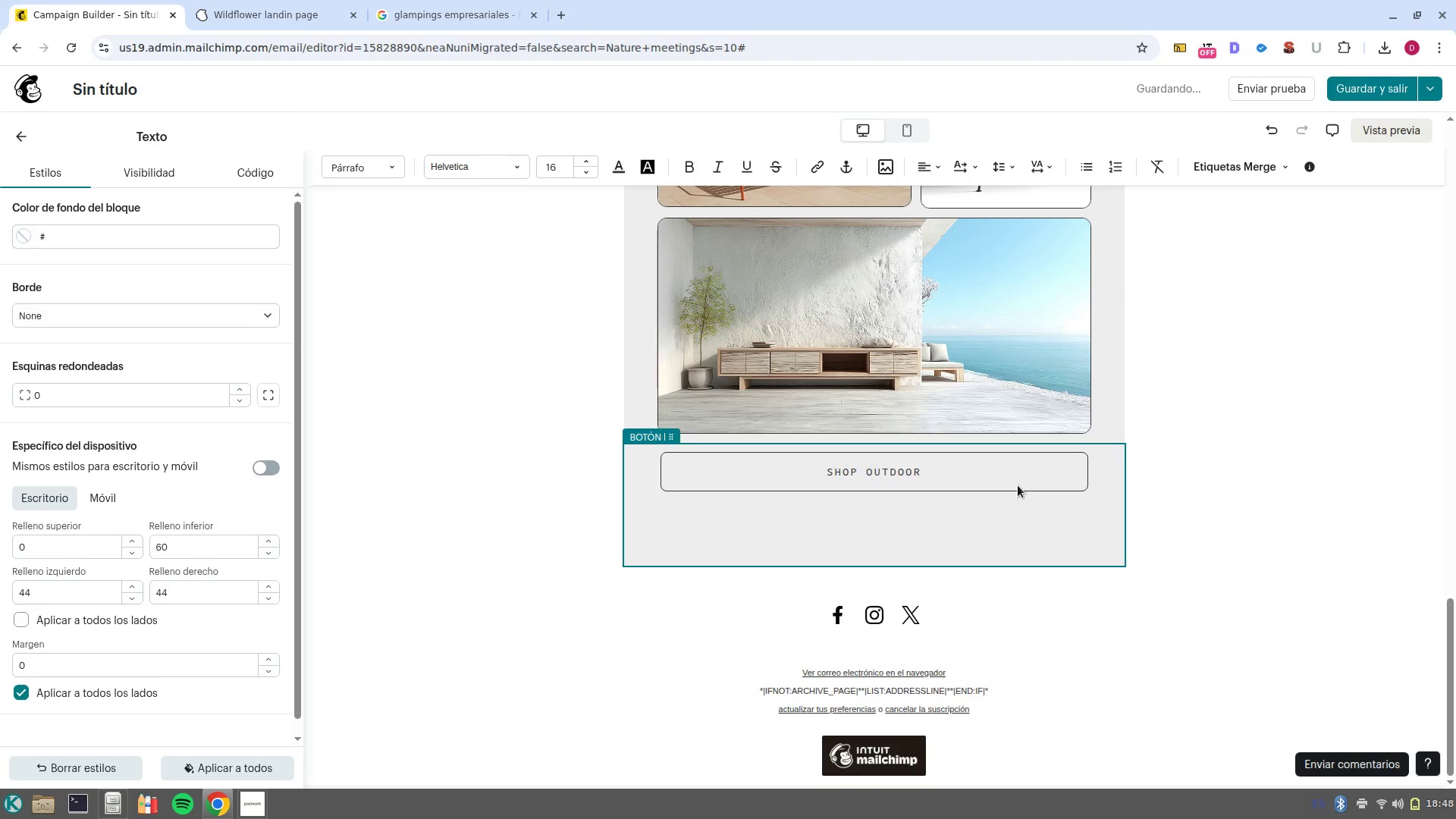 
scroll: coordinate [1074, 497], scroll_direction: up, amount: 5.0
 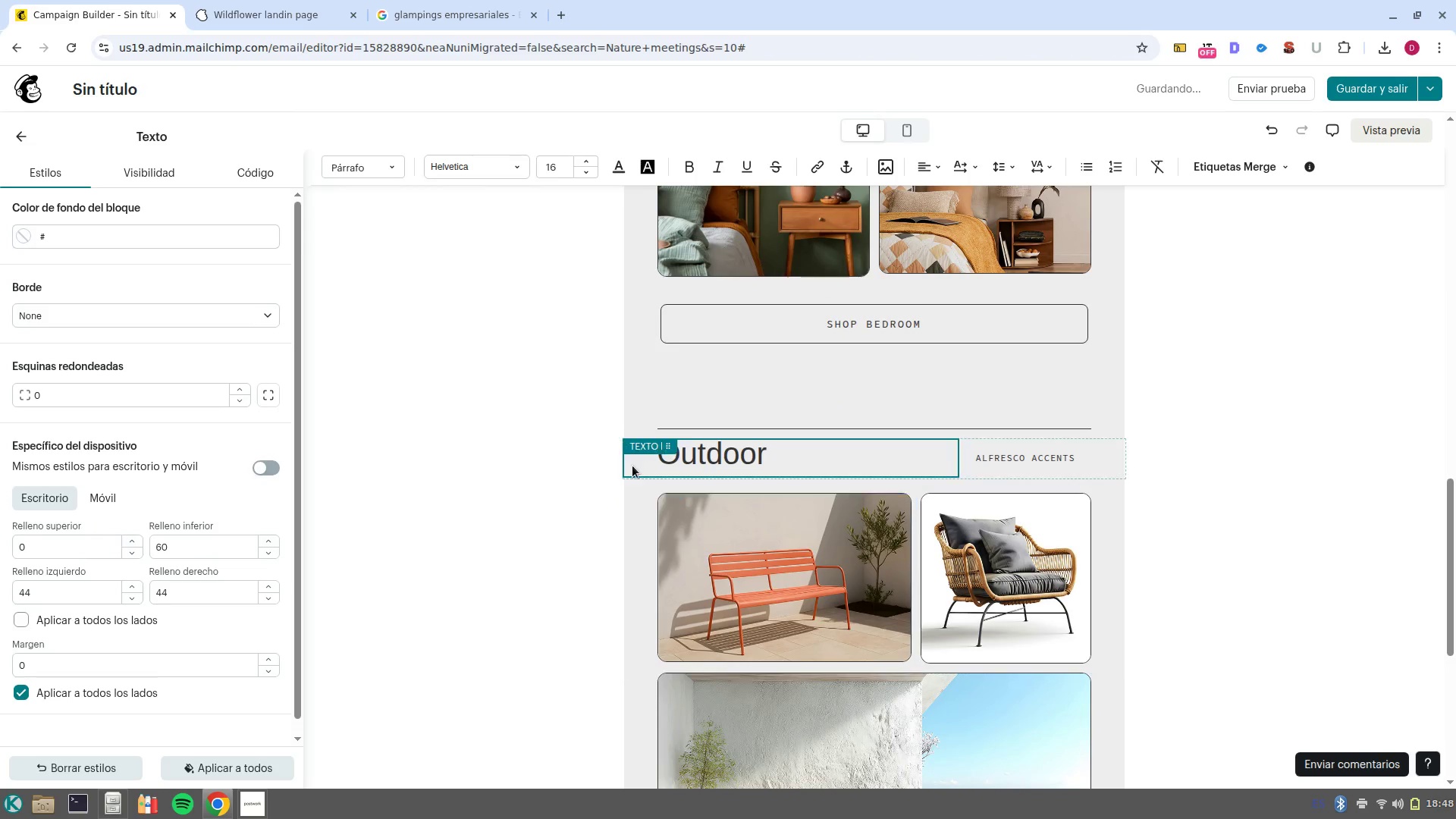 
left_click([528, 526])
 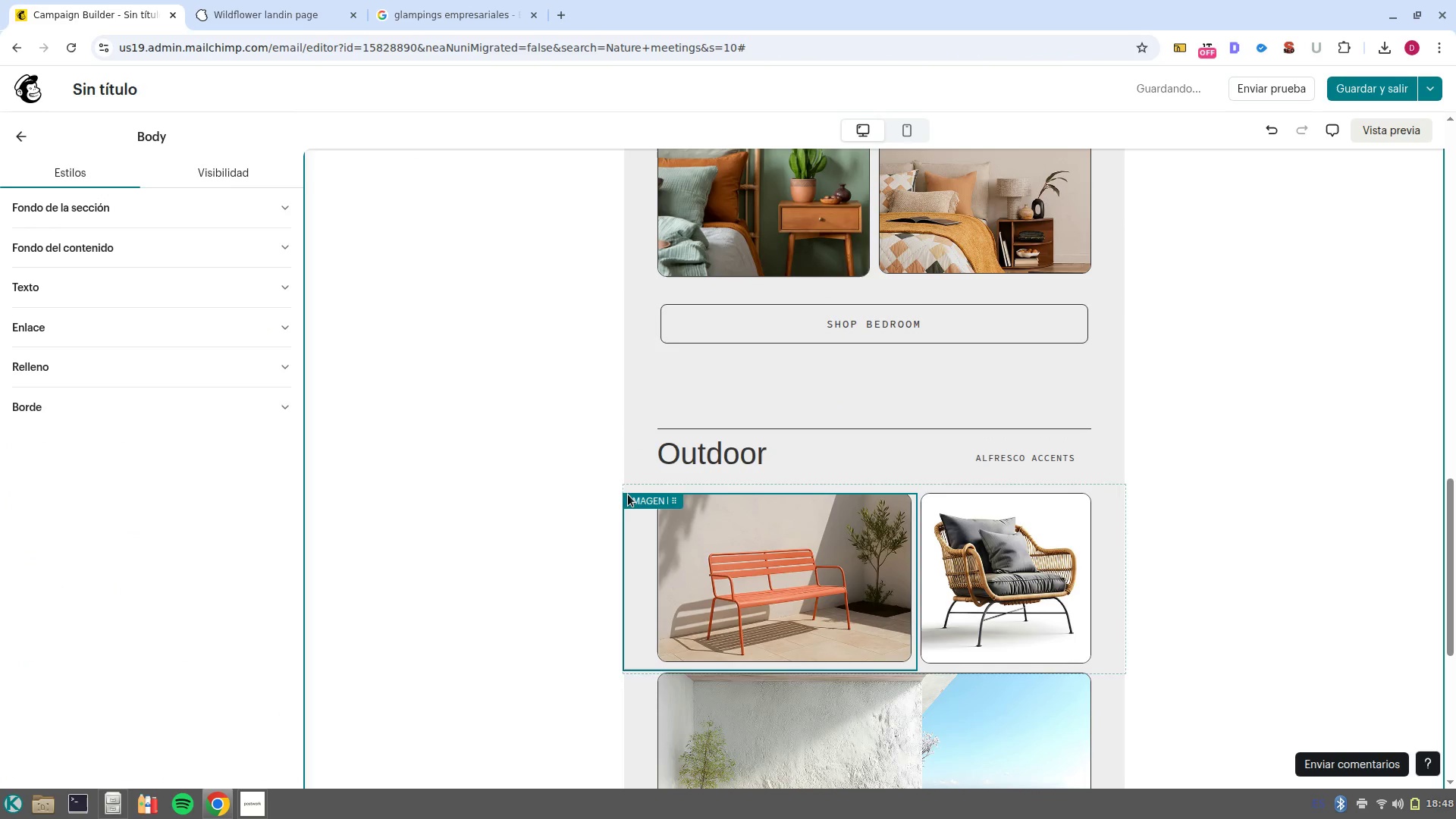 
left_click([632, 461])
 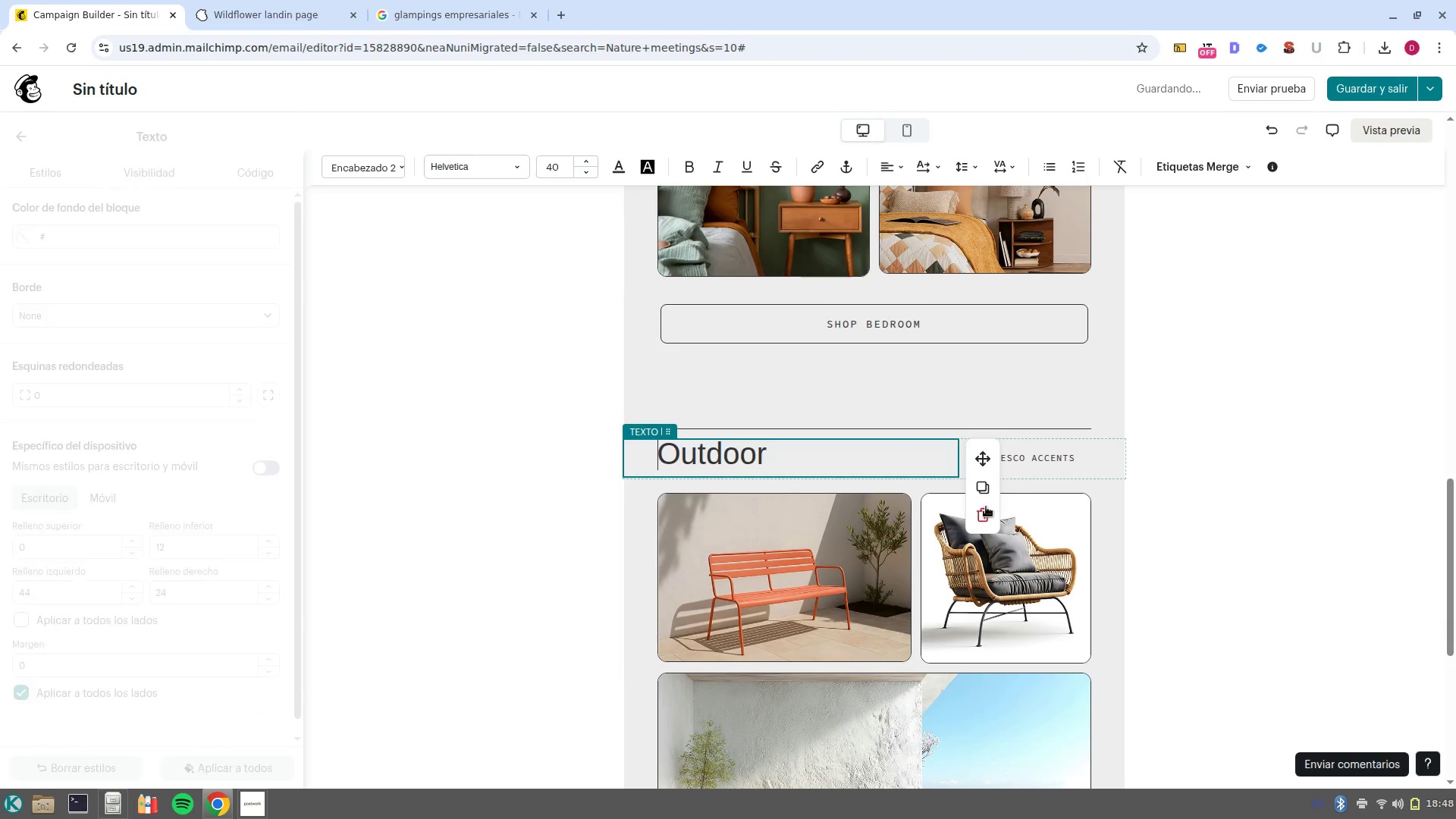 
left_click([988, 513])
 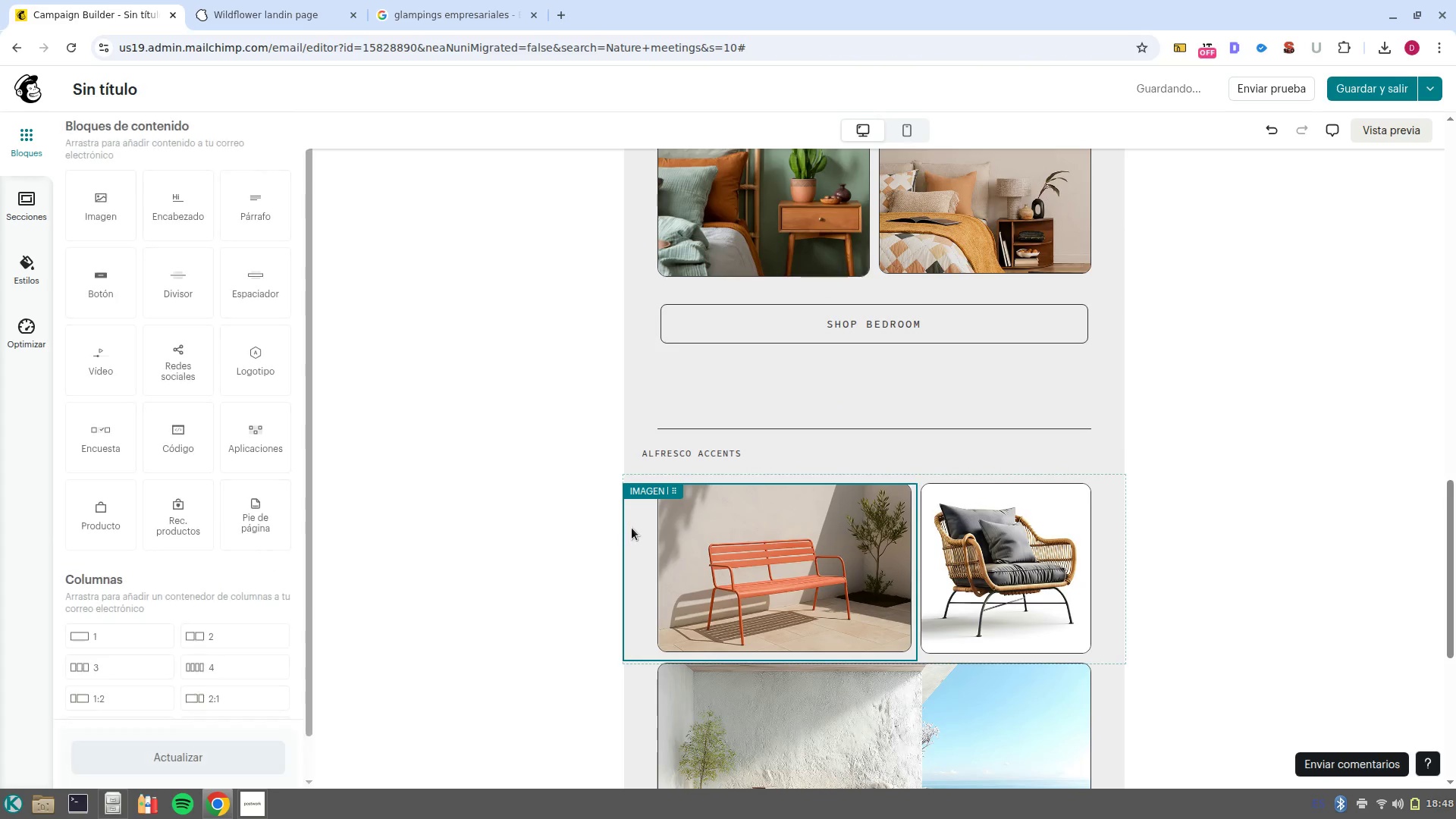 
left_click([632, 528])
 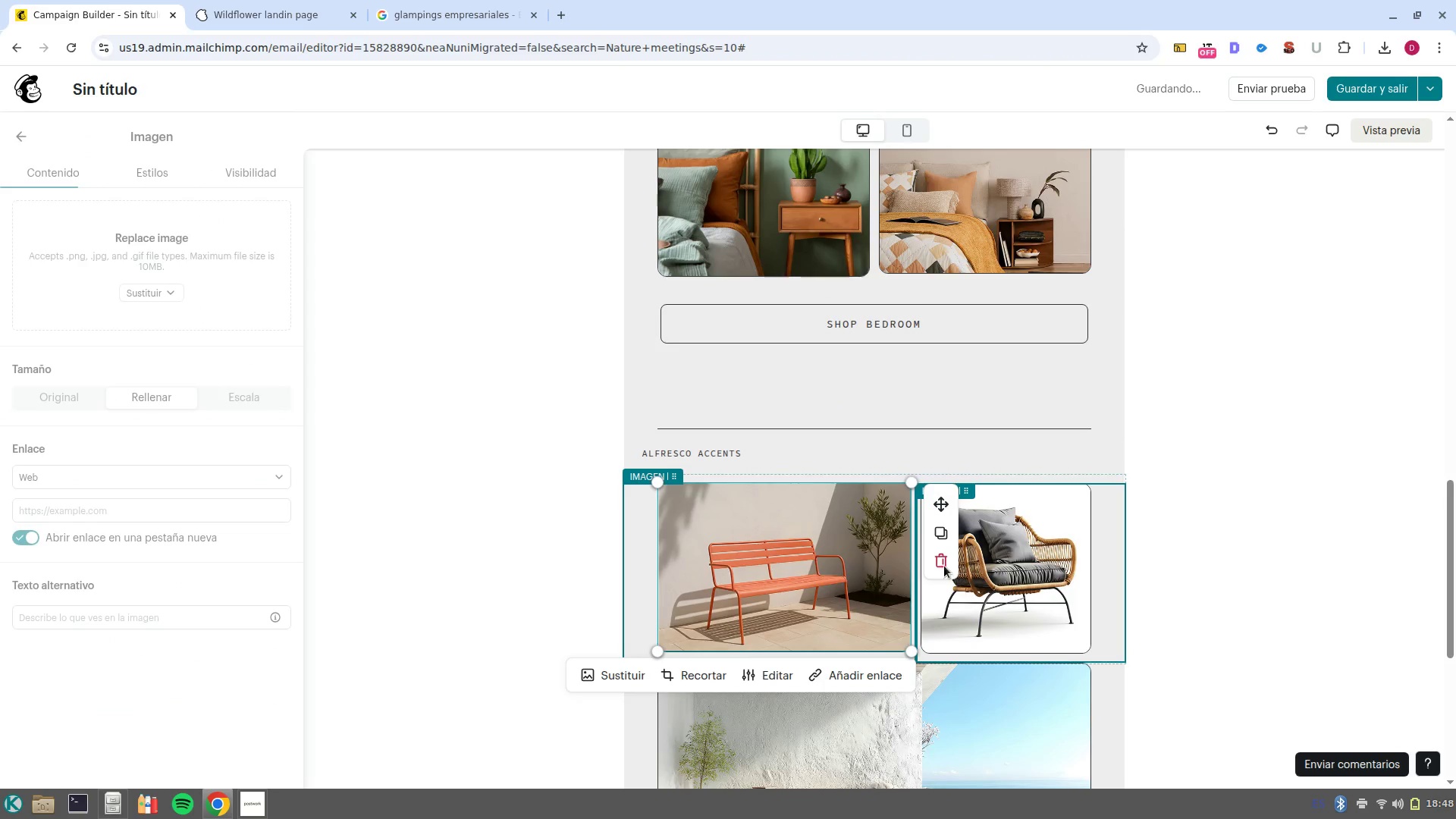 
left_click([938, 567])
 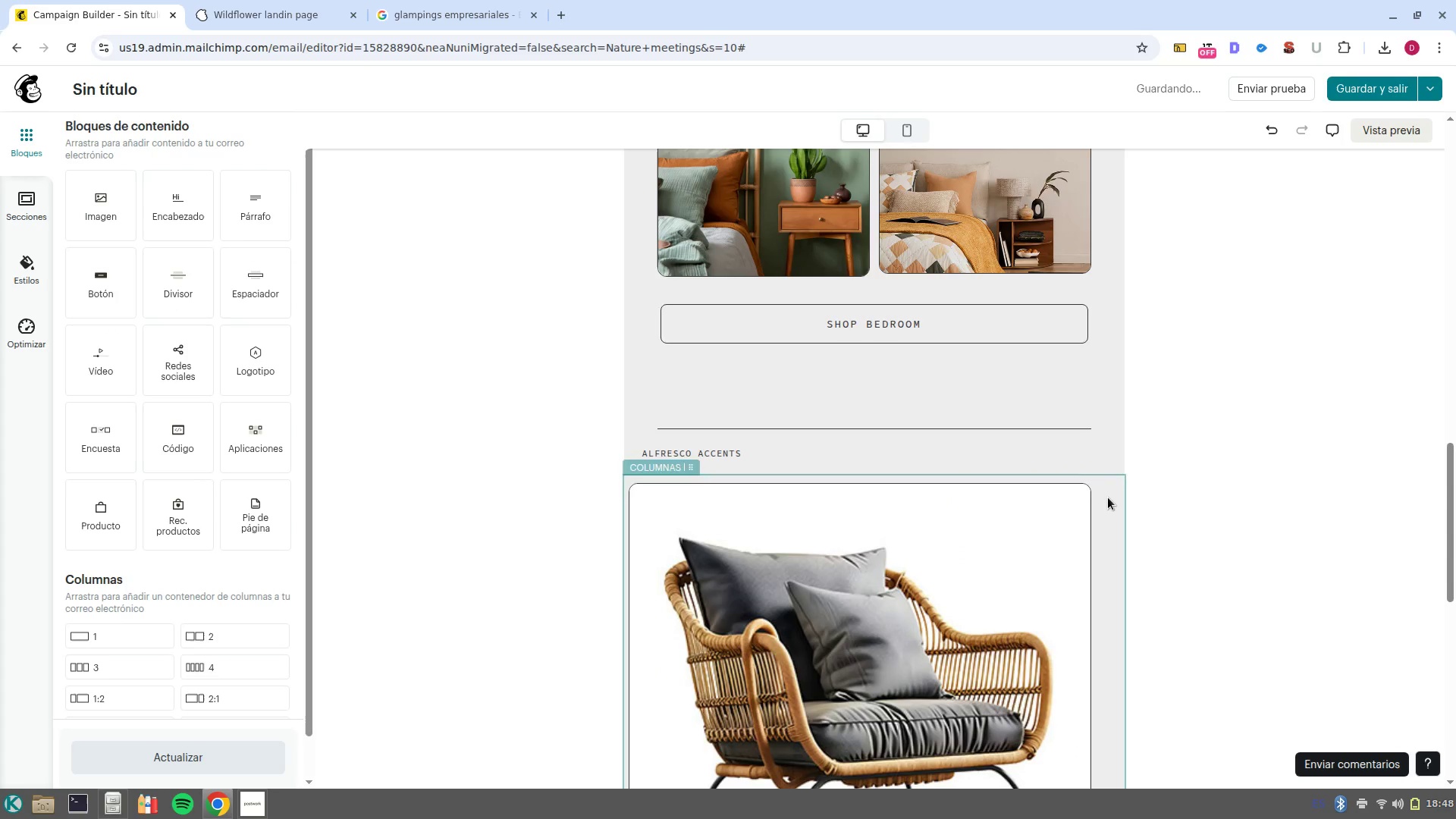 
left_click([1107, 497])
 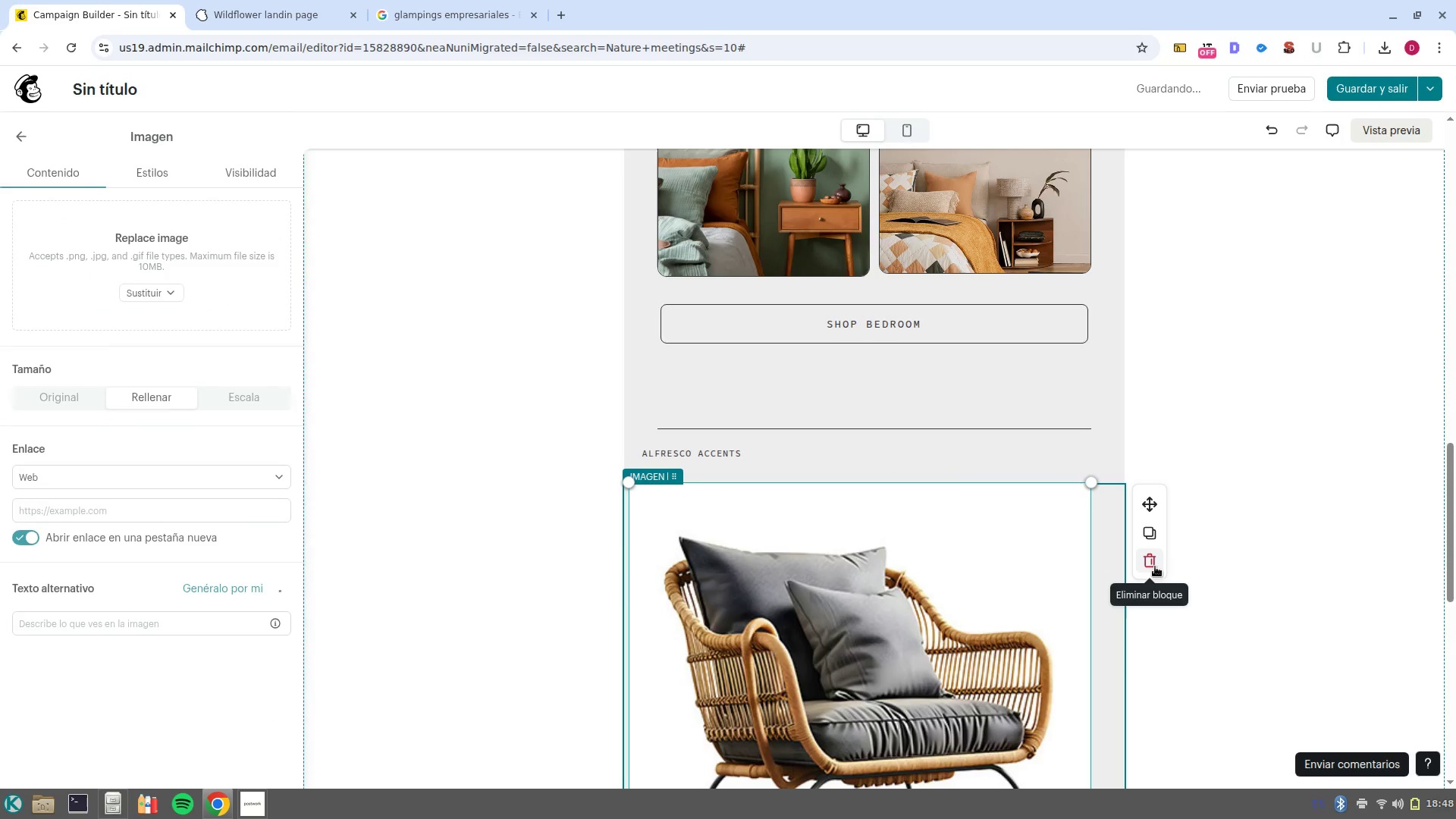 
left_click([1156, 564])
 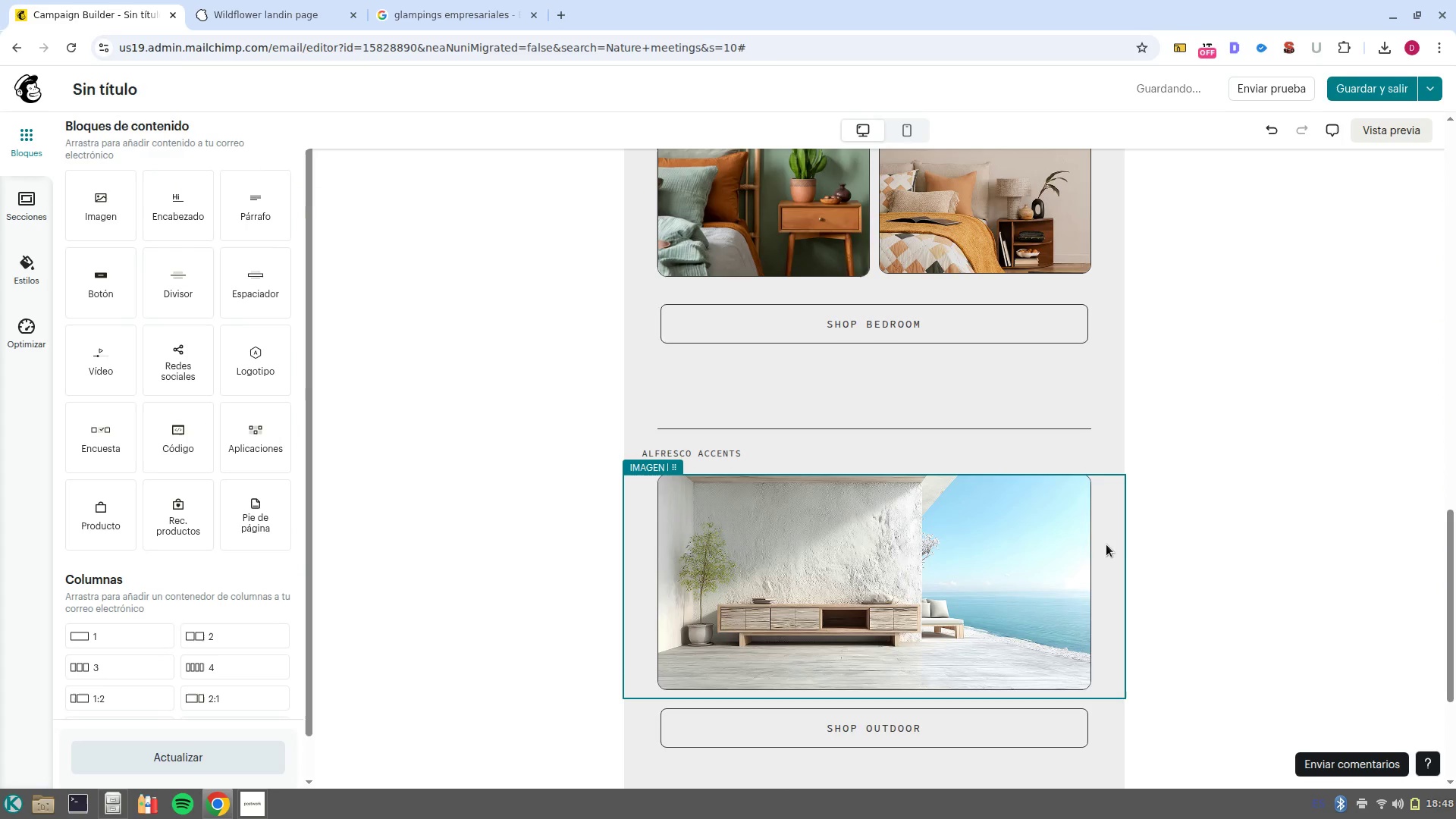 
left_click([1099, 544])
 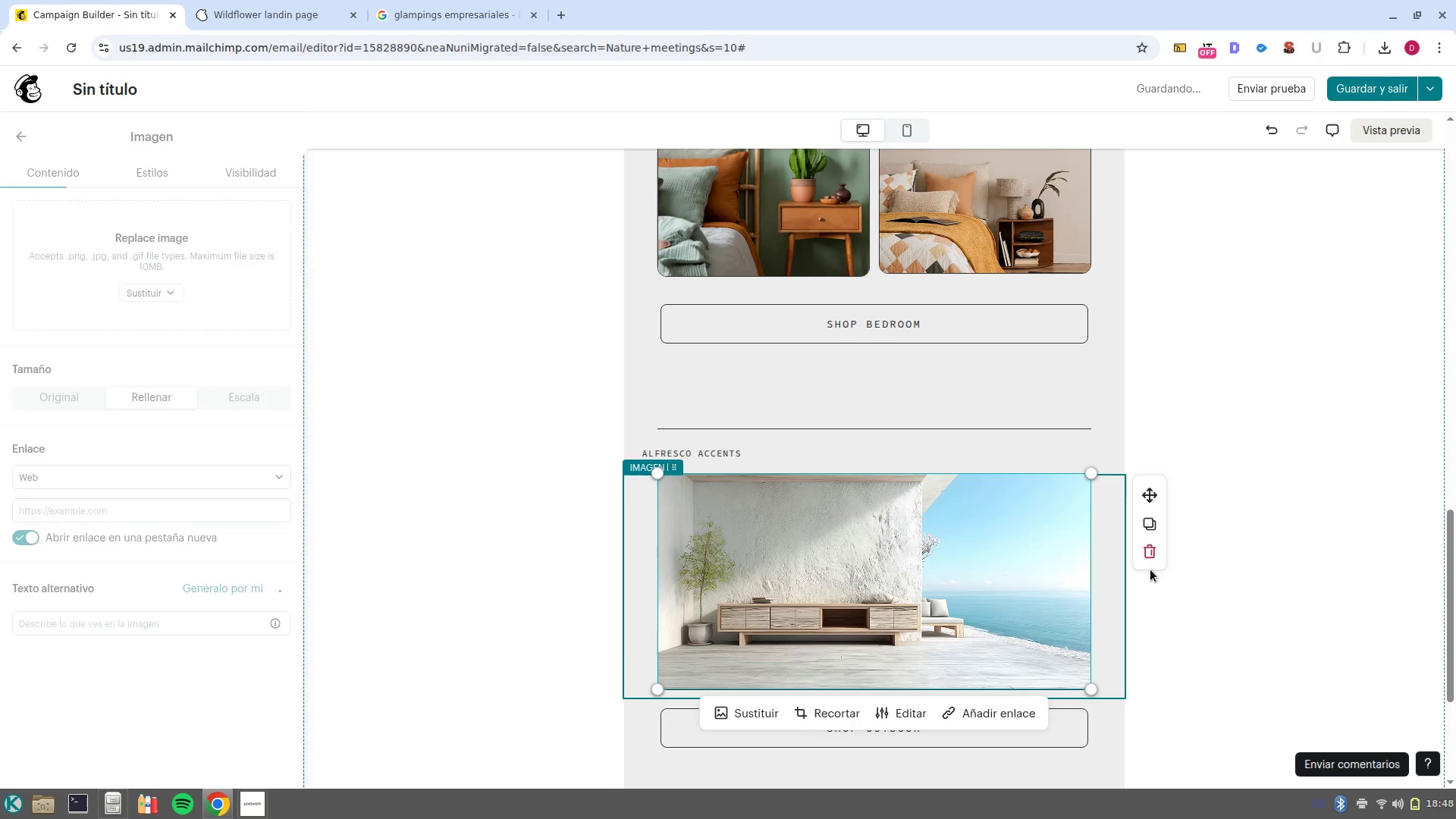 
left_click([1156, 559])
 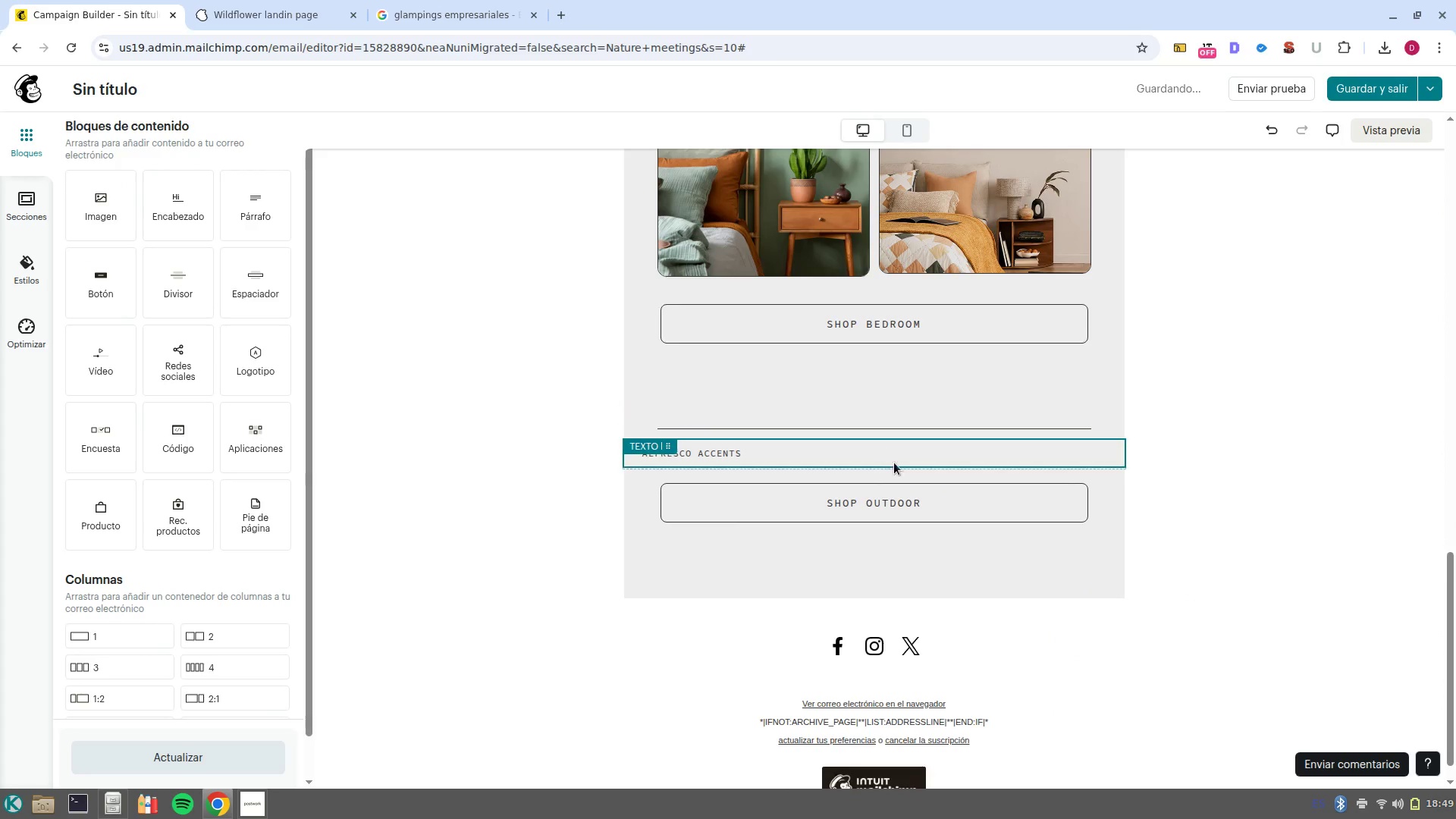 
left_click([916, 459])
 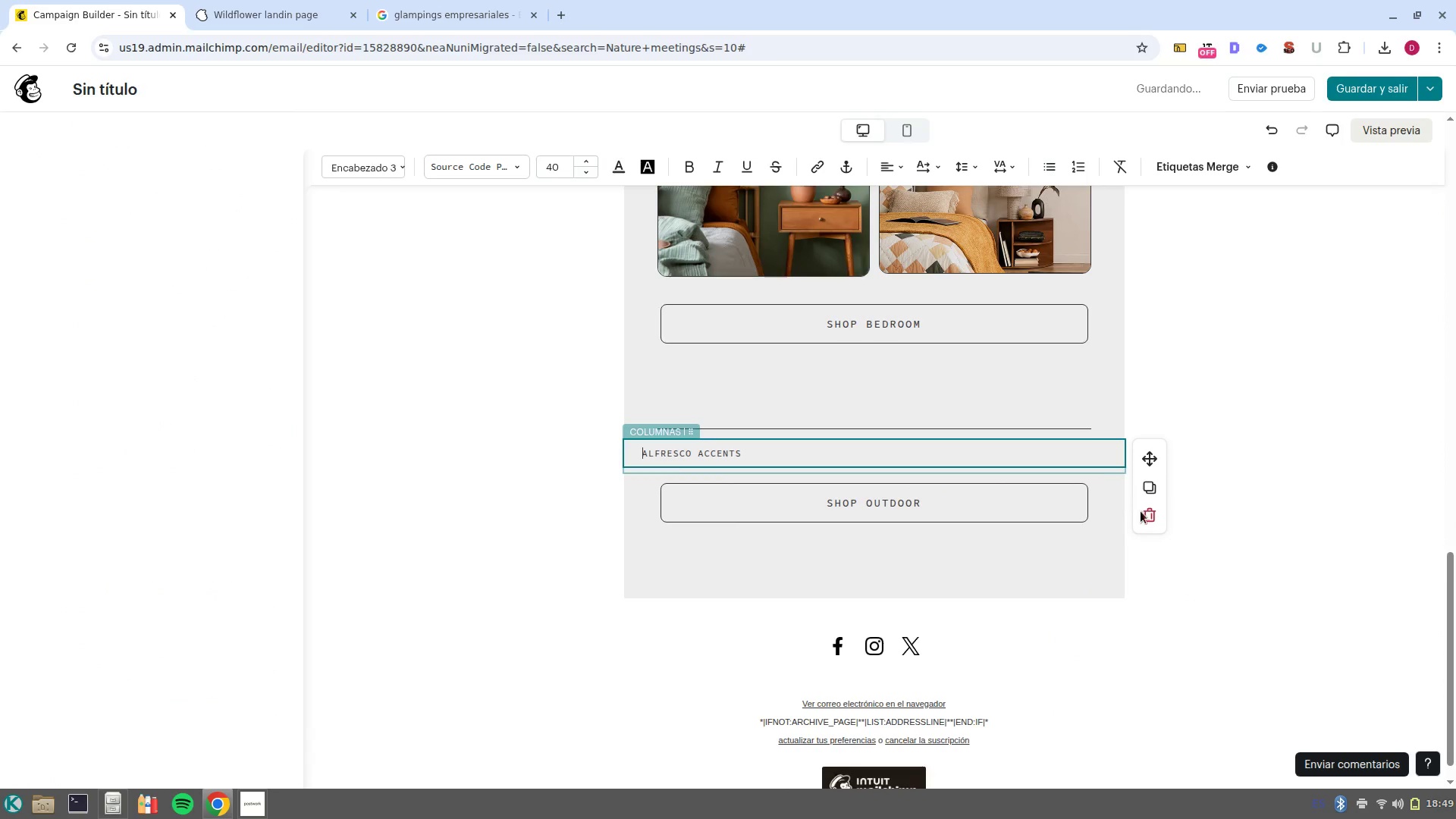 
left_click([1147, 521])
 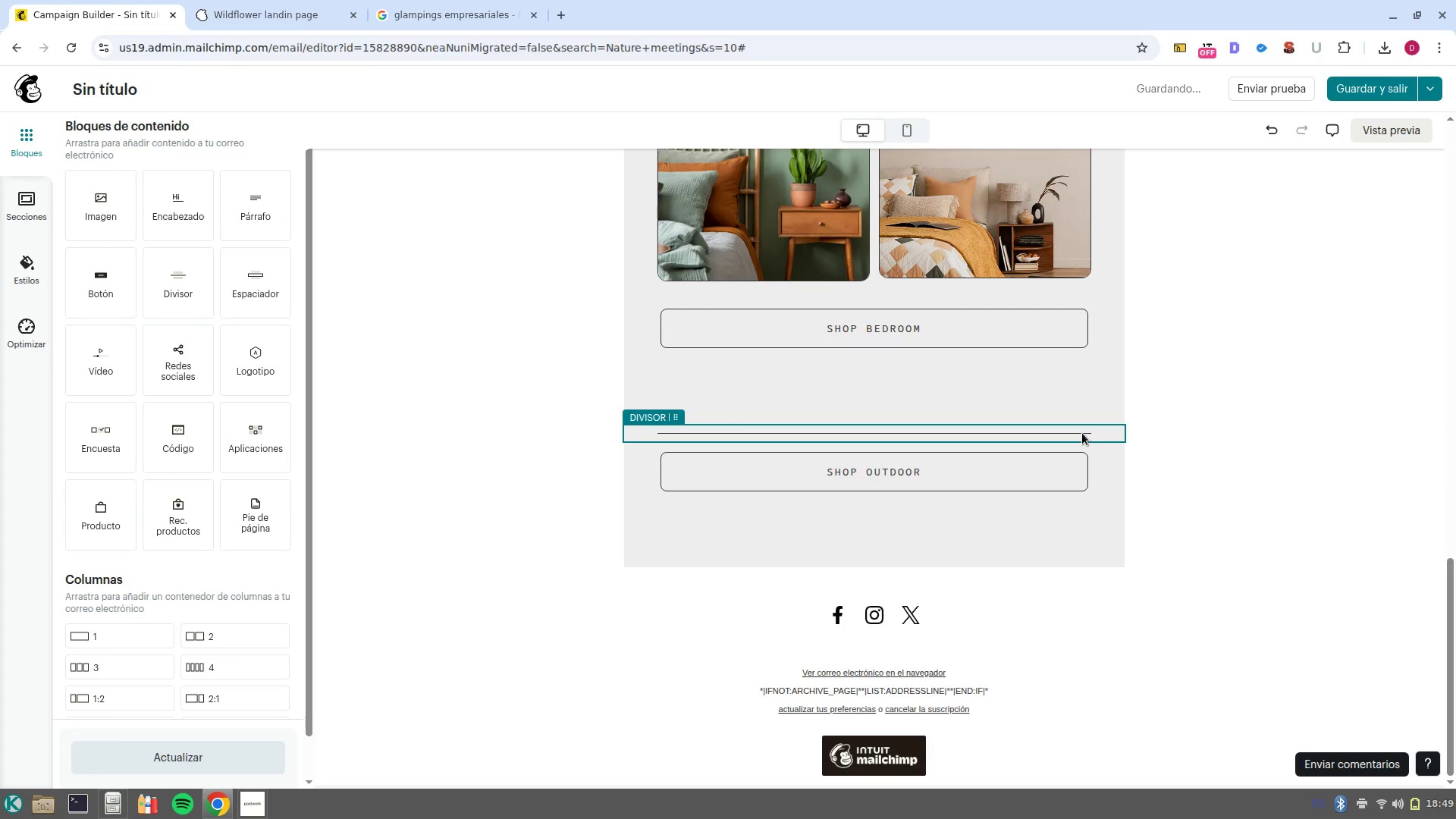 
scroll: coordinate [1082, 433], scroll_direction: up, amount: 2.0
 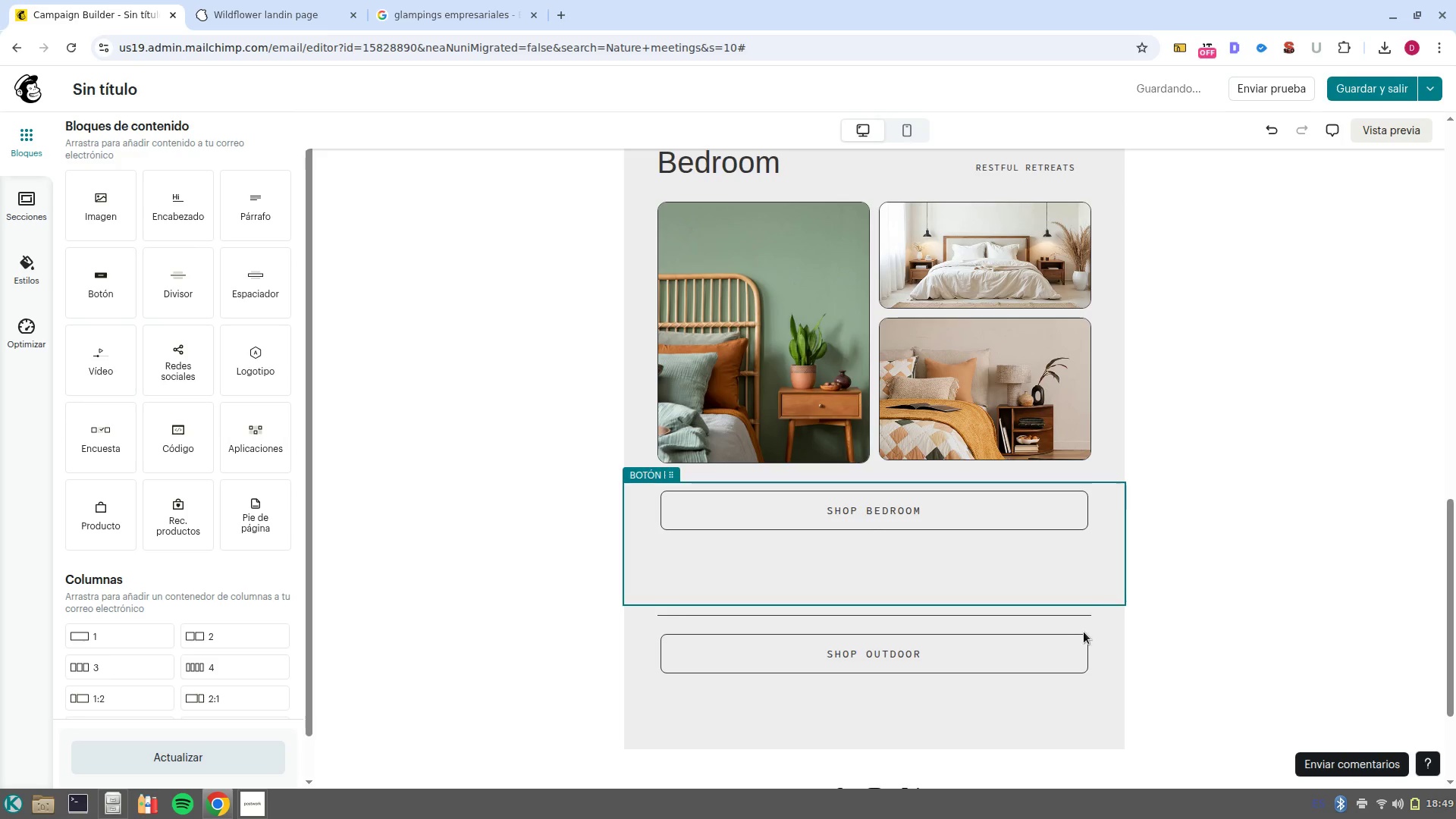 
left_click([1091, 648])
 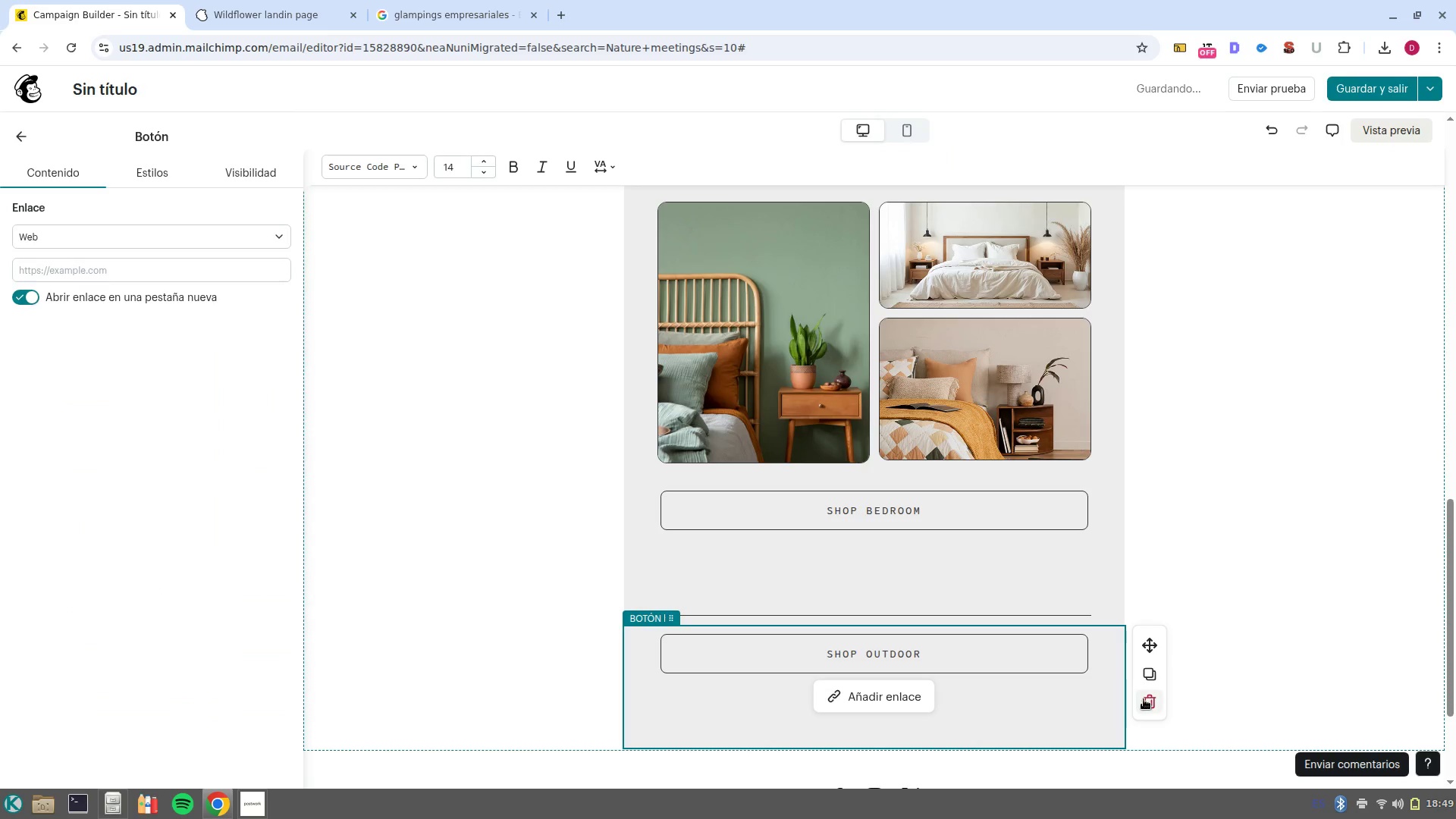 
left_click([1149, 701])
 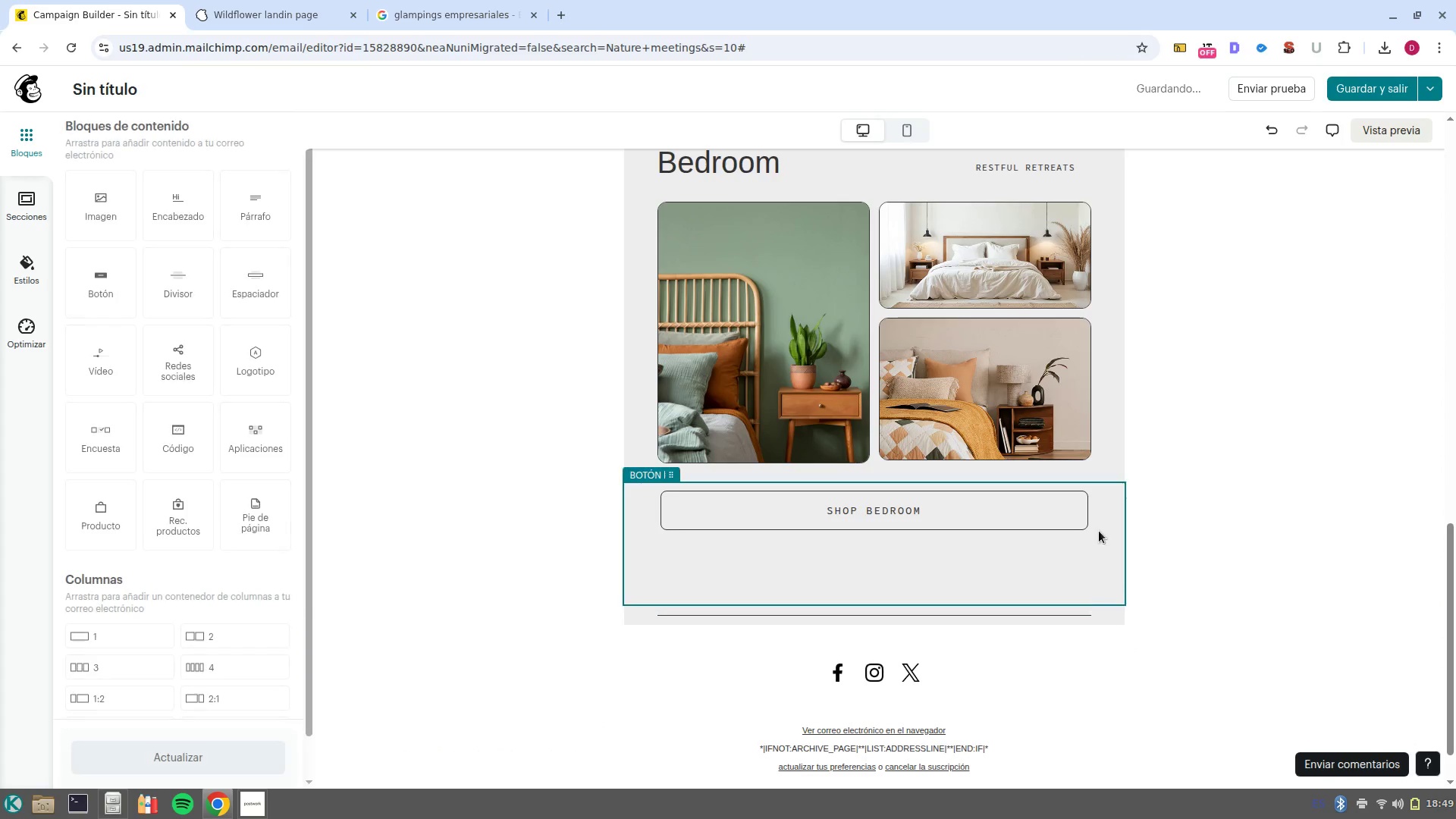 
left_click([1106, 523])
 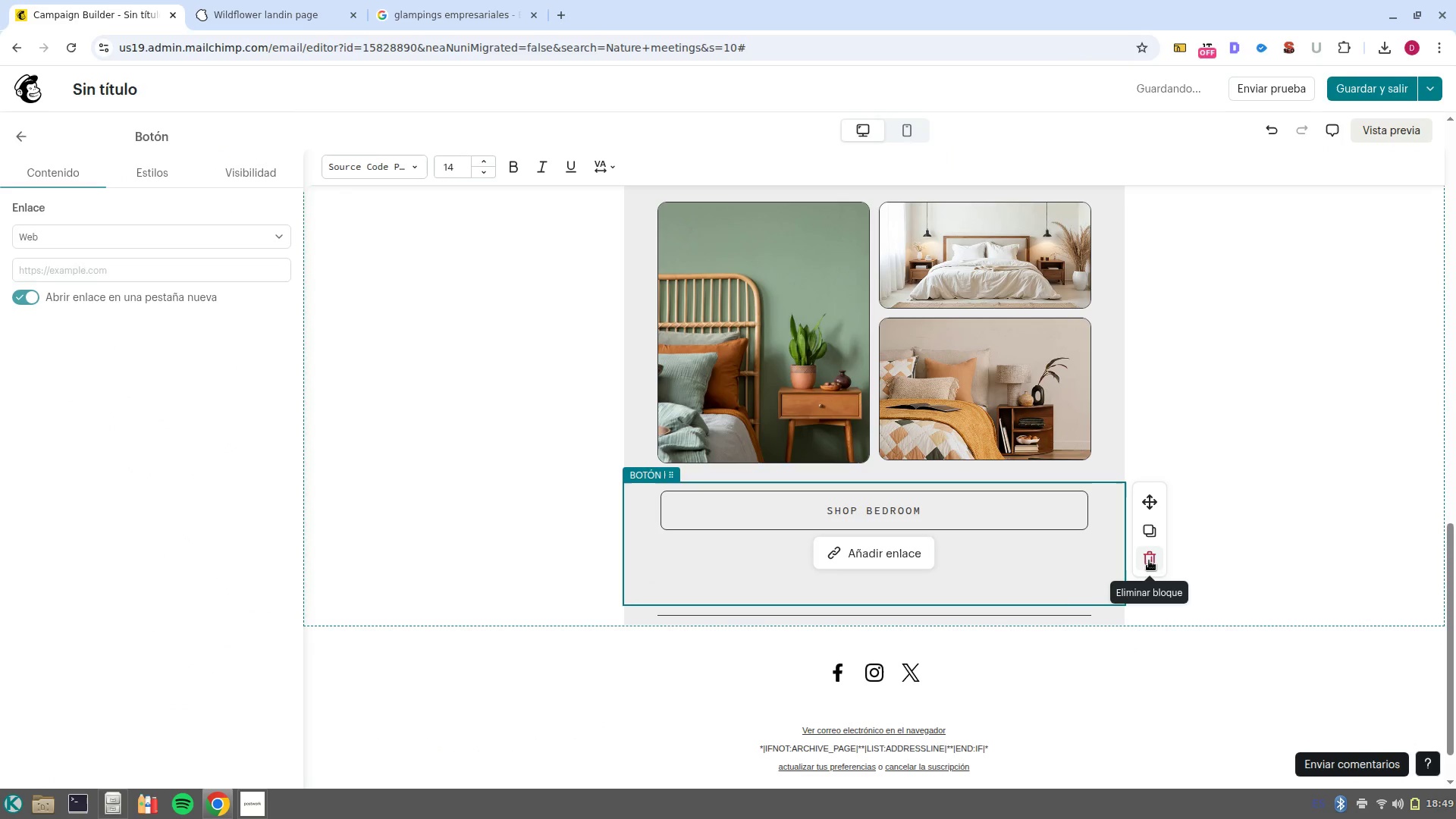 
left_click([1152, 563])
 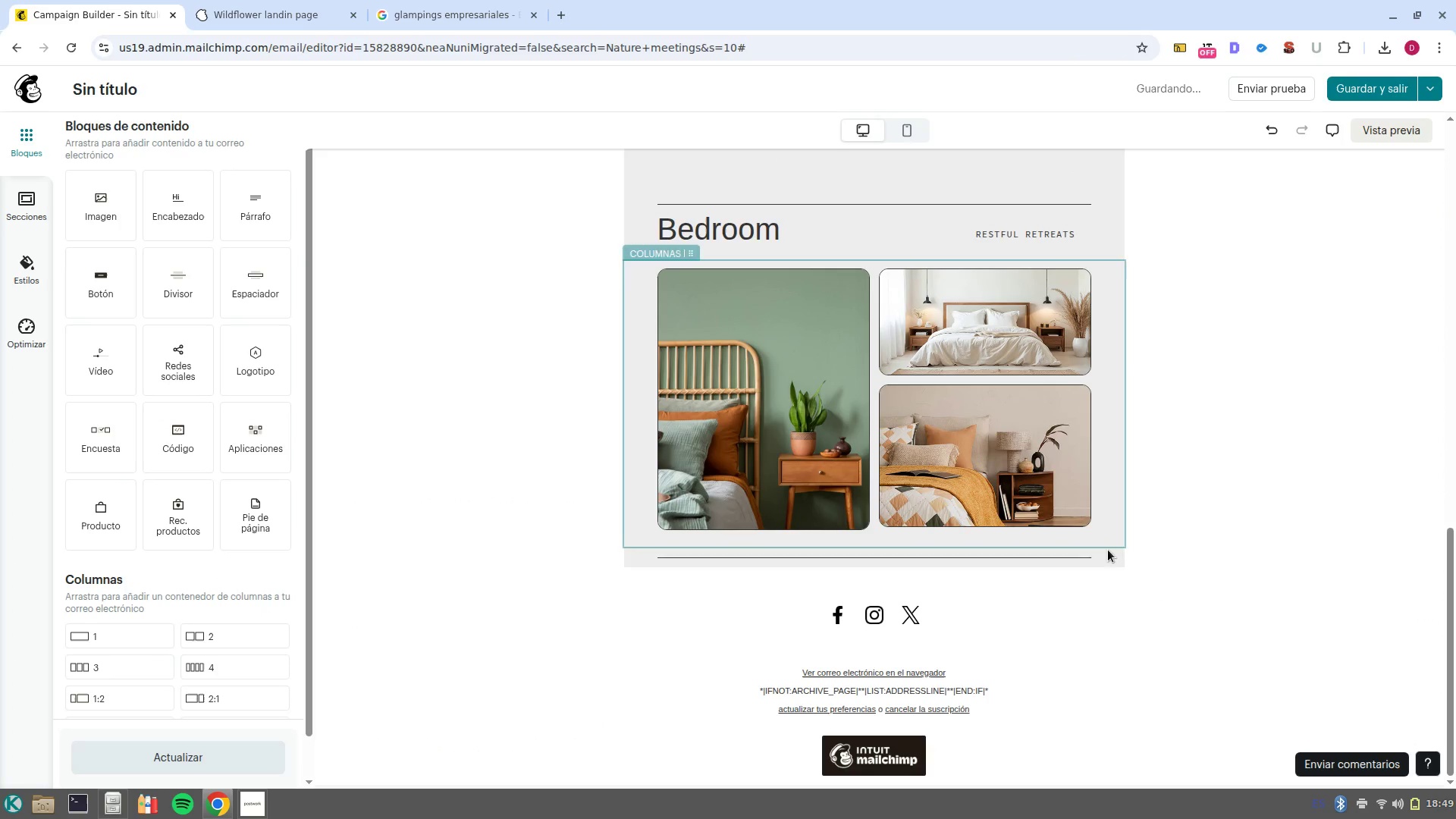 
left_click([1116, 538])
 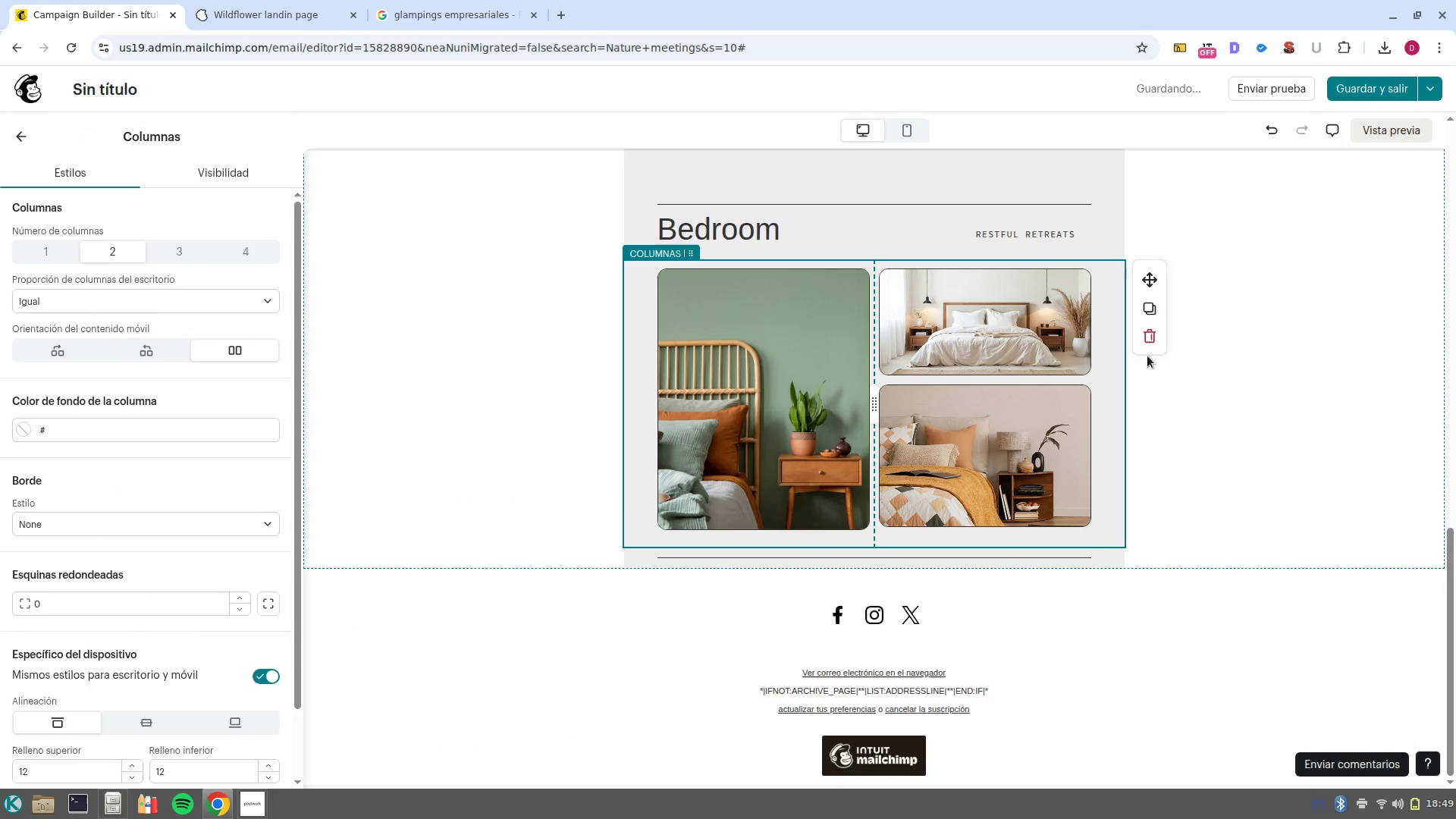 
left_click([1157, 337])
 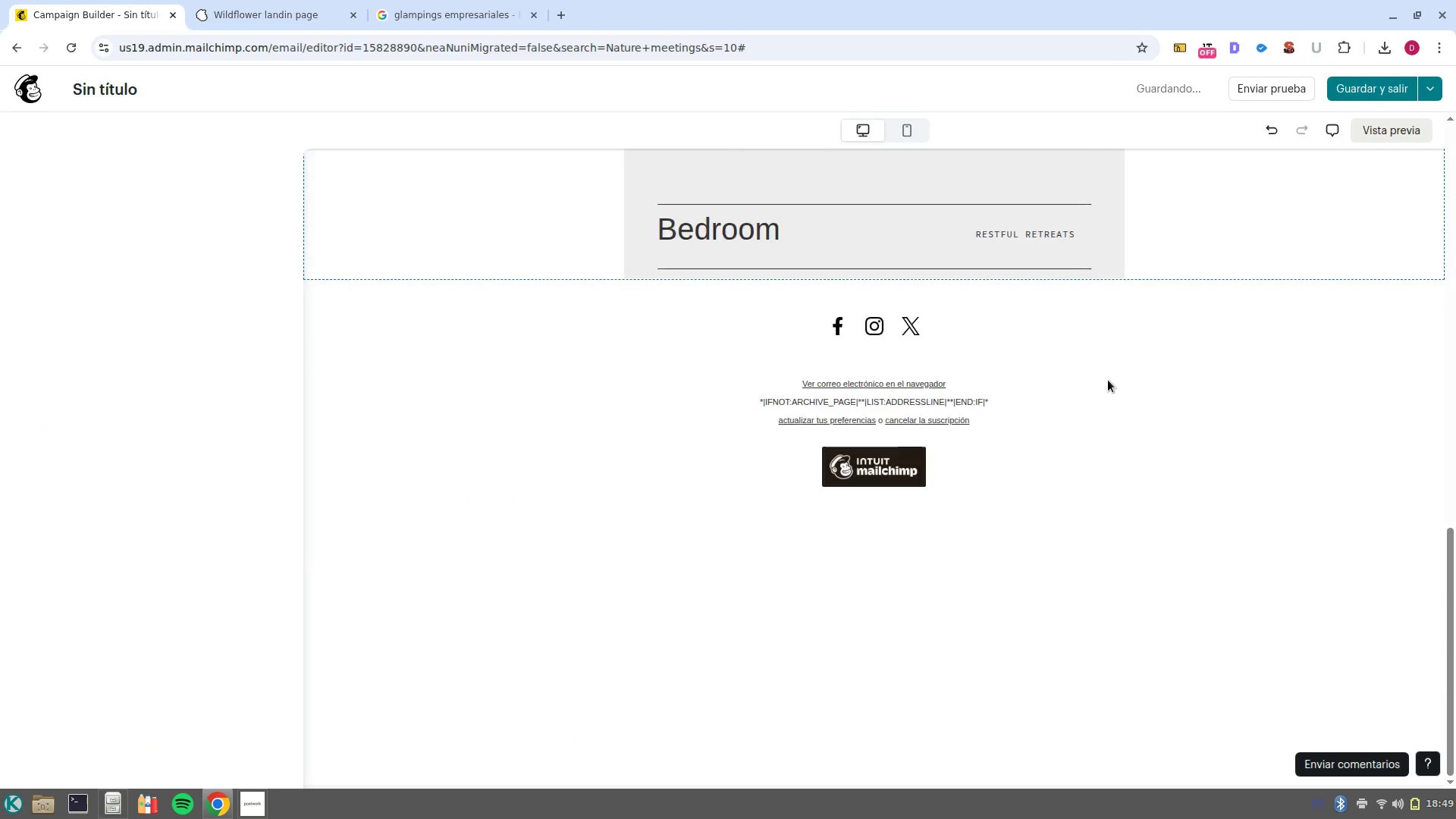 
scroll: coordinate [1109, 407], scroll_direction: up, amount: 3.0
 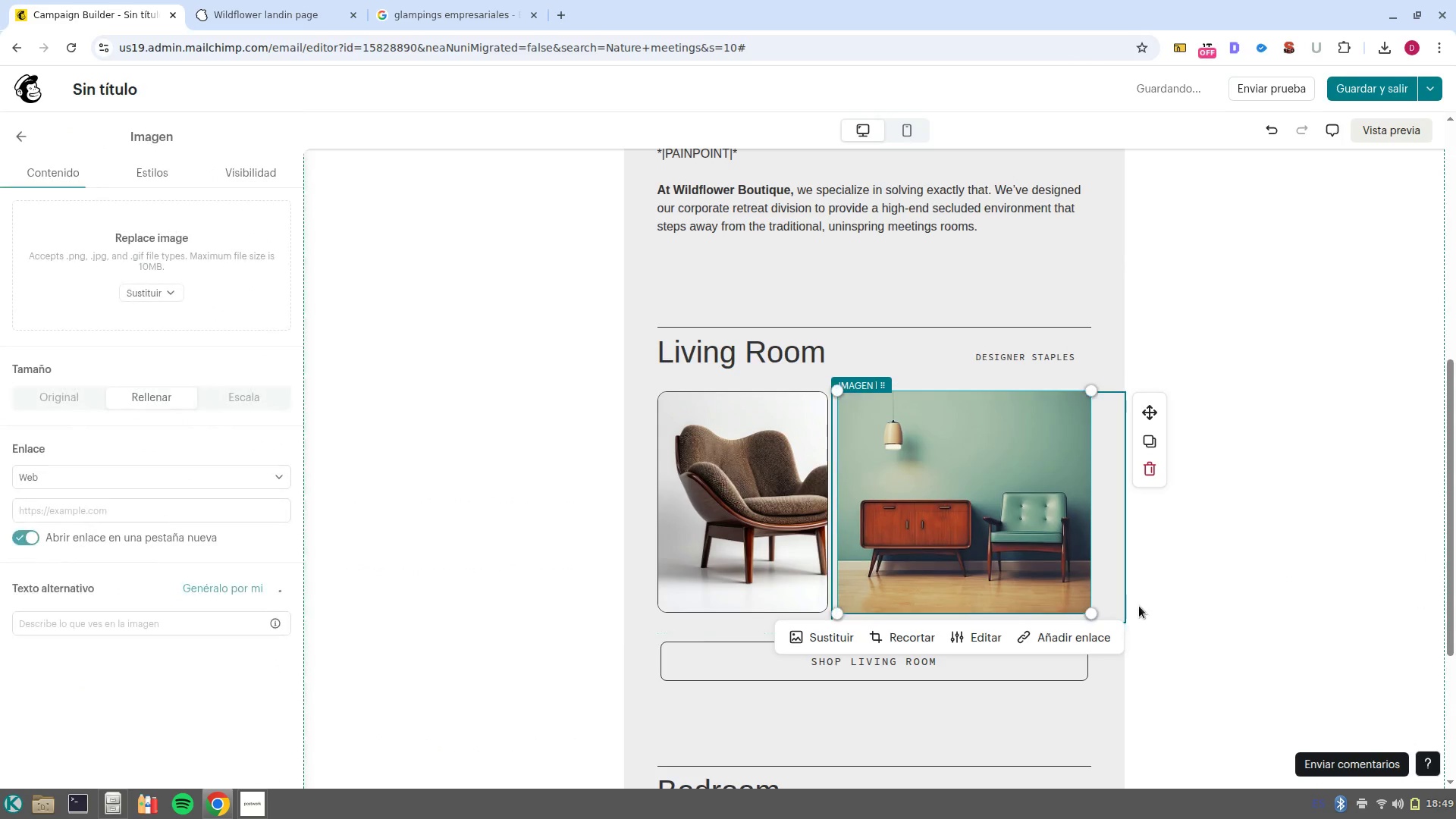 
left_click([1107, 700])
 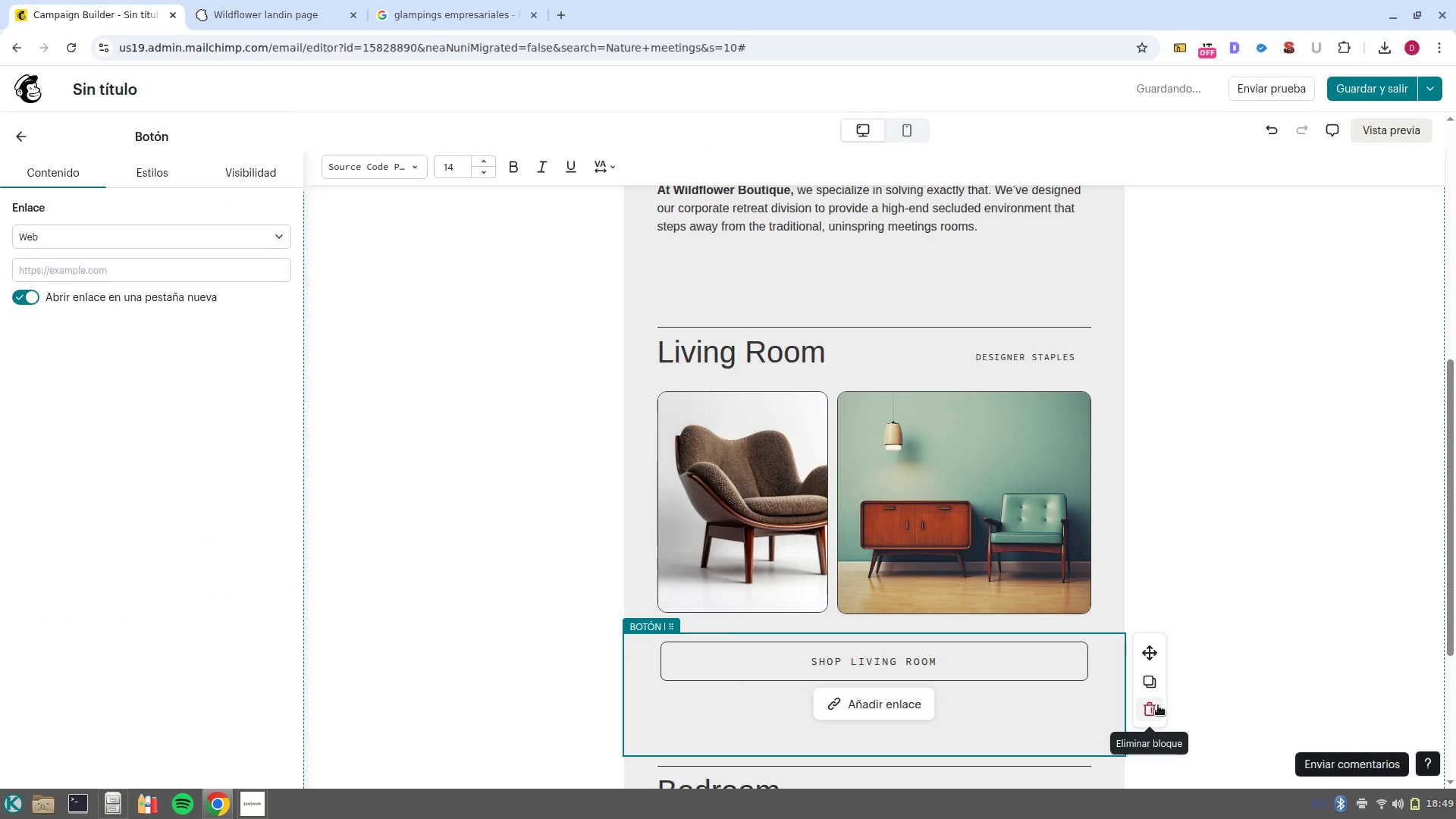 
left_click([1156, 708])
 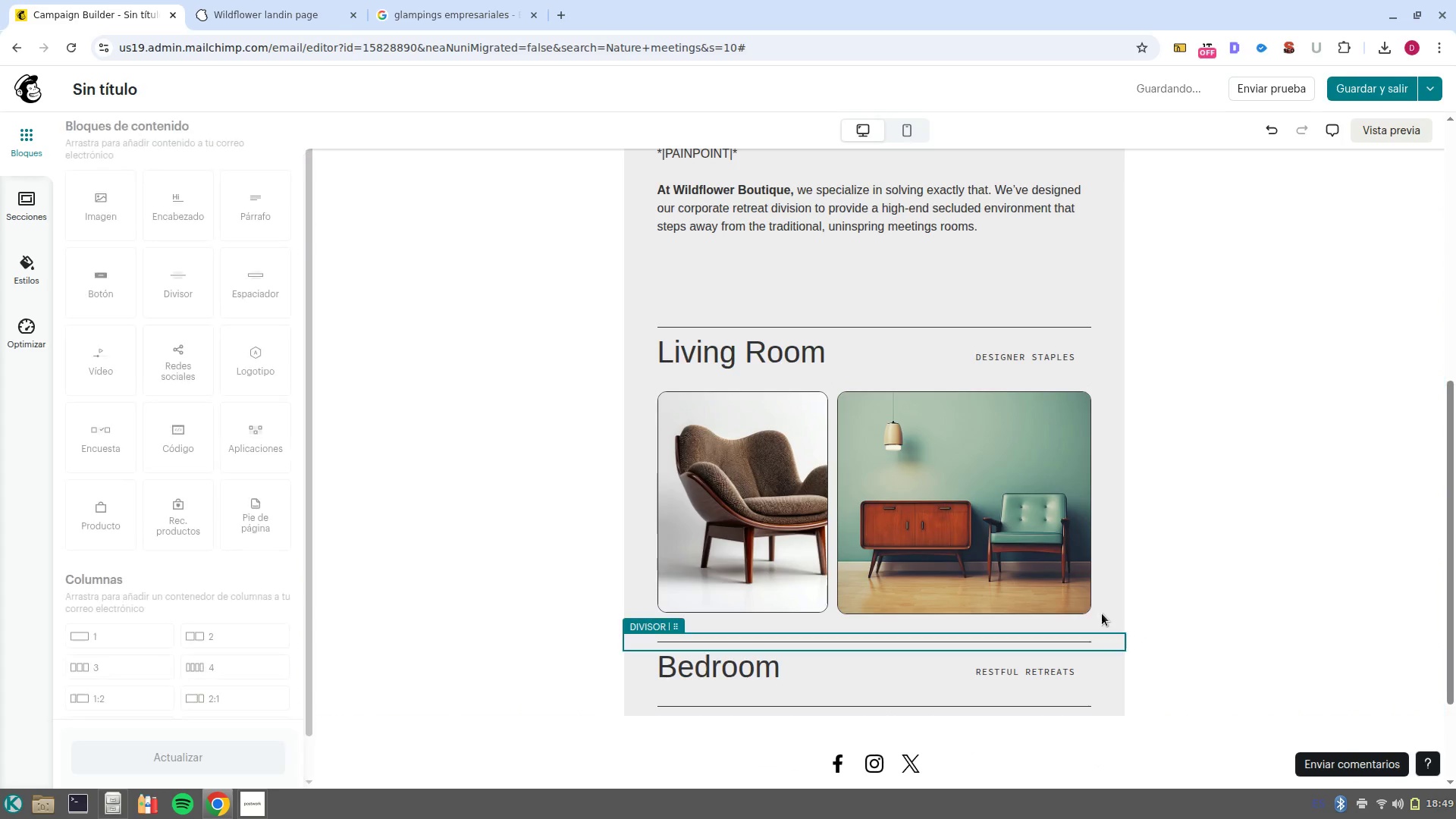 
left_click([1102, 613])
 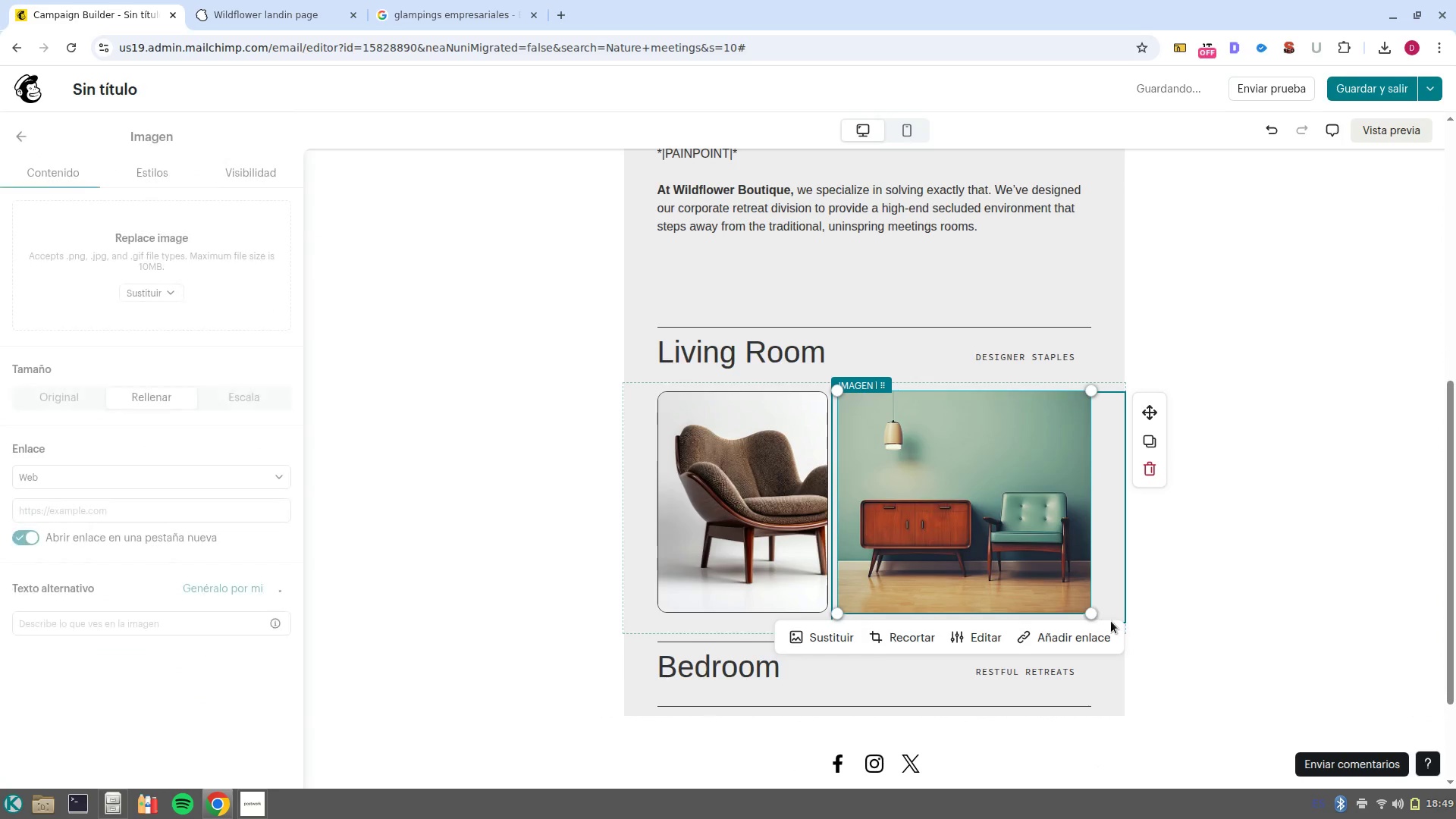 
scroll: coordinate [1147, 632], scroll_direction: down, amount: 2.0
 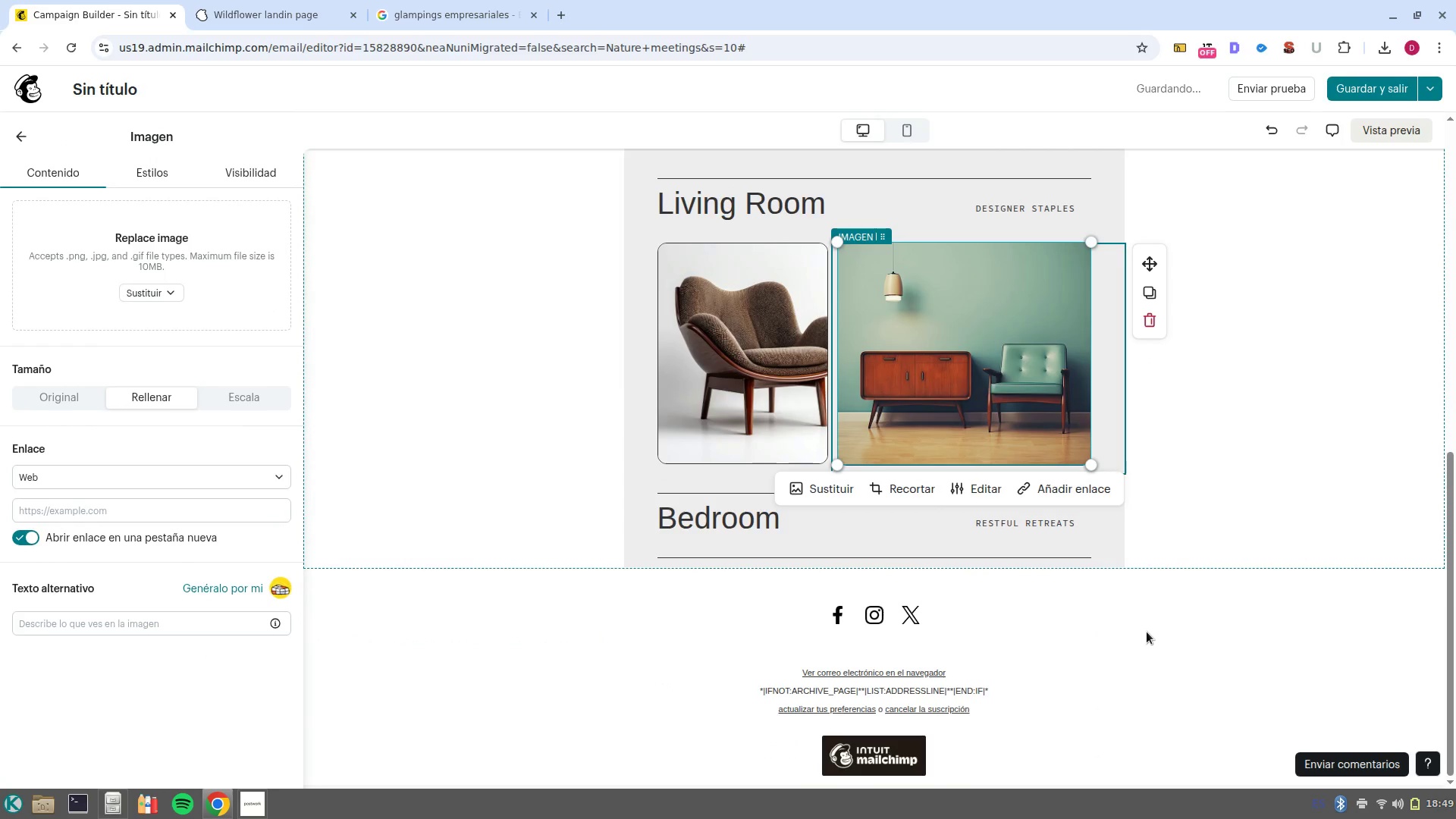 
scroll: coordinate [1147, 632], scroll_direction: up, amount: 2.0
 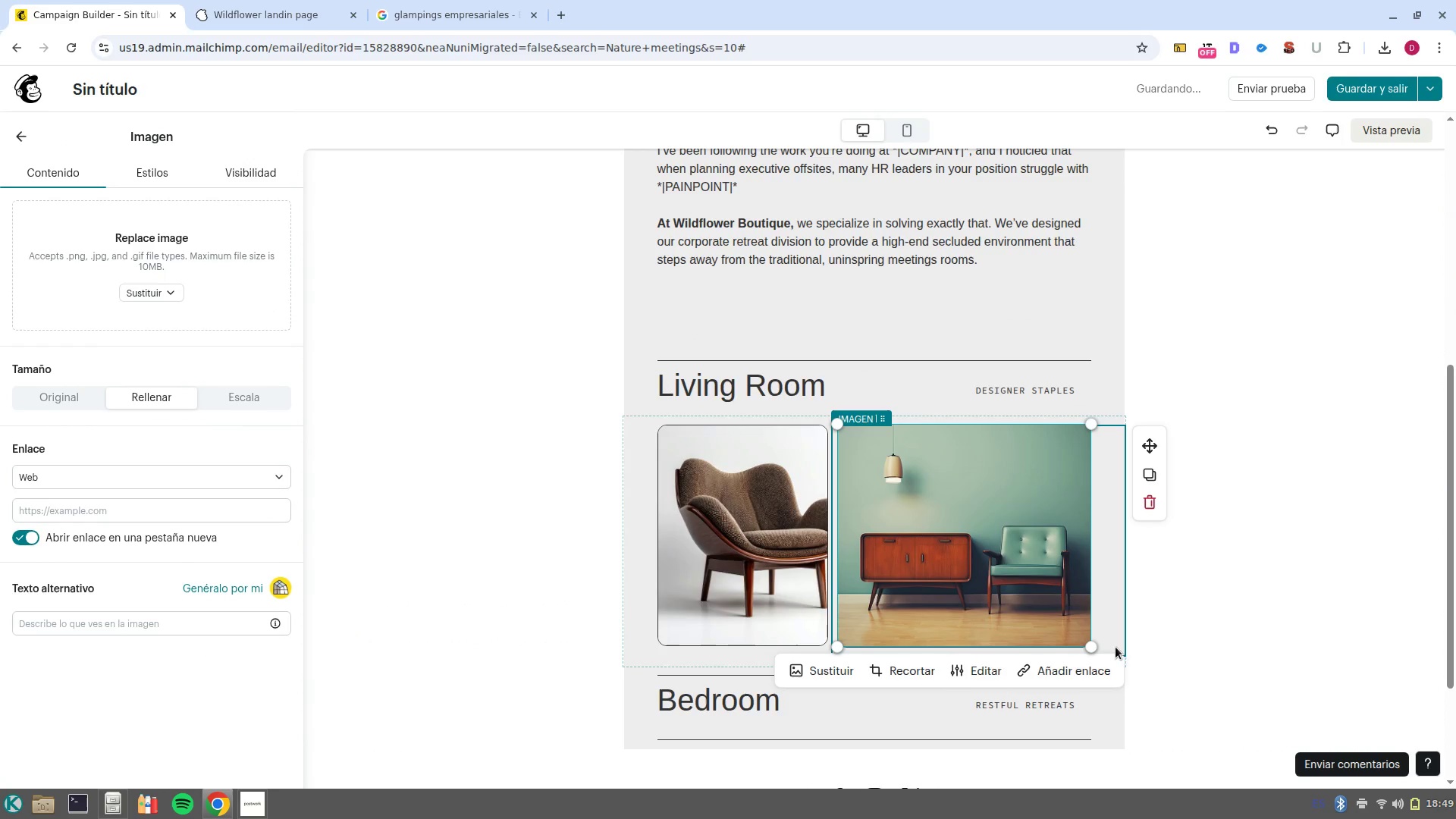 
key(Control+Z)
 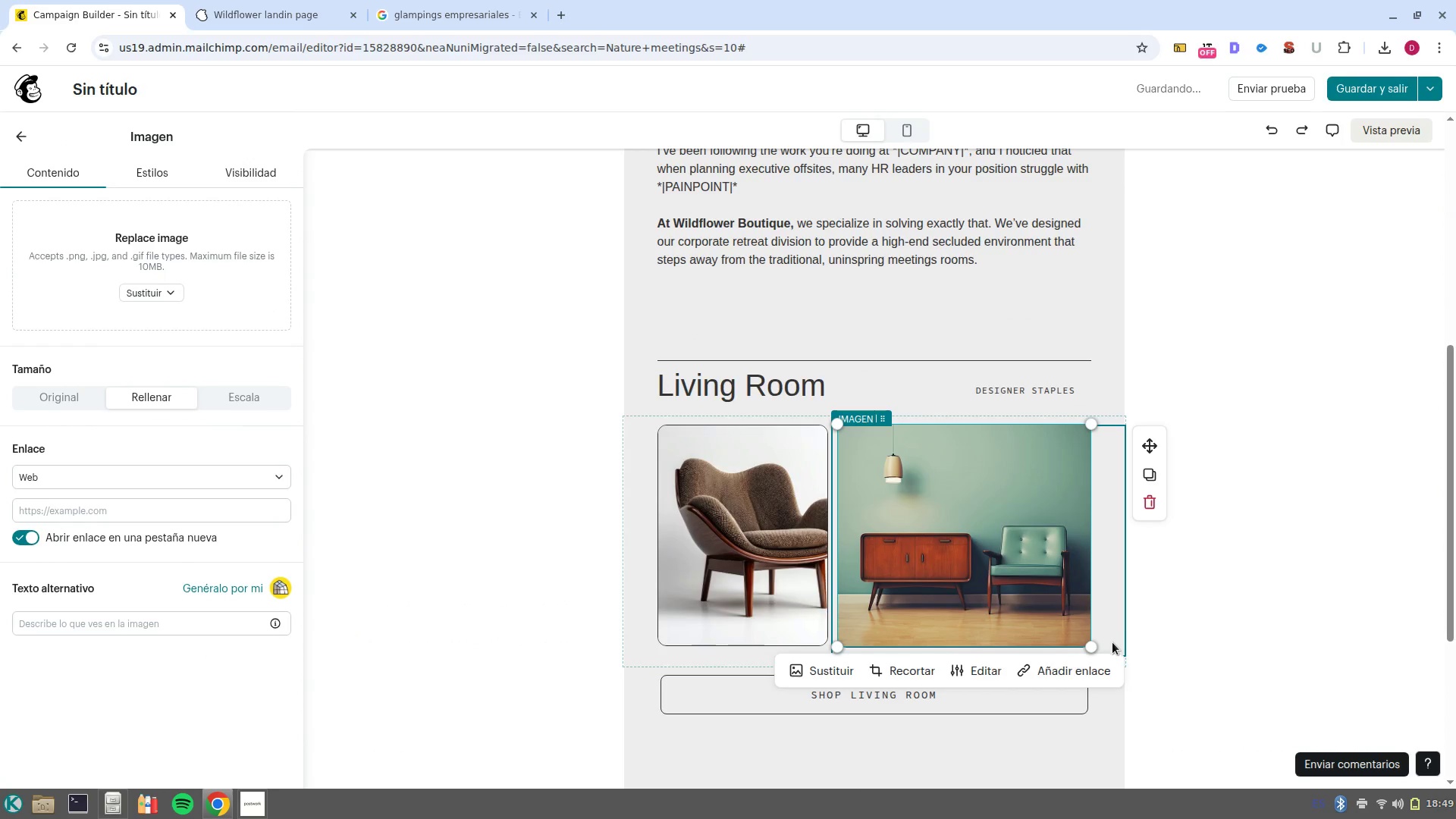 
scroll: coordinate [1116, 664], scroll_direction: down, amount: 1.0
 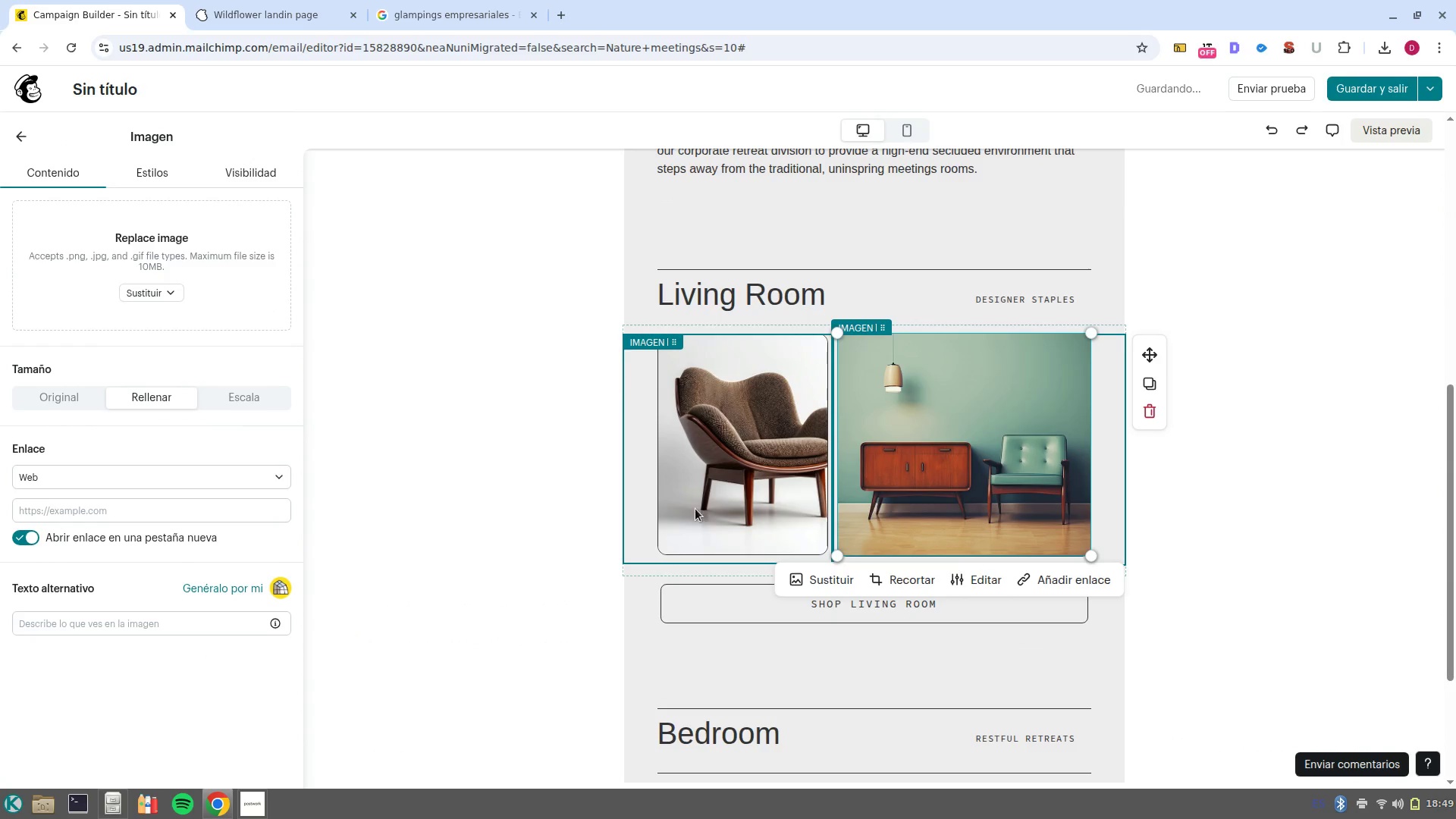 
left_click([646, 491])
 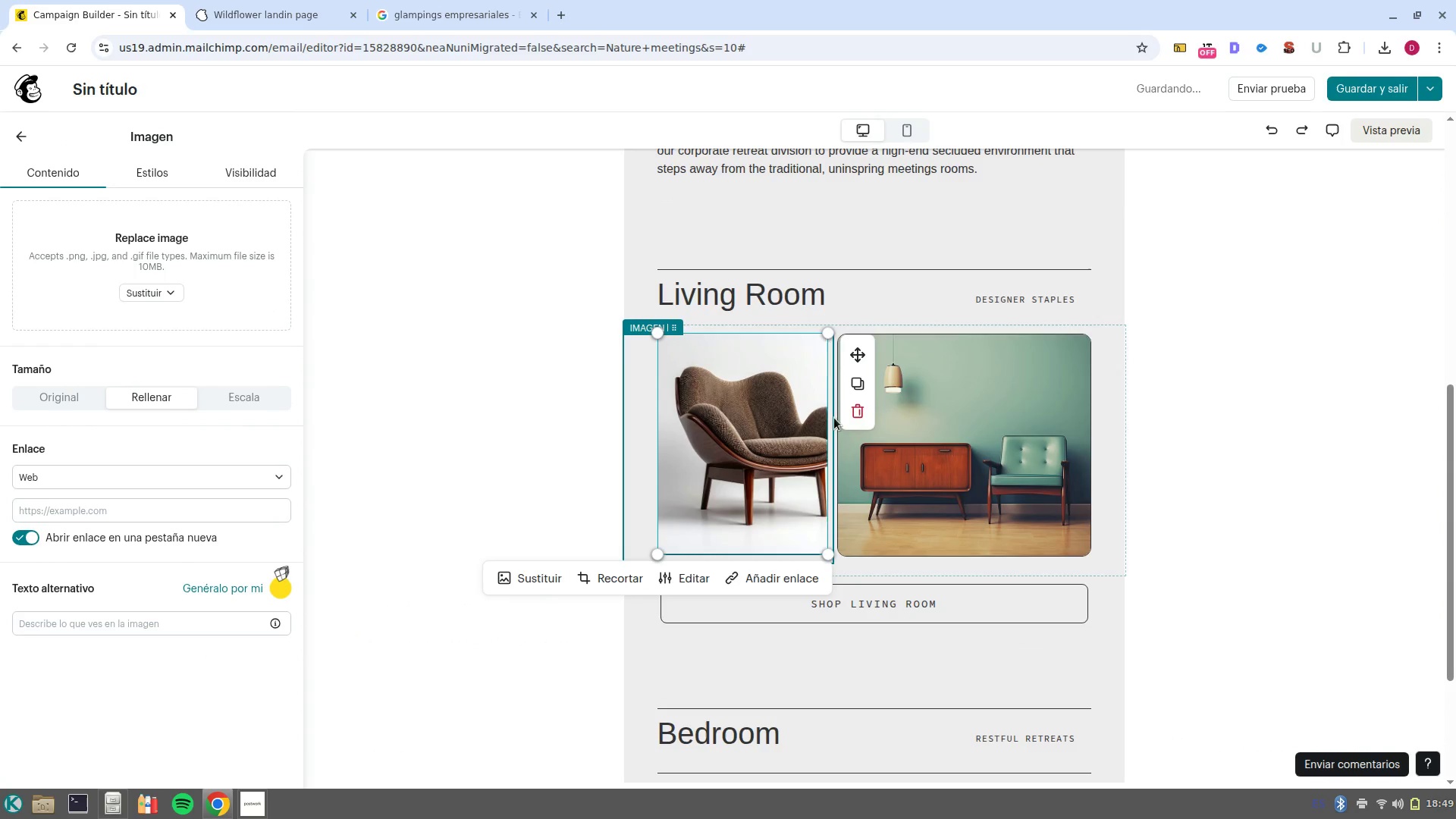 
left_click([861, 404])
 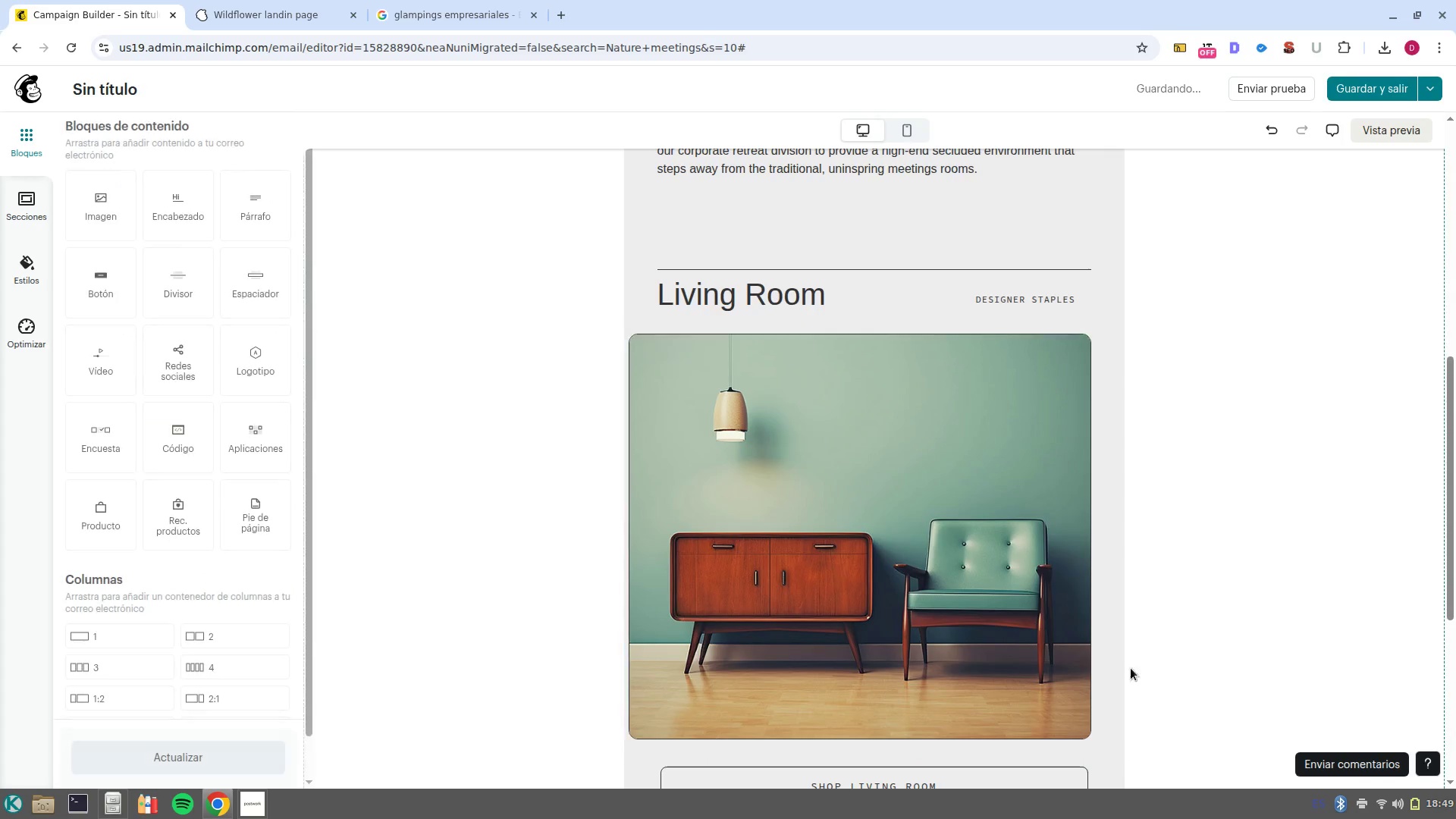 
left_click([1113, 683])
 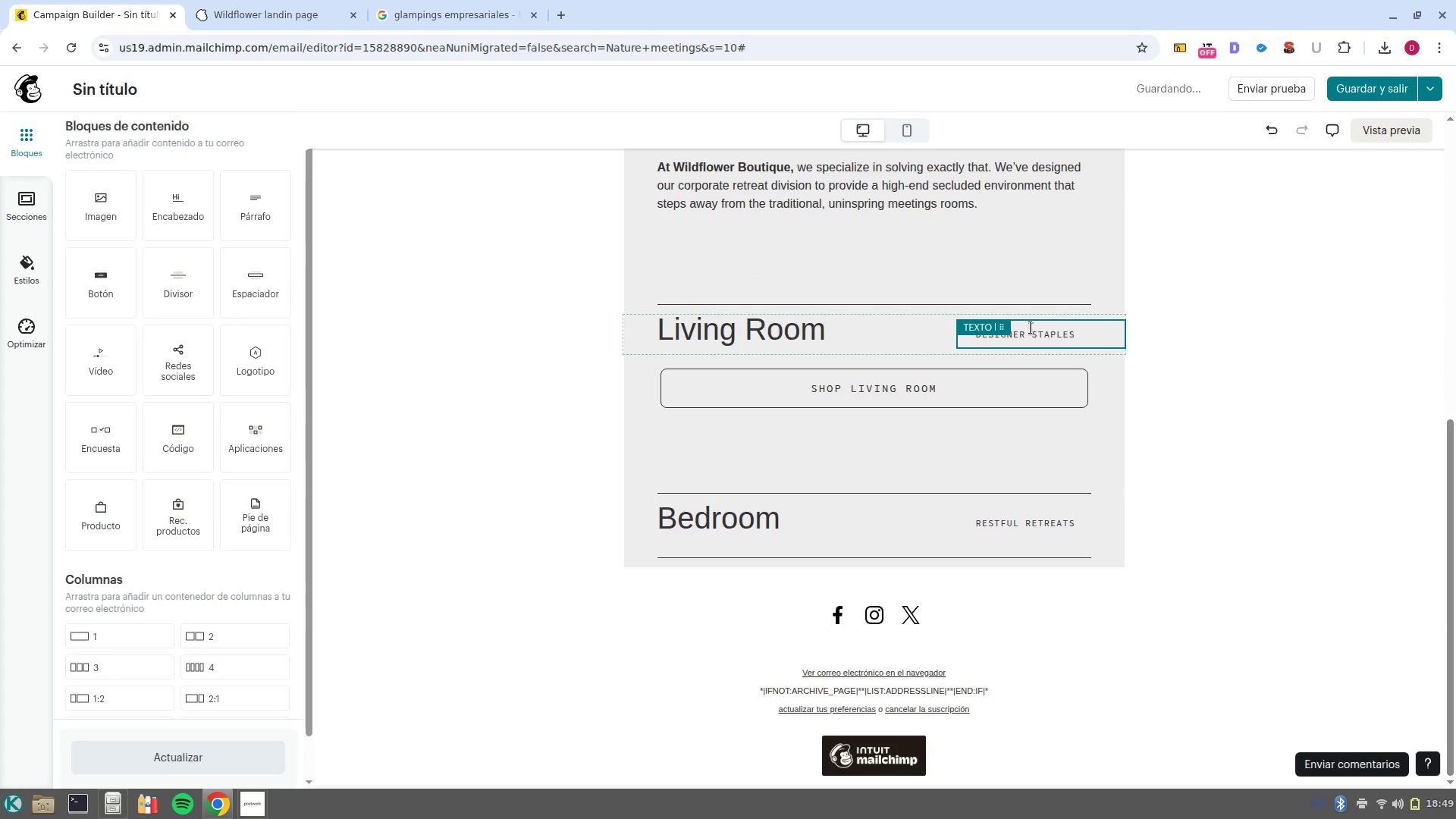 
left_click([868, 326])
 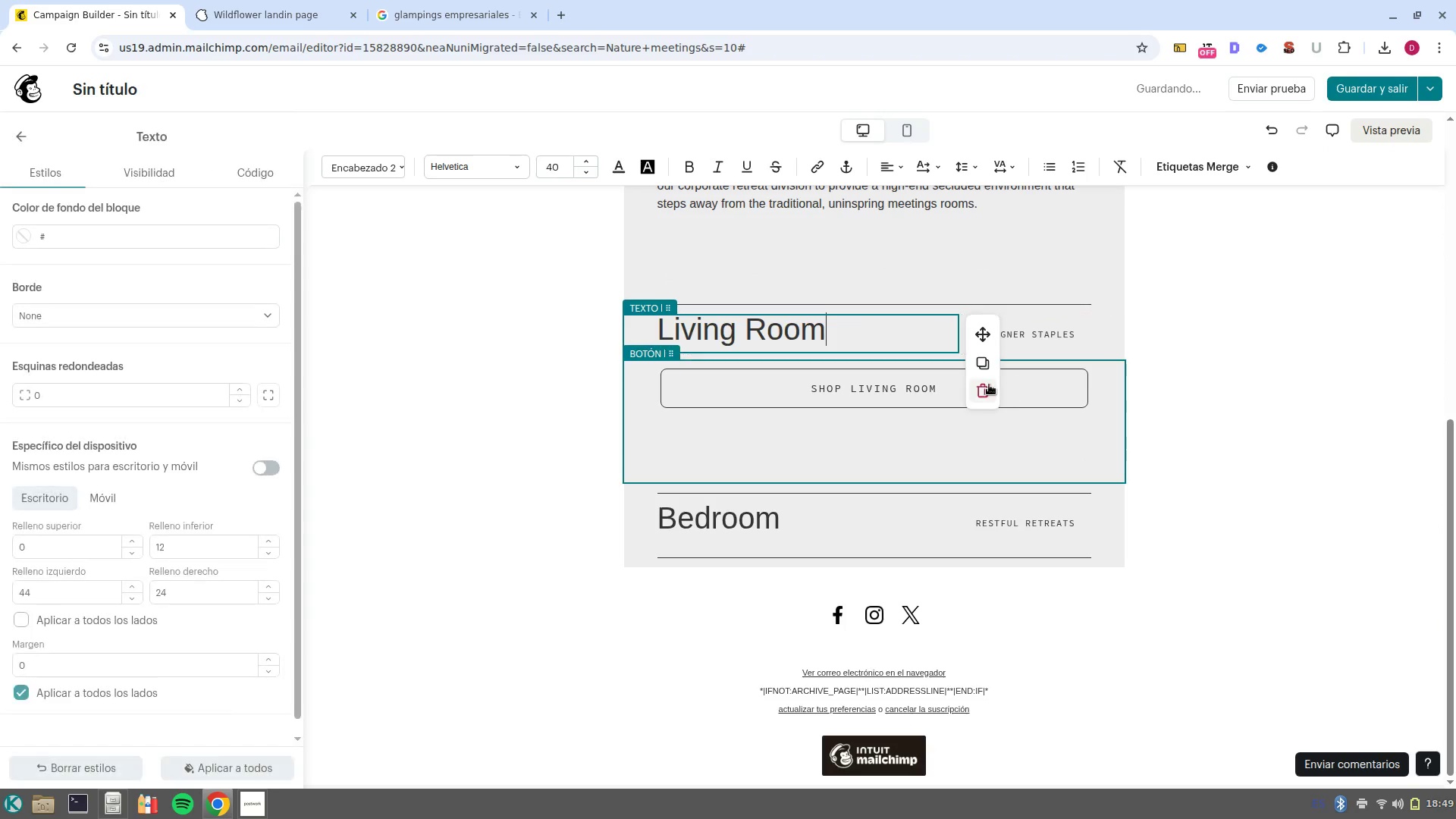 
left_click([991, 397])
 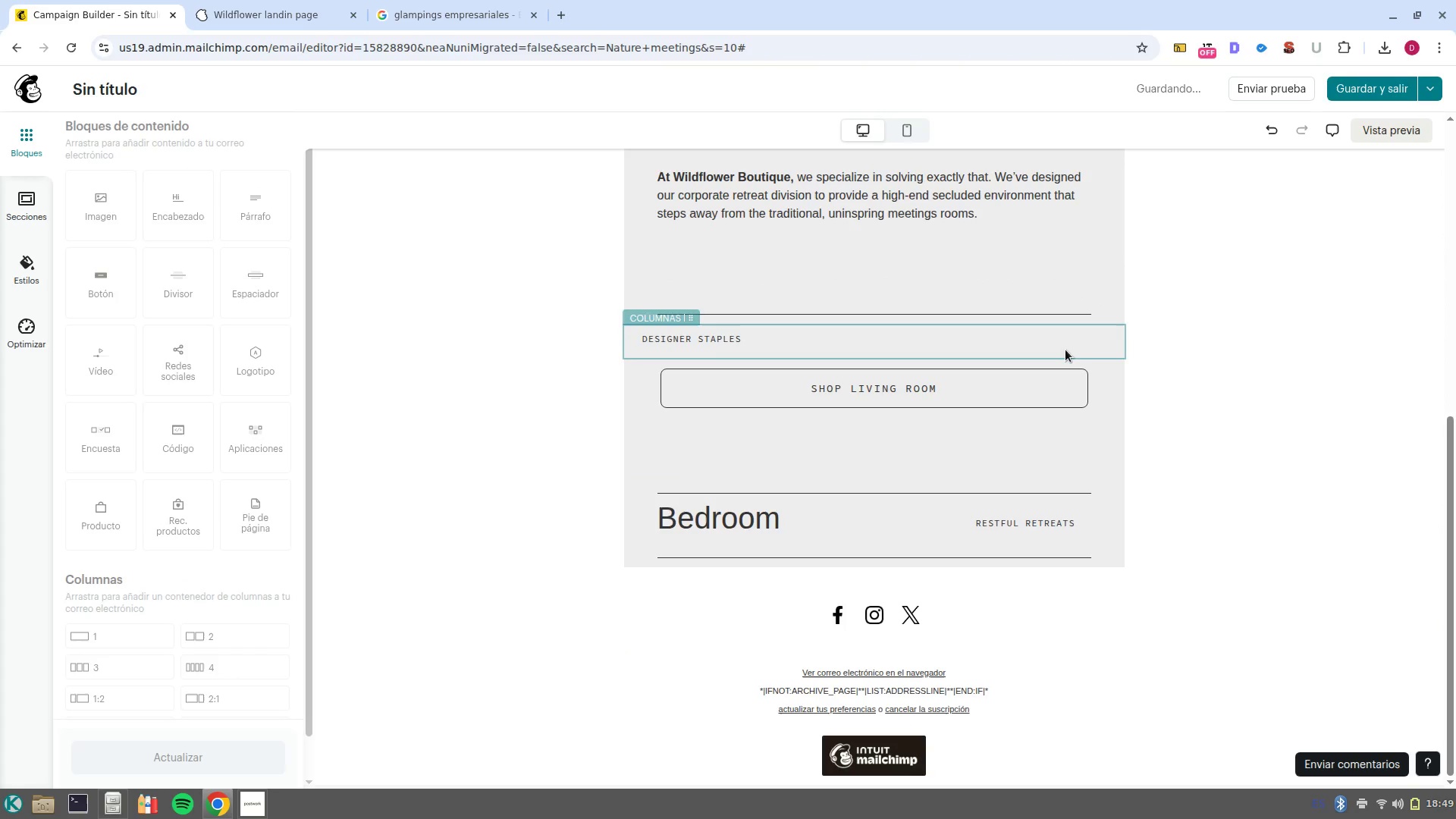 
left_click([1070, 349])
 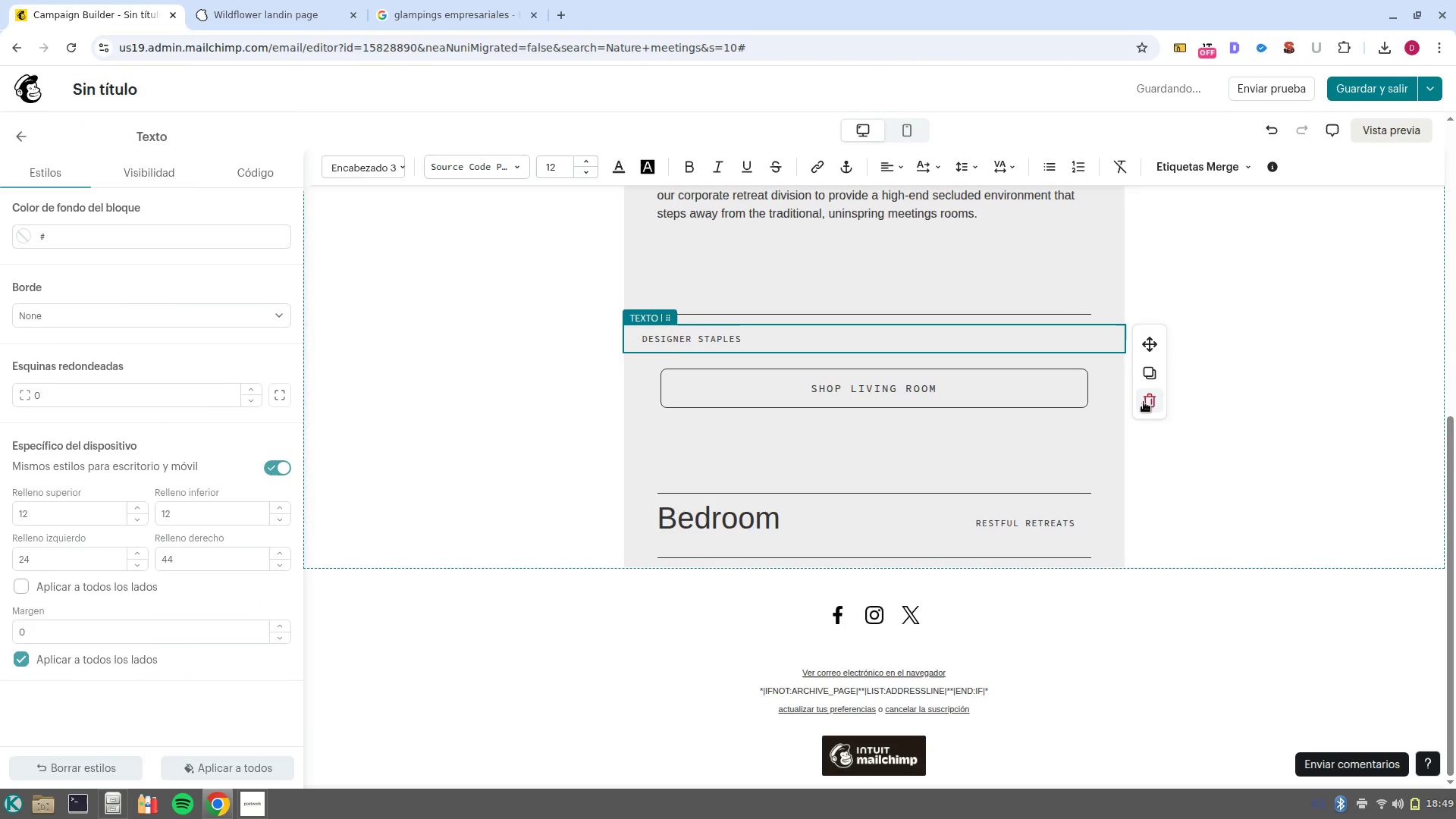 
left_click([1153, 403])
 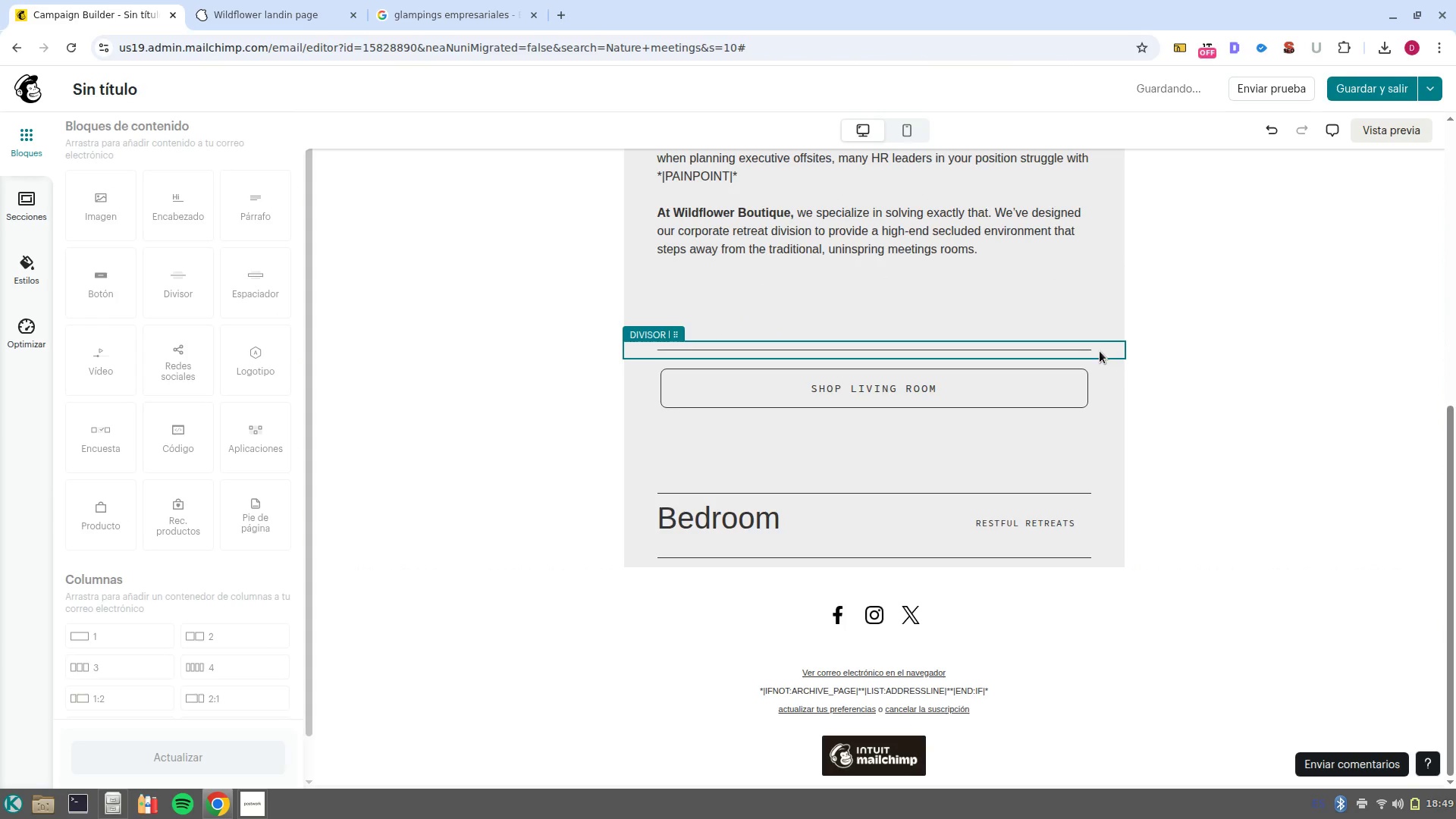 
left_click([1096, 350])
 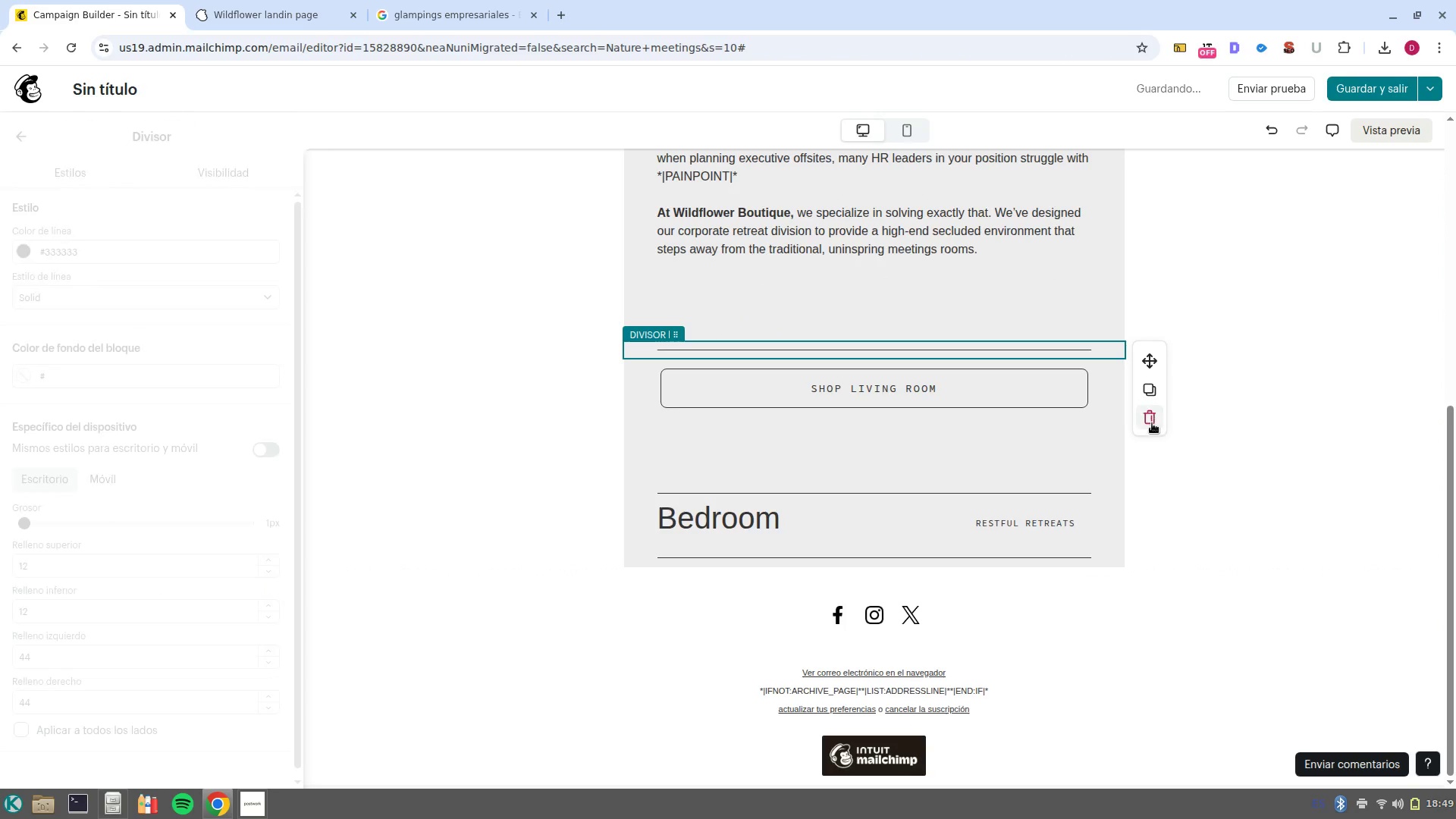 
left_click([1153, 423])
 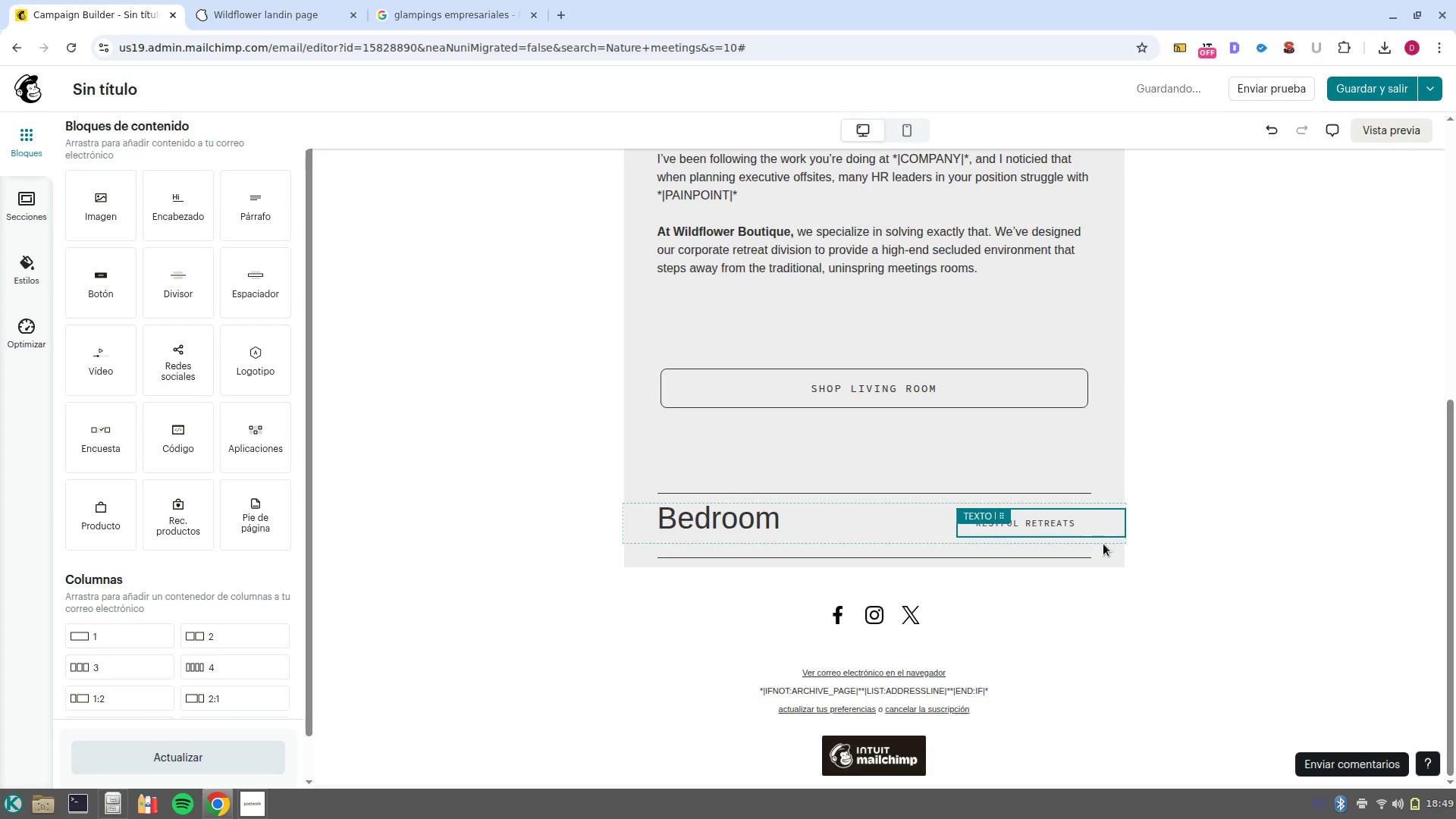 
left_click([1115, 534])
 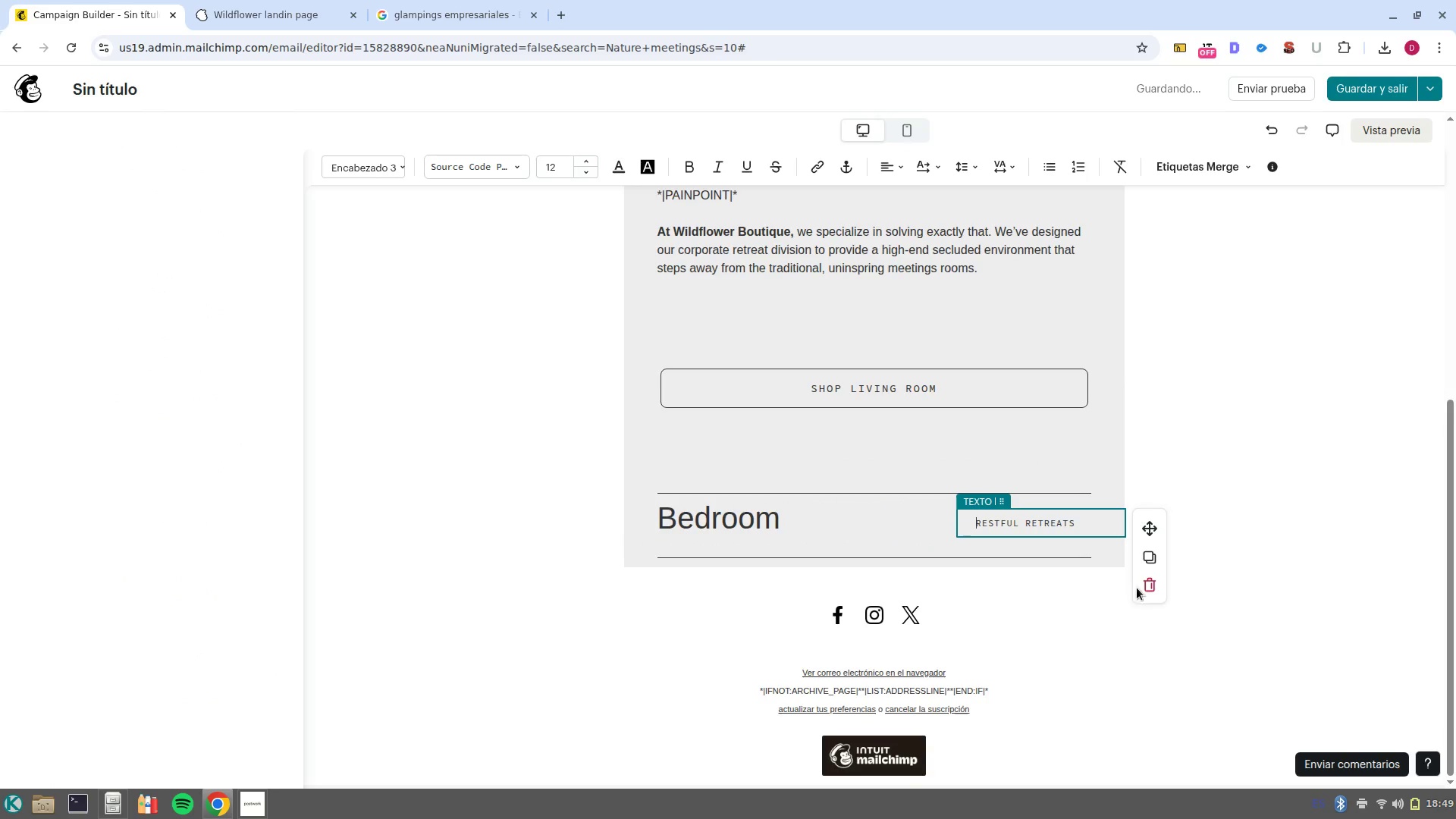 
left_click([1142, 592])
 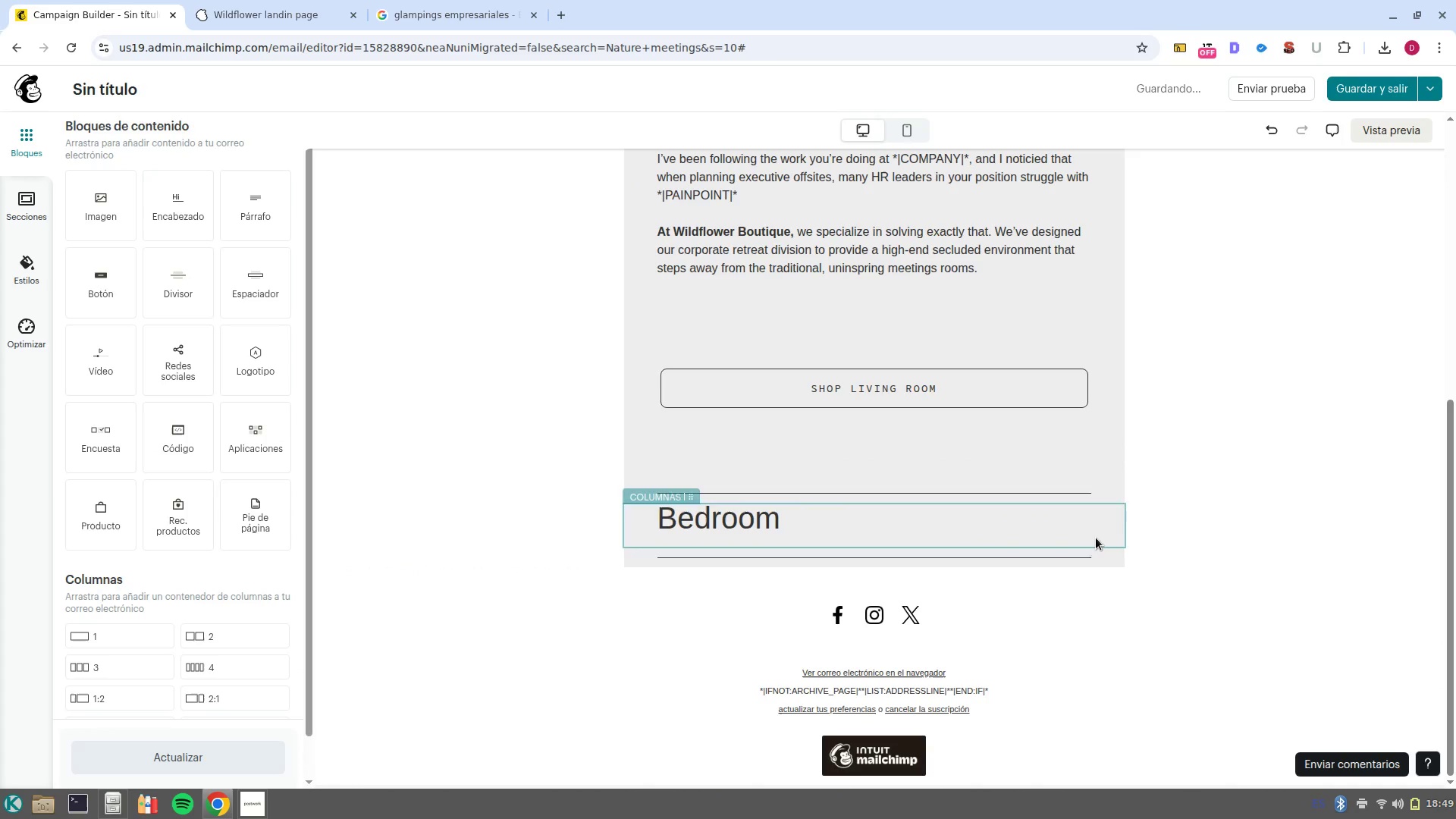 
left_click([1096, 538])
 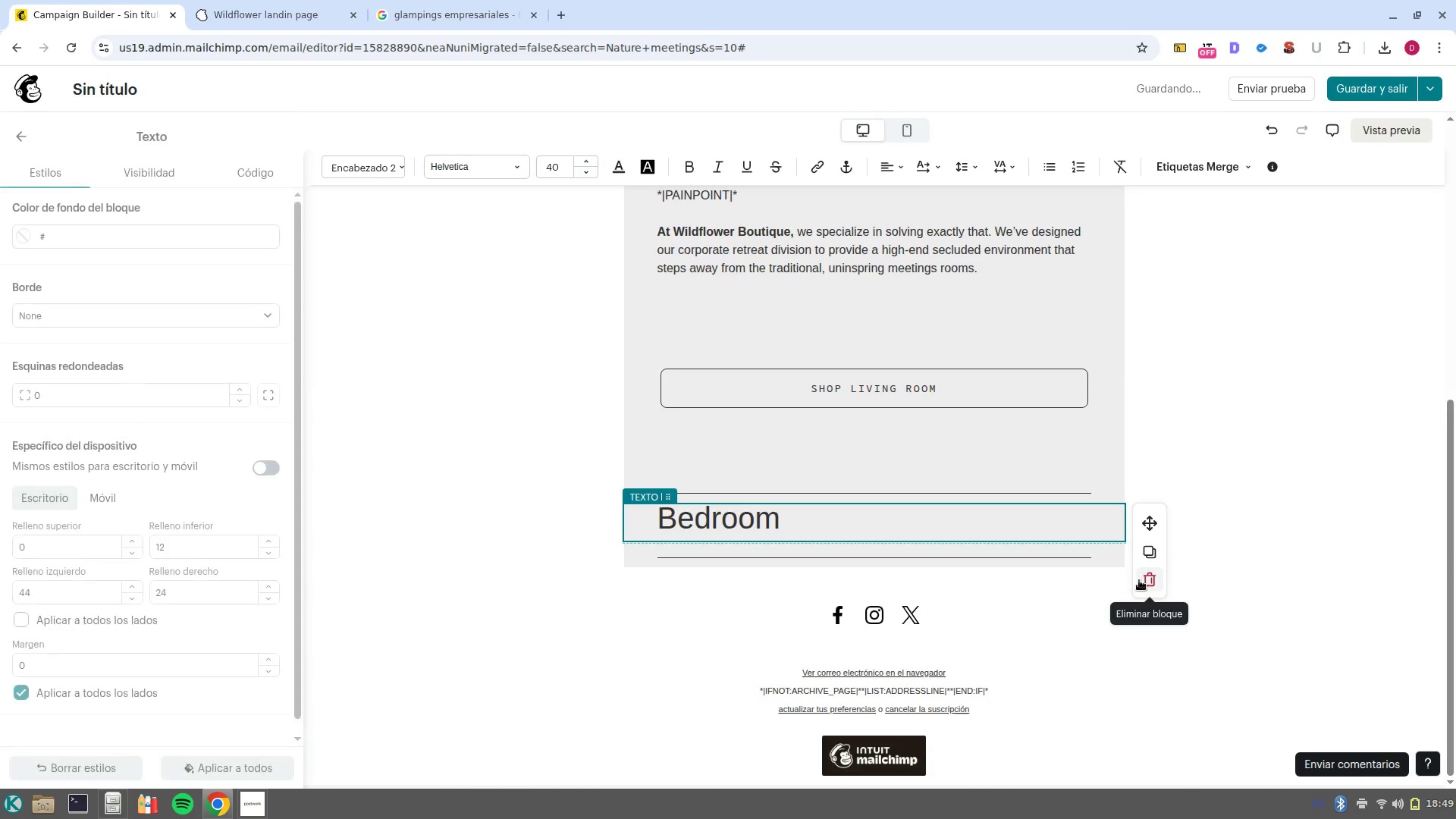 
left_click([1152, 579])
 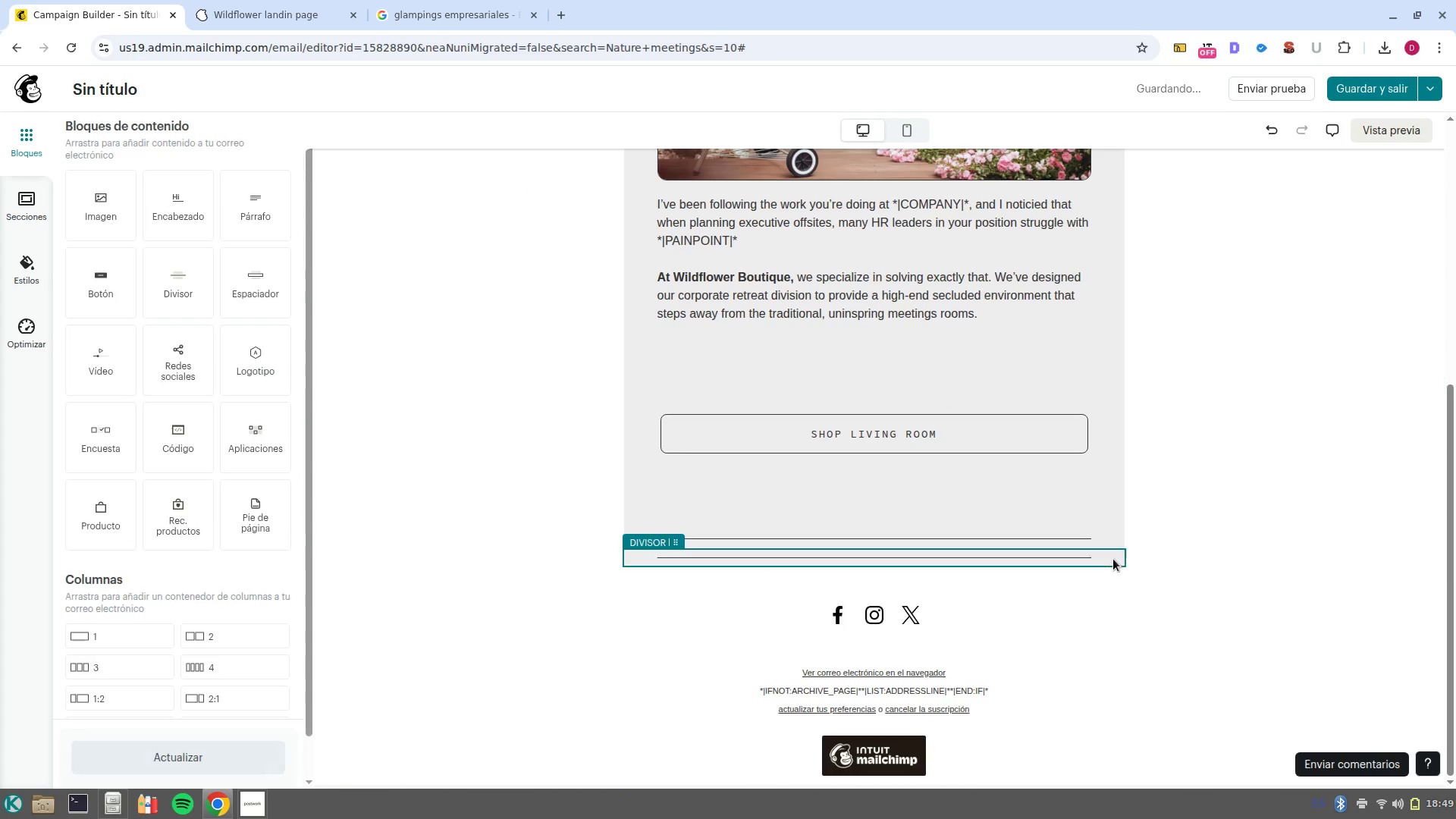 
left_click([1106, 556])
 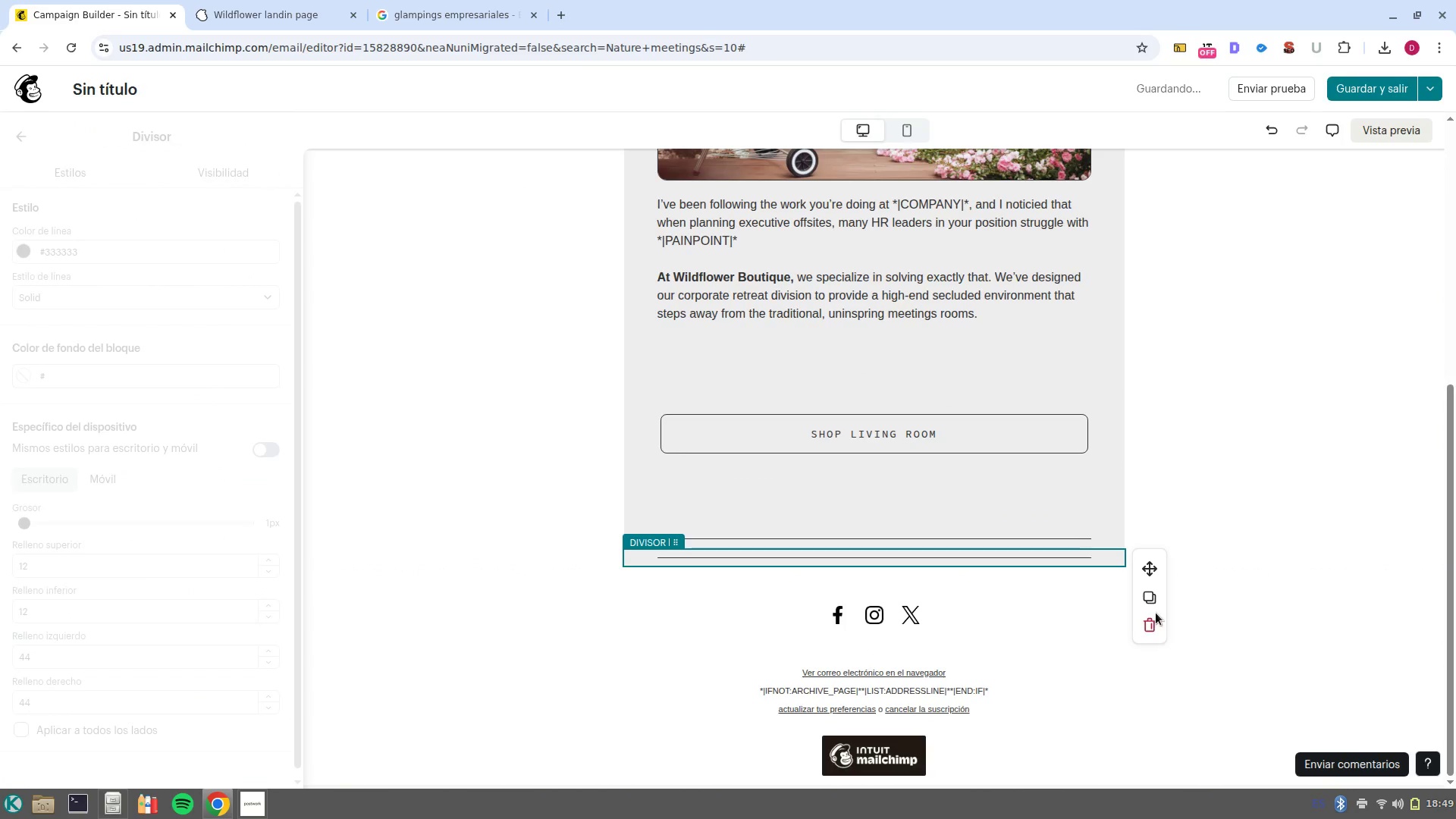 
left_click([1151, 623])
 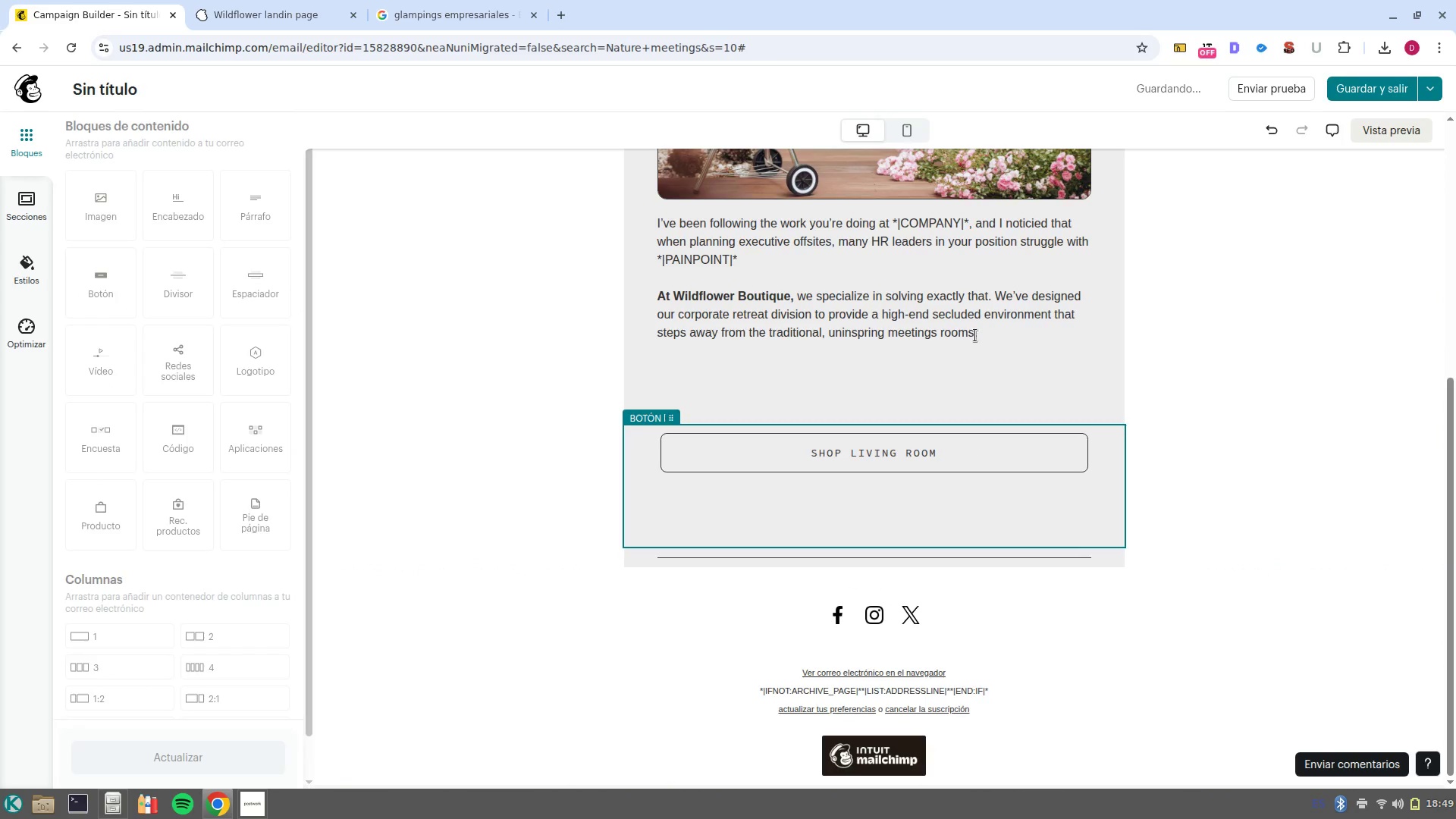 
left_click([984, 334])
 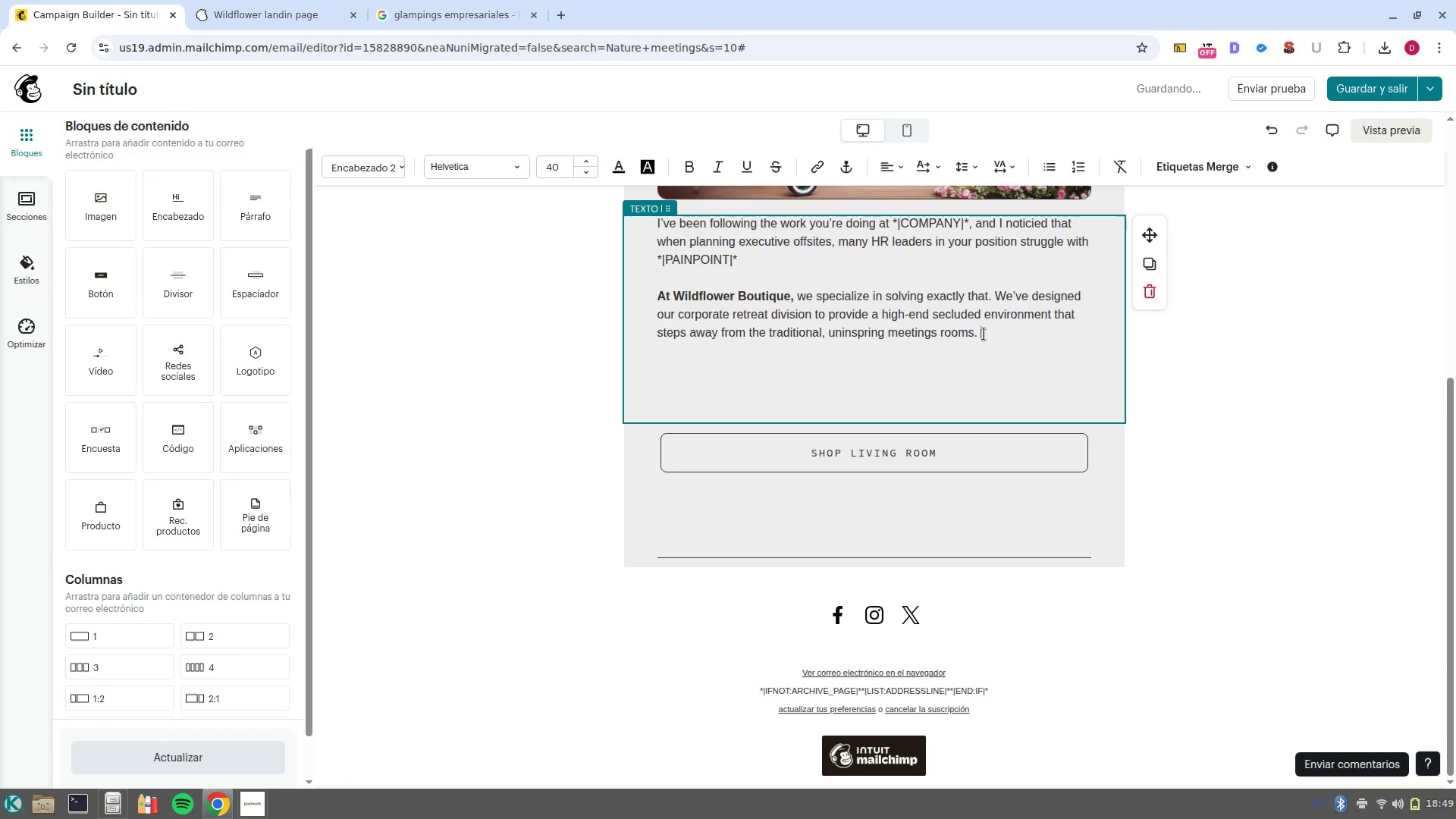 
key(NumpadEnter)
key(NumpadEnter)
type(We o)
key(Backspace)
key(Backspace)
key(Backspace)
 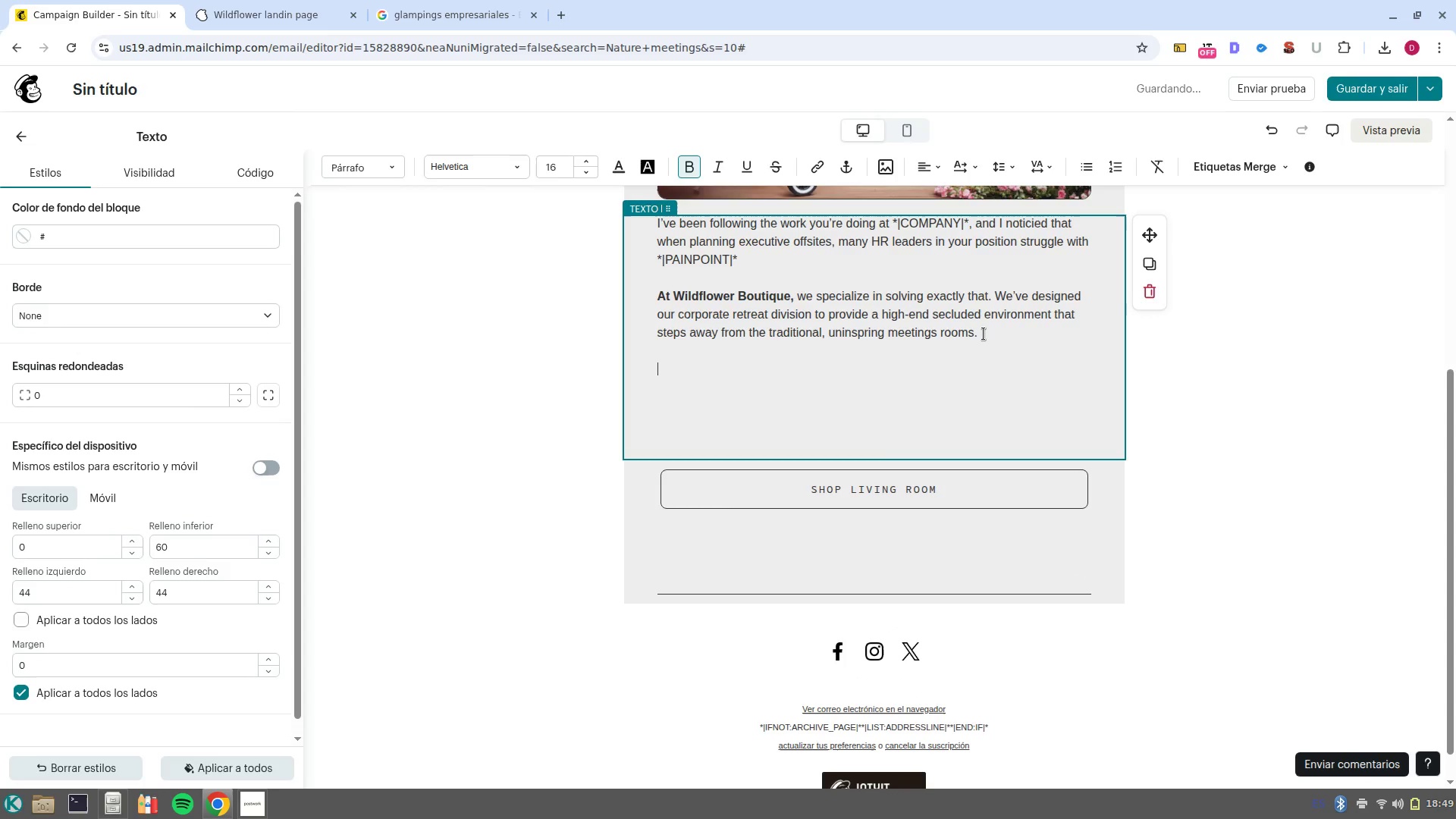 
 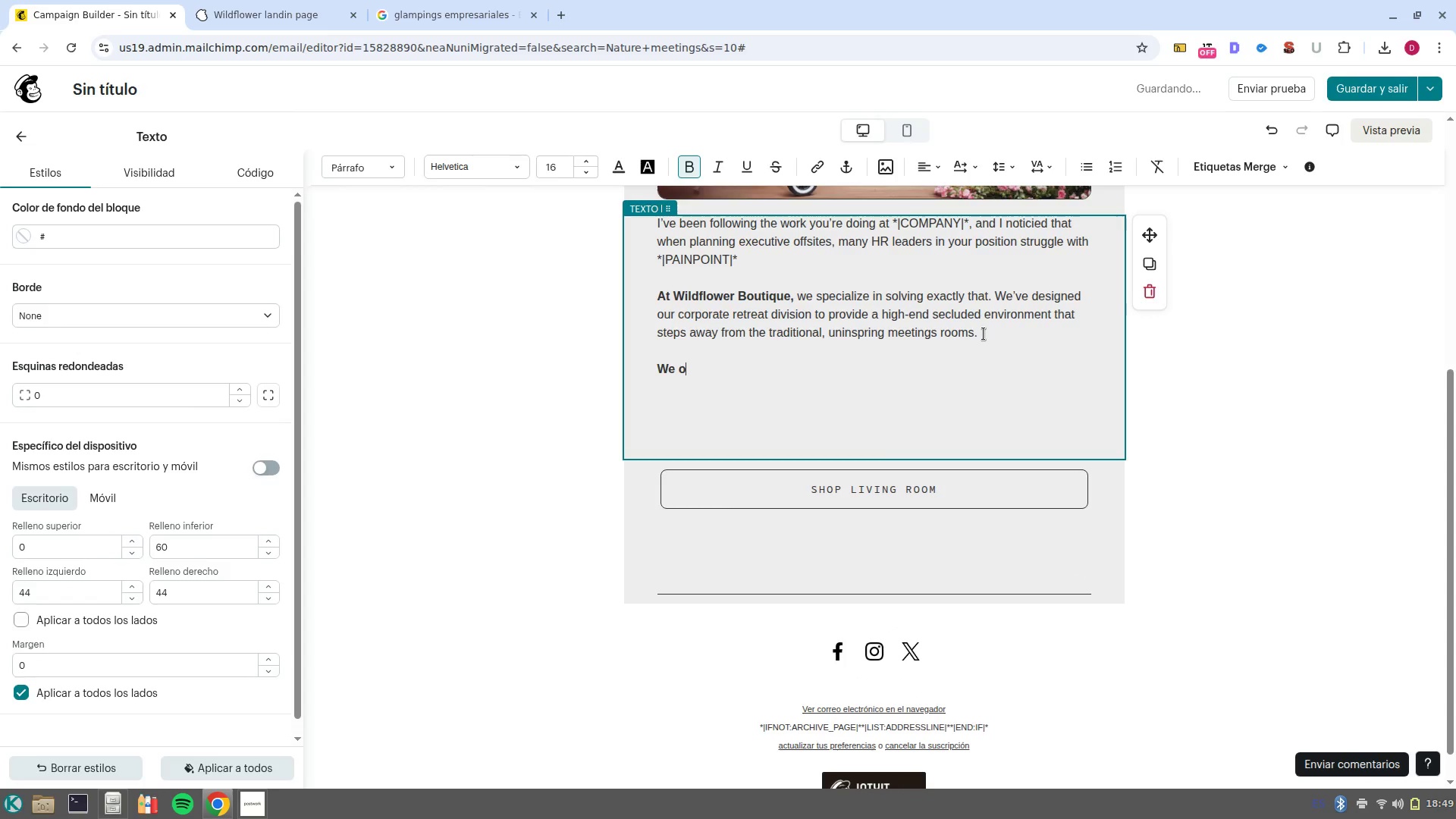 
key(Control+ControlLeft)
 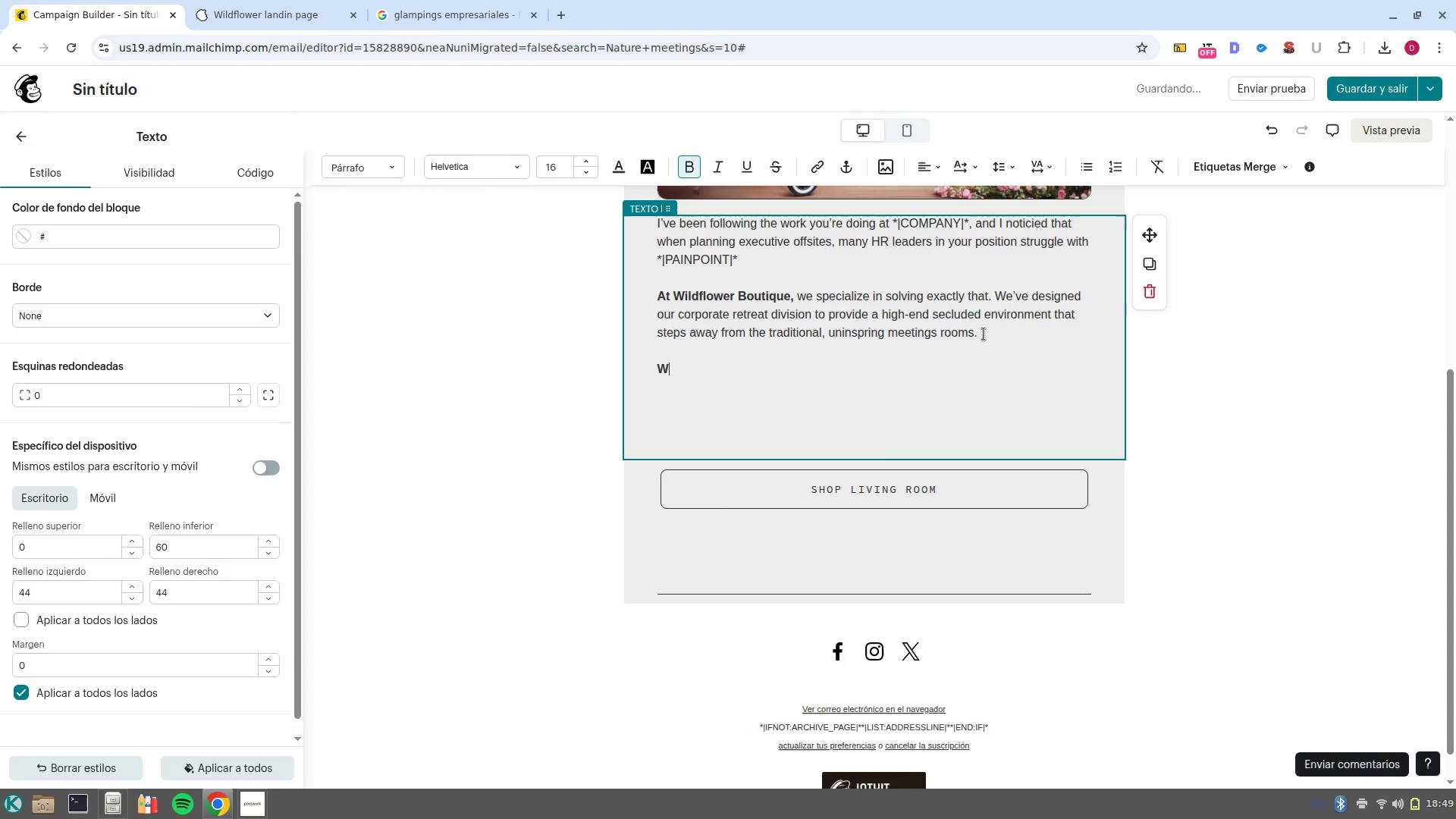 
key(Control+Backspace)
 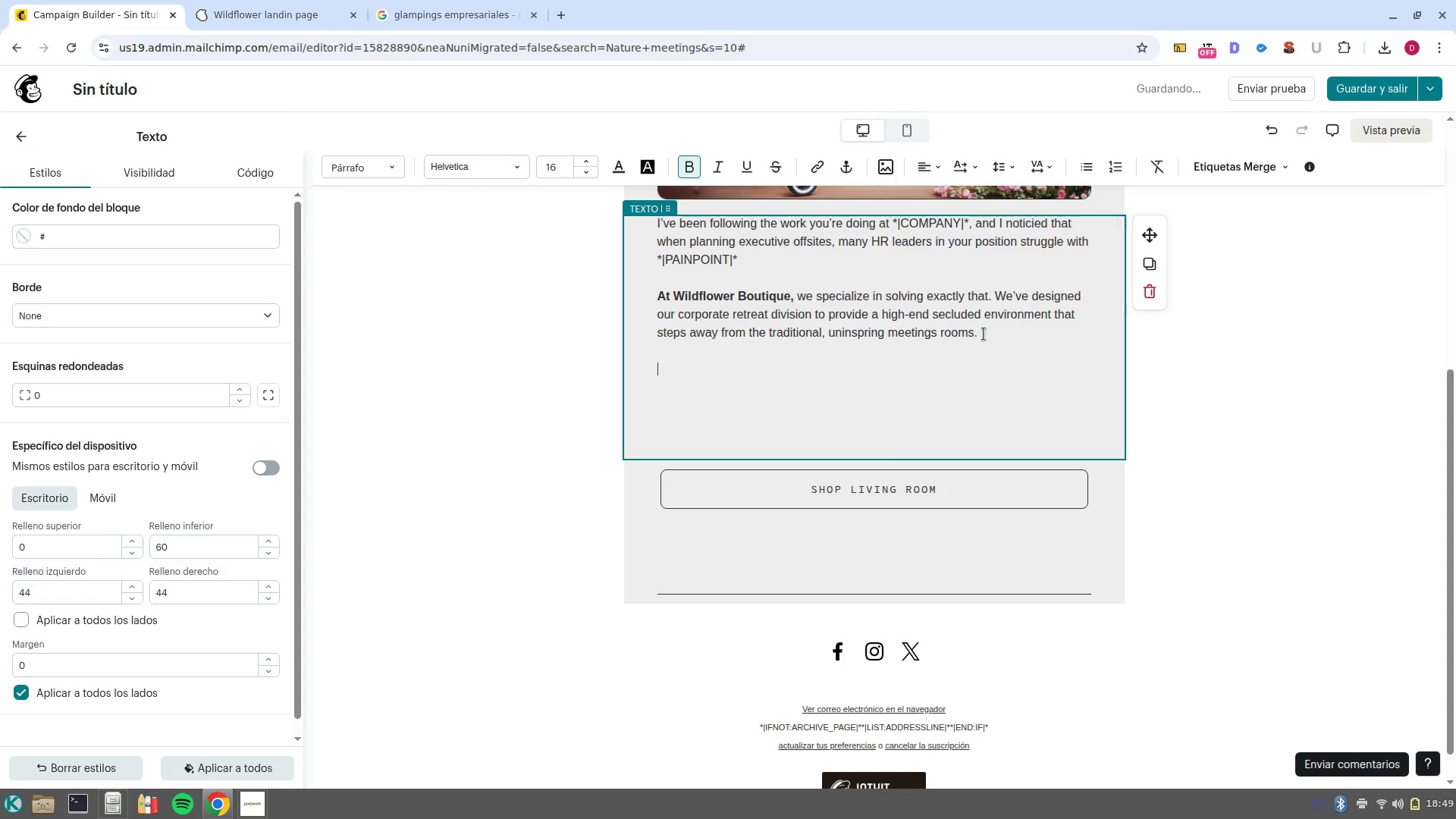 
key(Control+ControlLeft)
 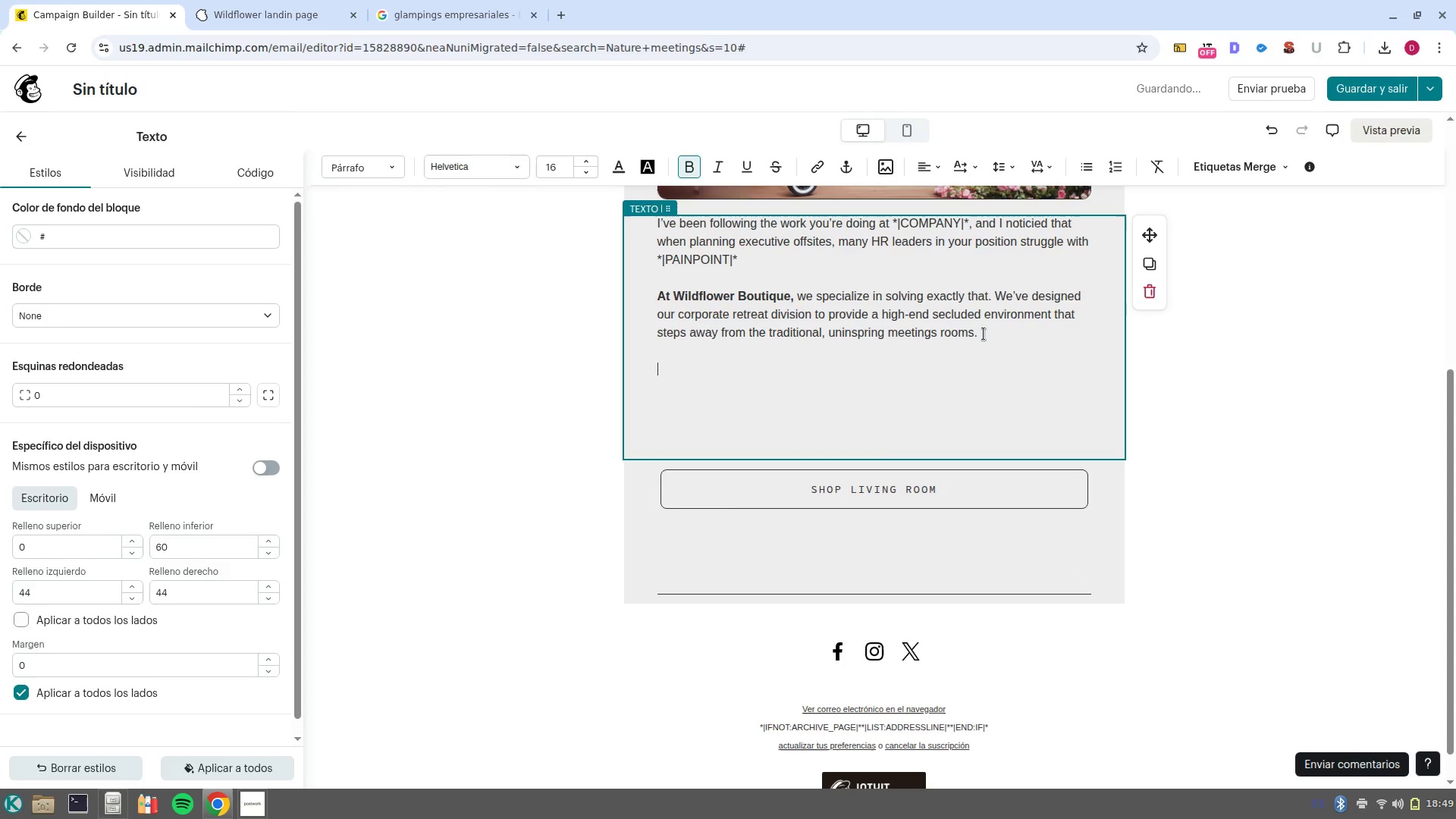 
key(Control+B)
 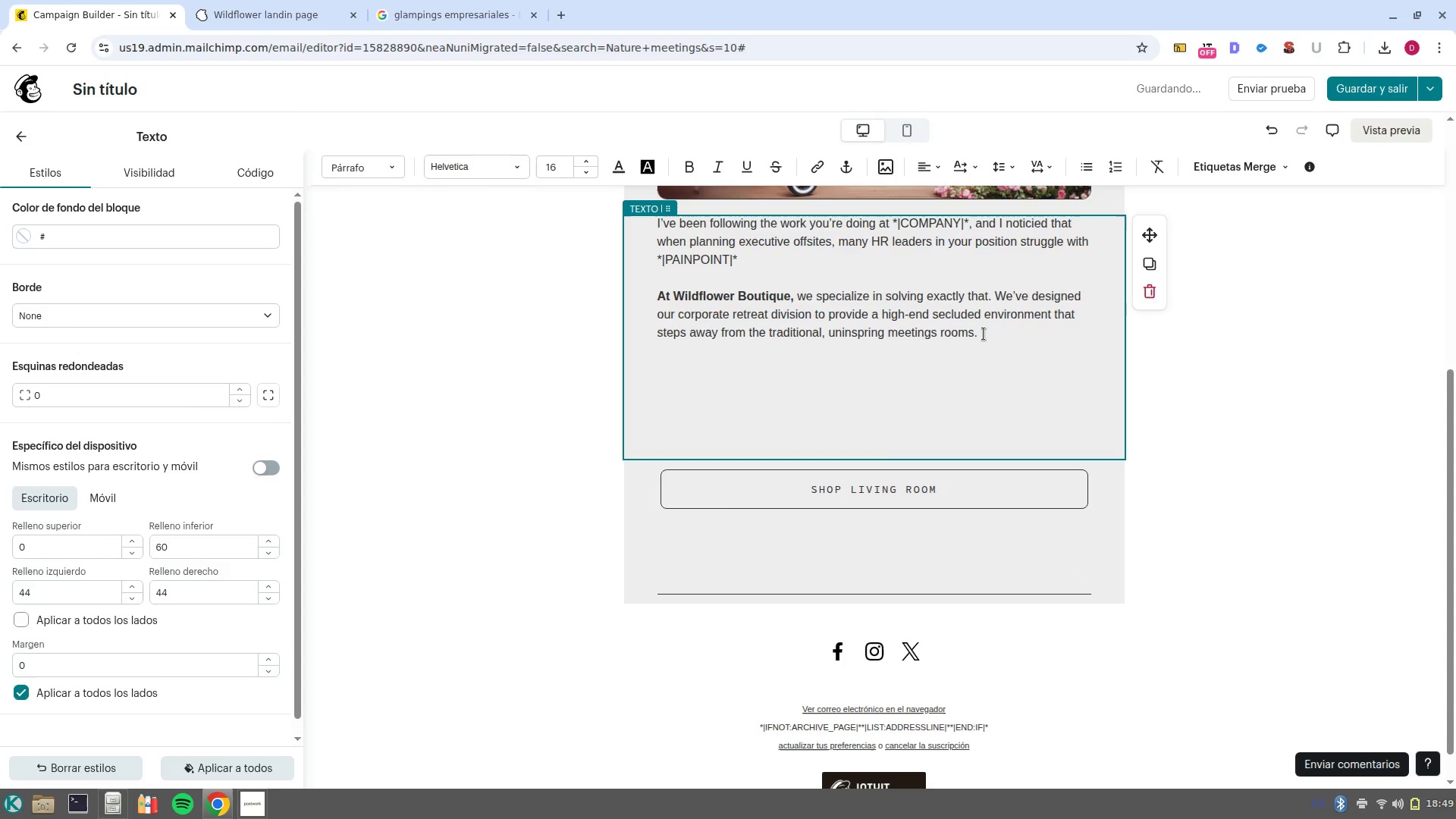 
type(We)
 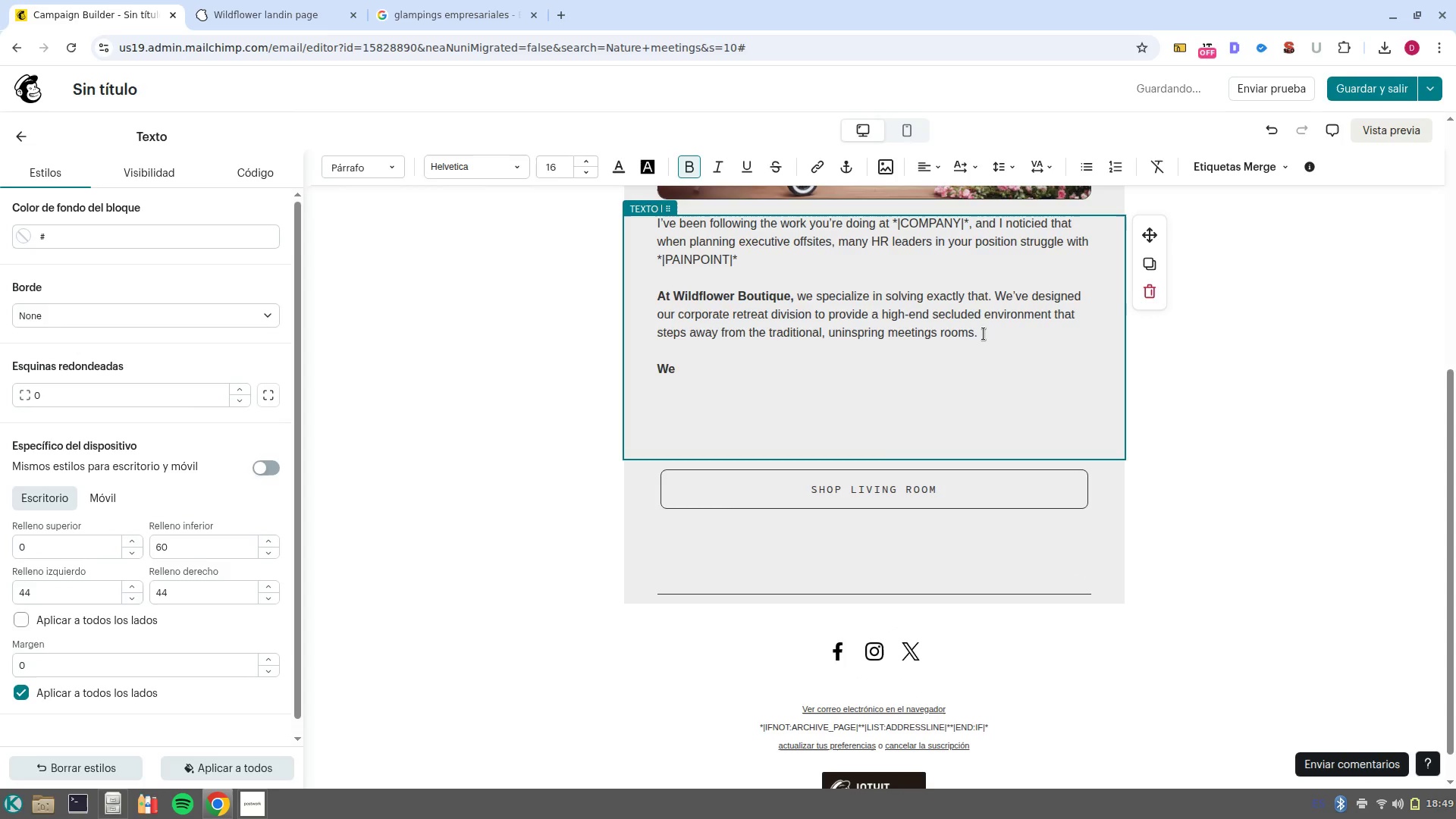 
key(Shift+ArrowLeft)
 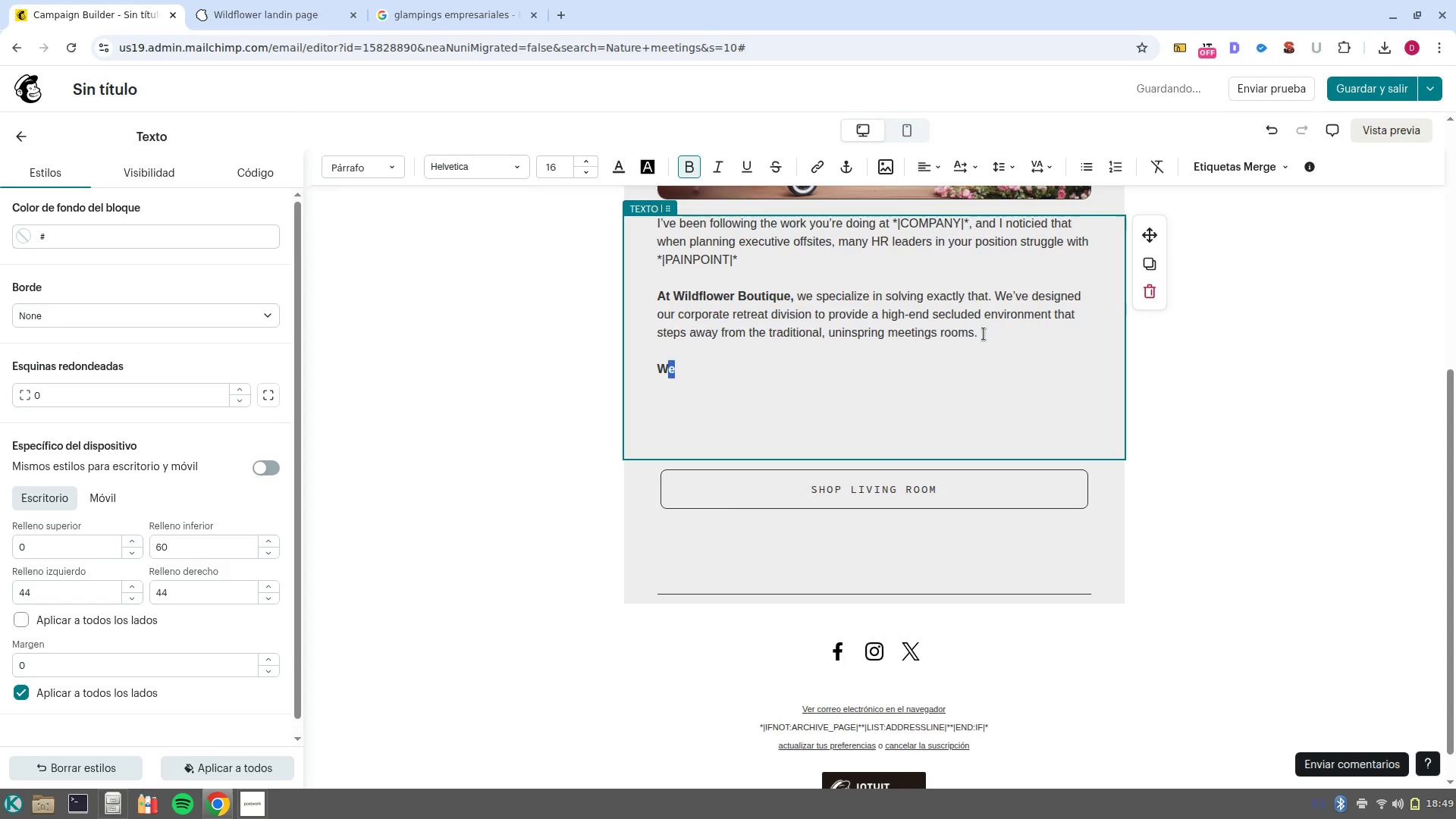 
key(Shift+ArrowLeft)
 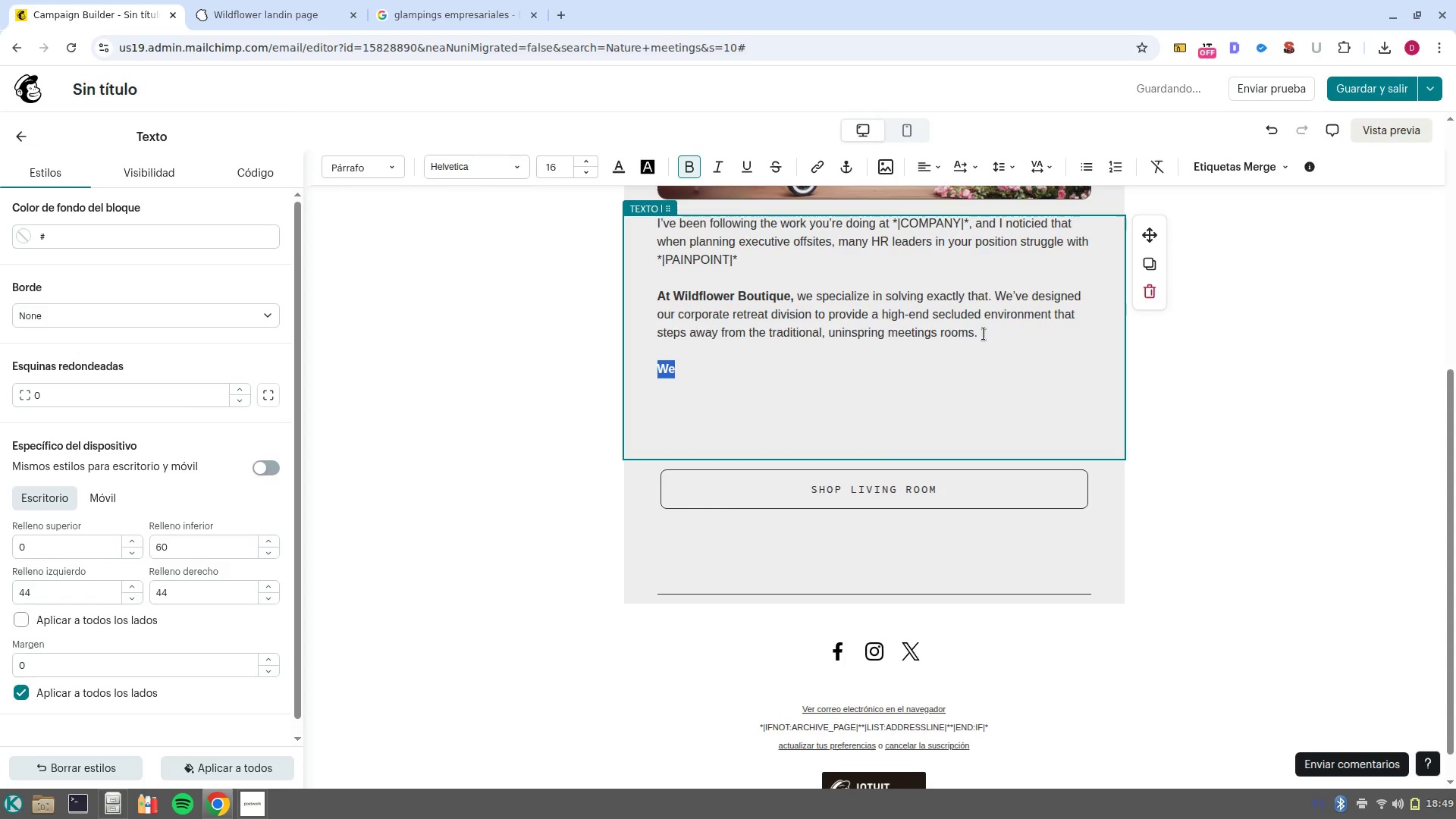 
key(Control+B)
 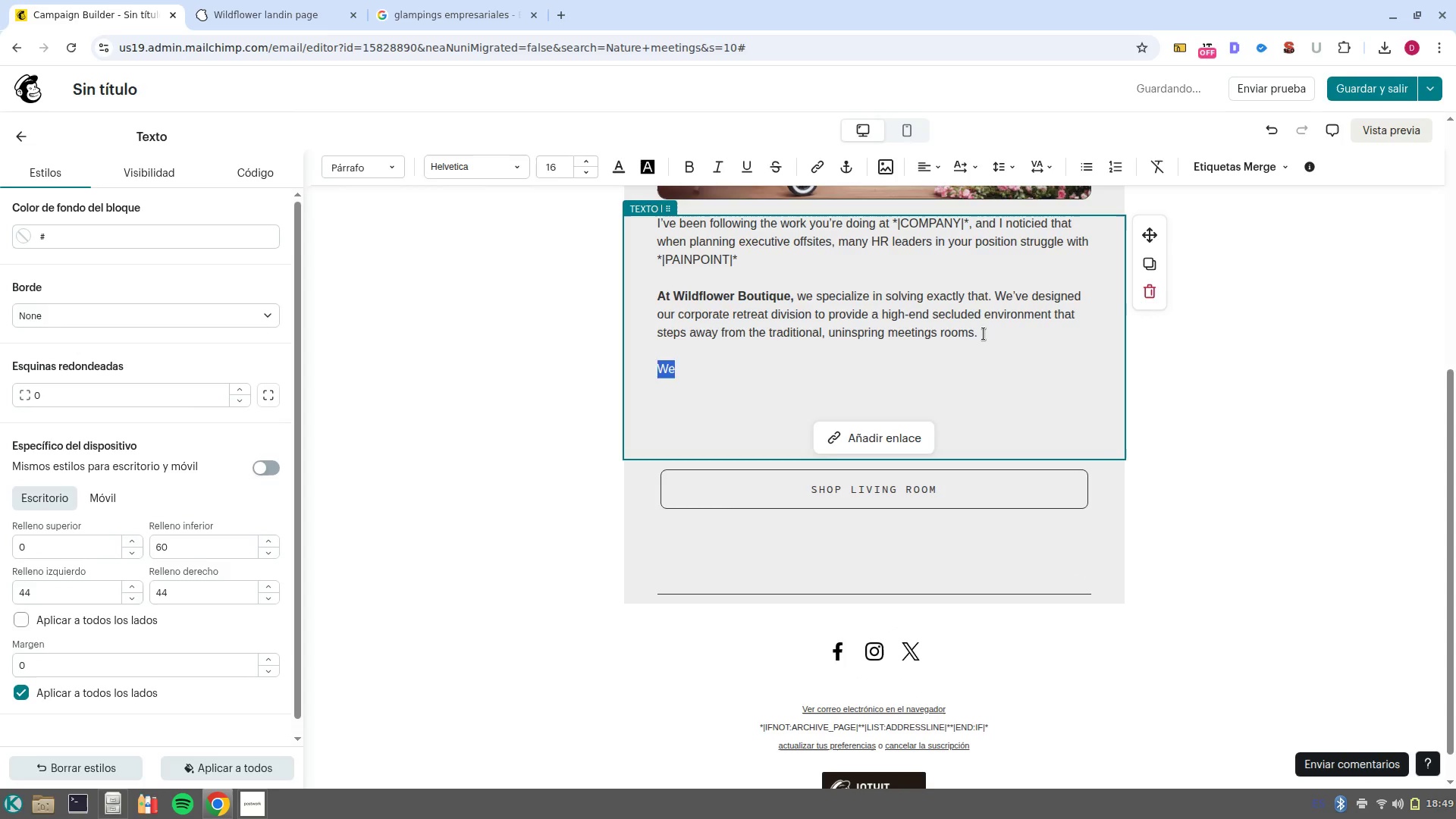 
key(ArrowRight)
 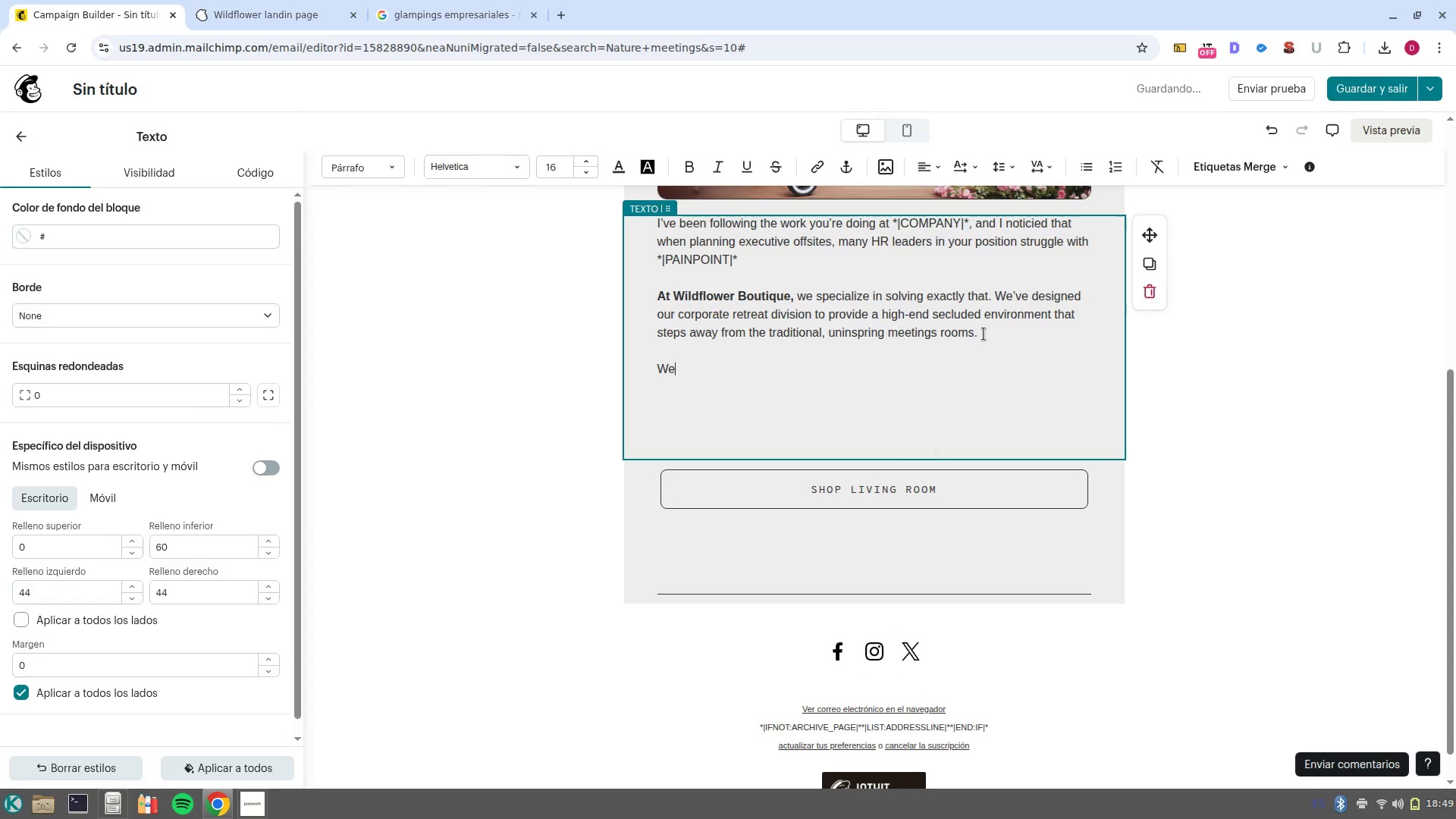 
type( offer curr)
key(Backspace)
key(Backspace)
type(rated stays that combine natural tranquility with professional infra)
 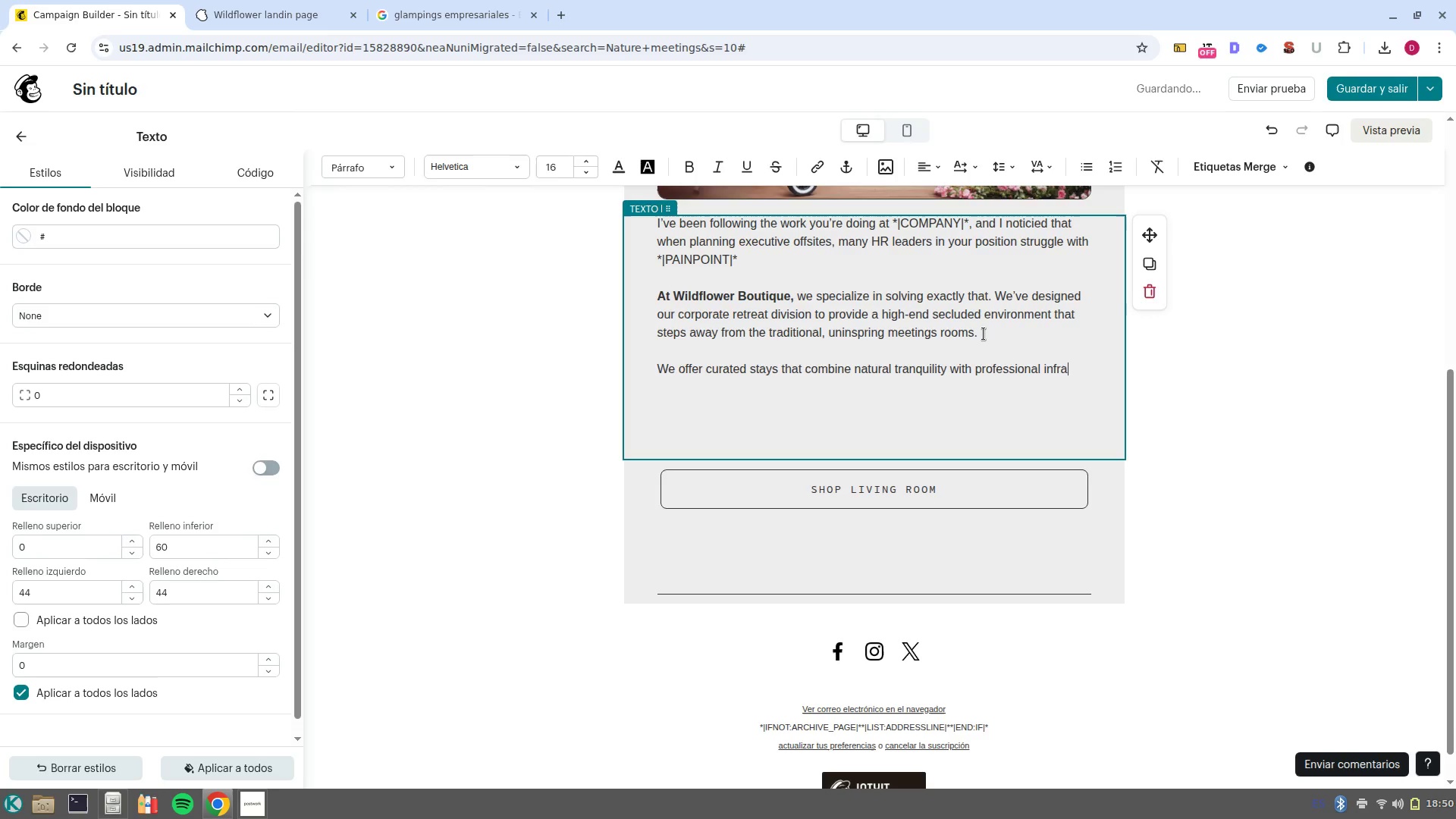 
type(structure needed for a high/impact retreat. )
 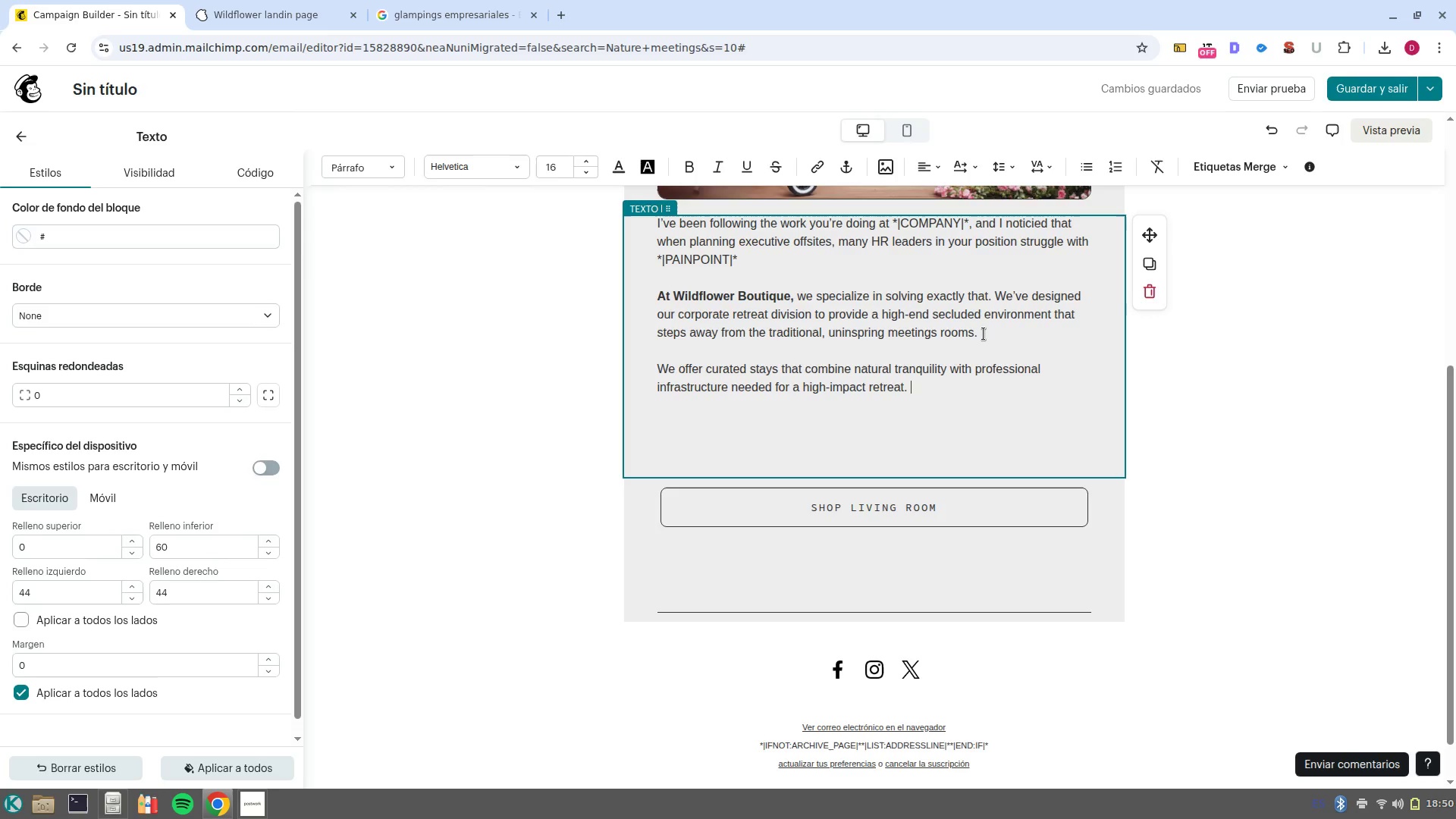 
wait(5.51)
 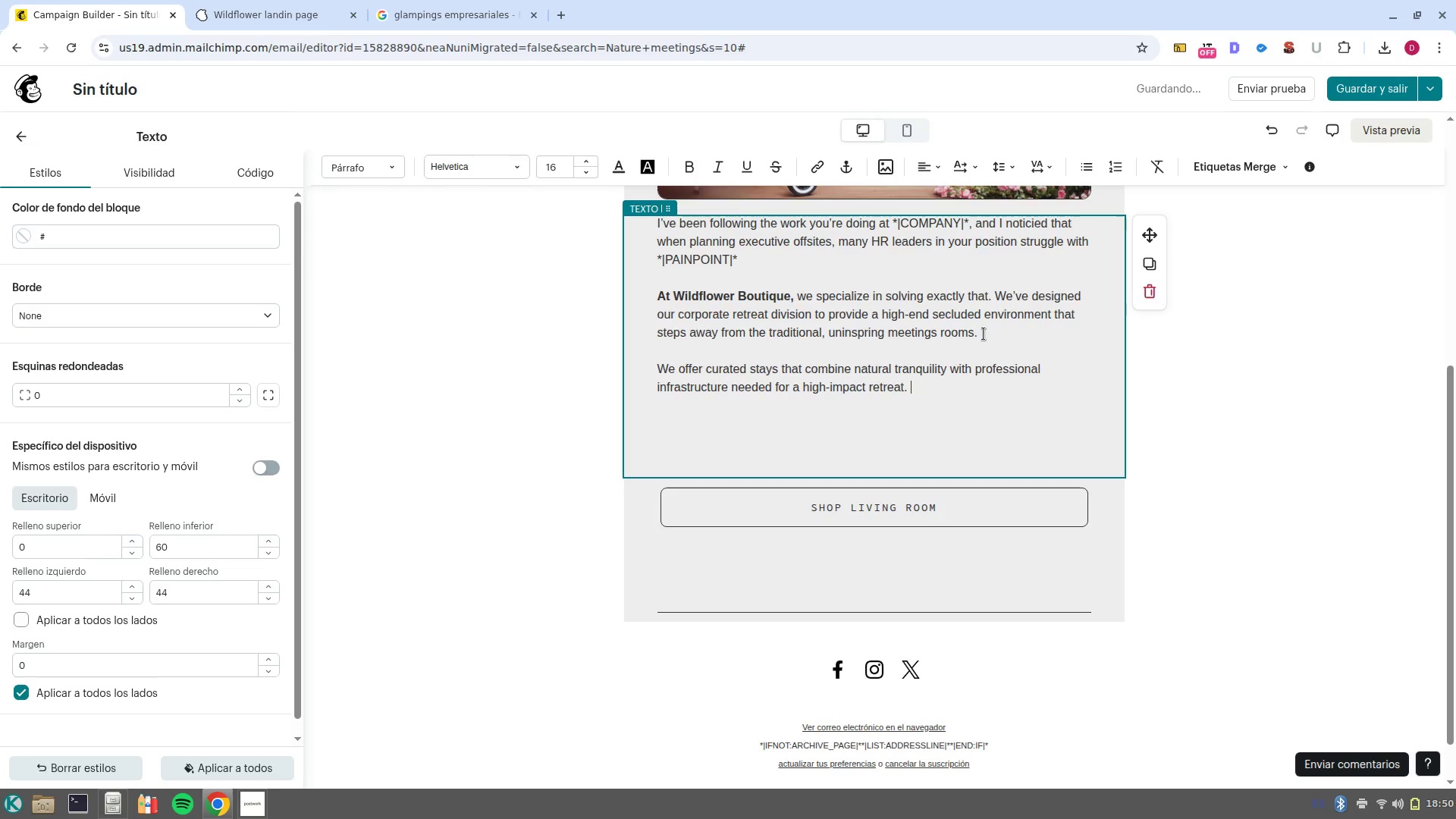 
type(I-d love to show you how we can elevate your next team ecent. )
 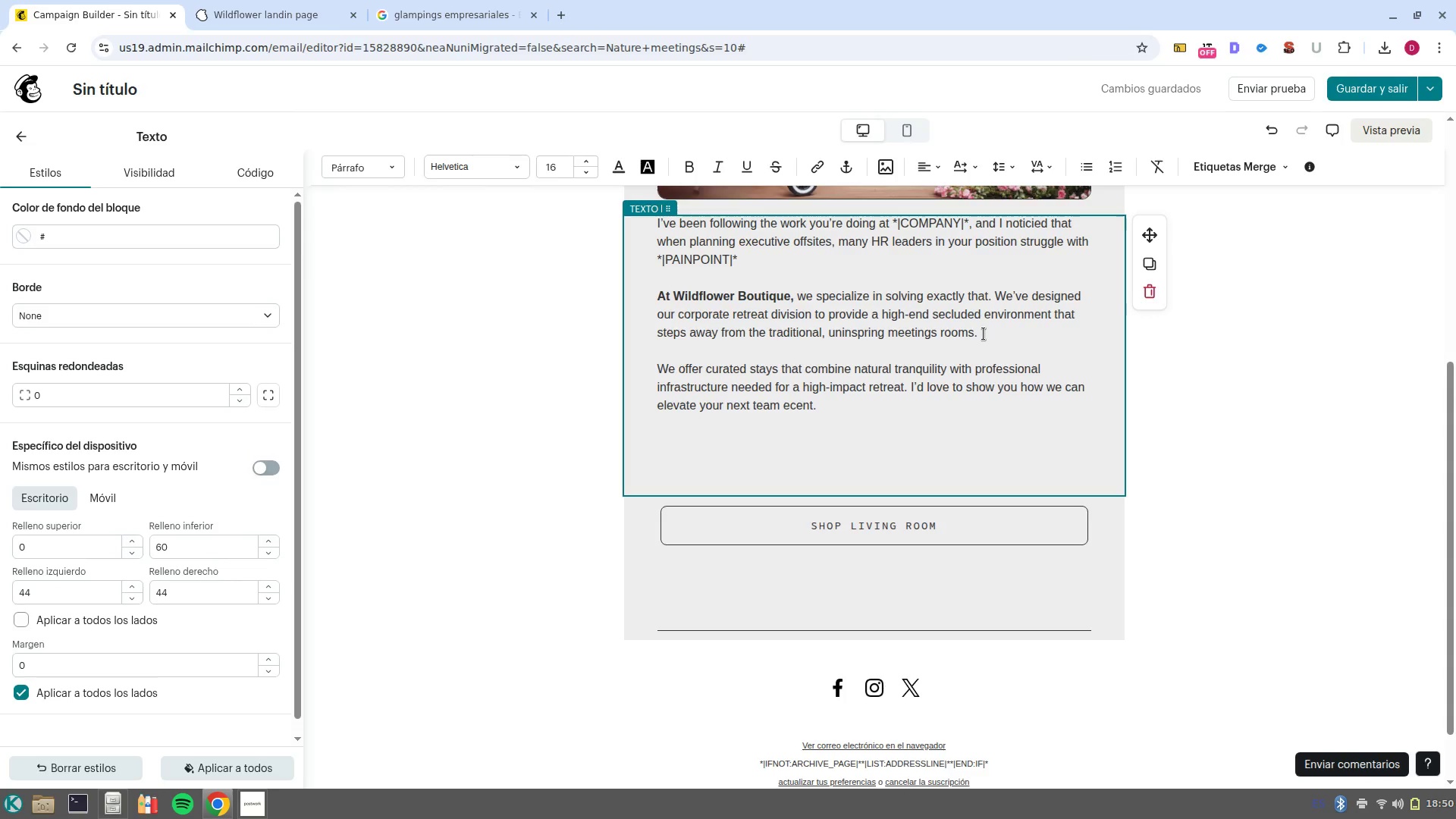 
wait(7.81)
 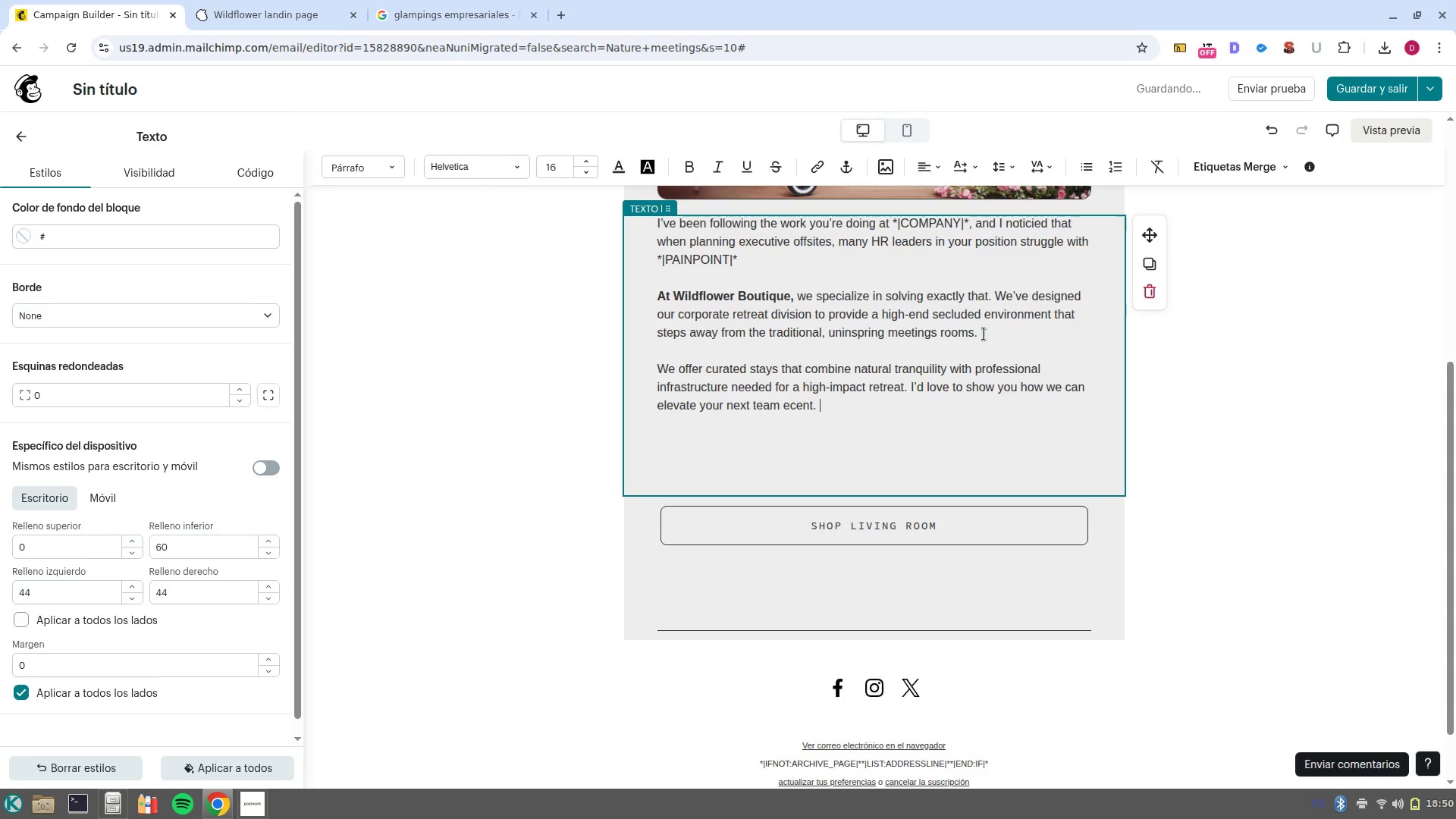 
key(NumpadEnter)
 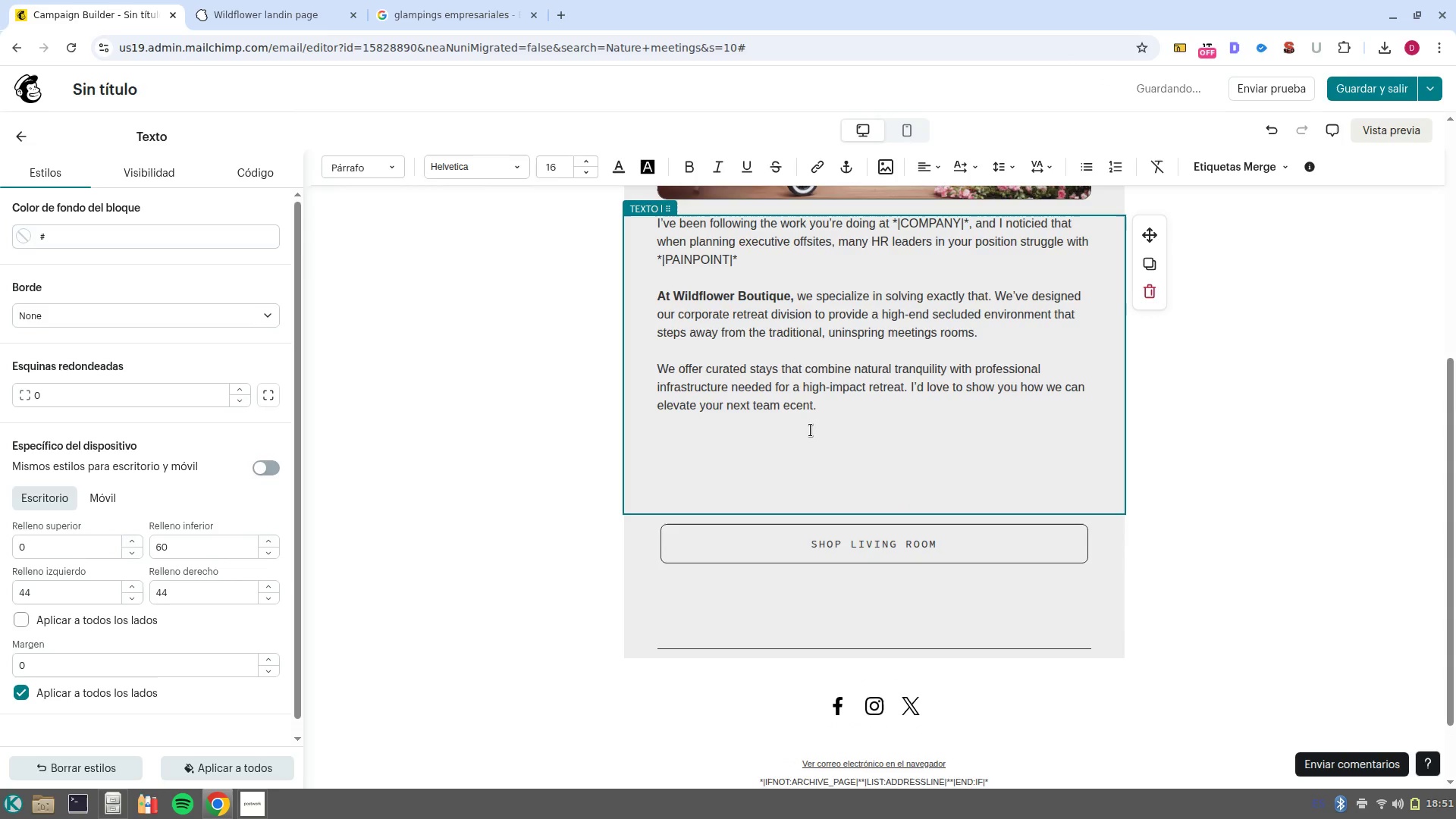 
left_click([799, 414])
 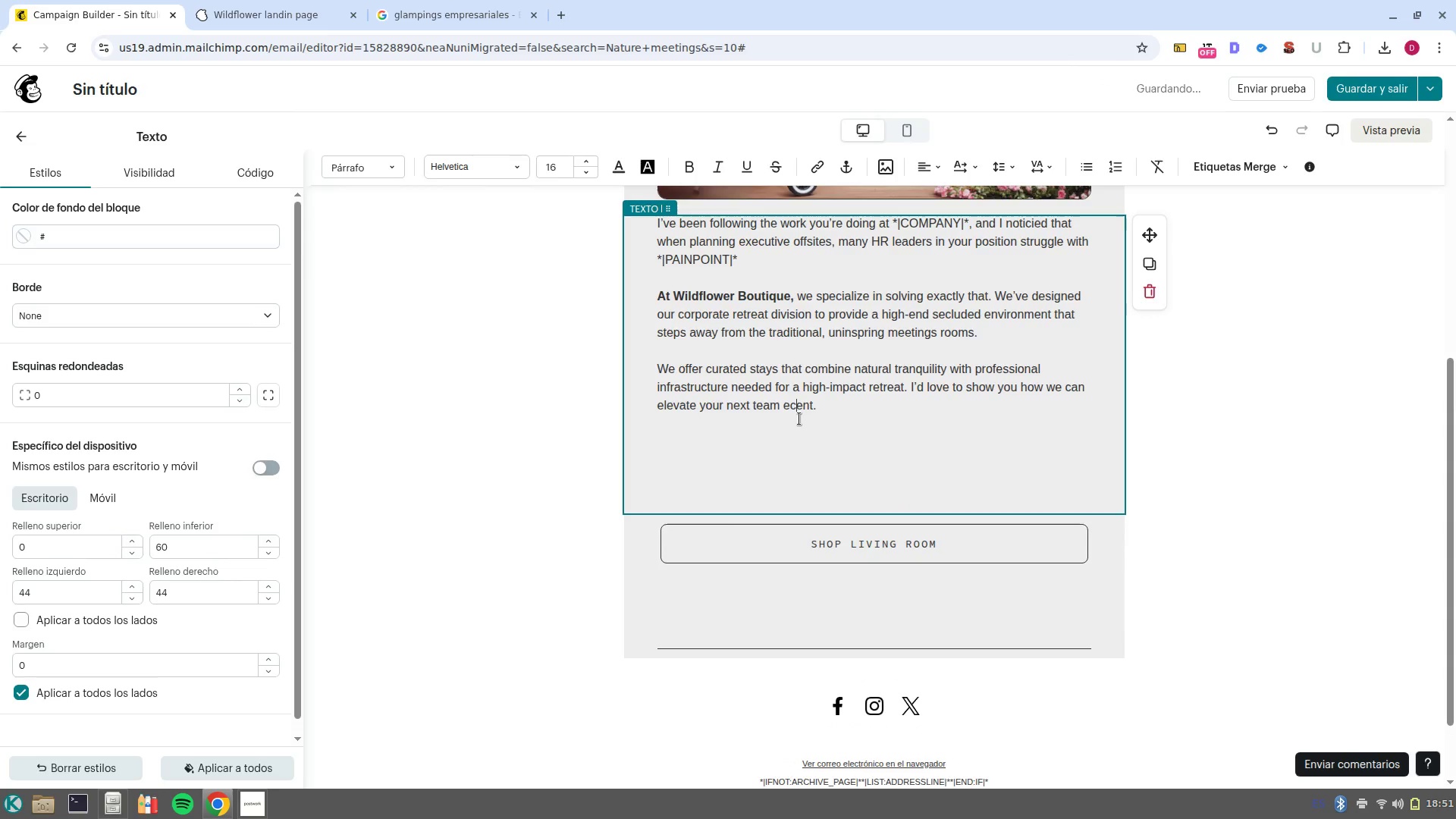 
key(Backspace)
 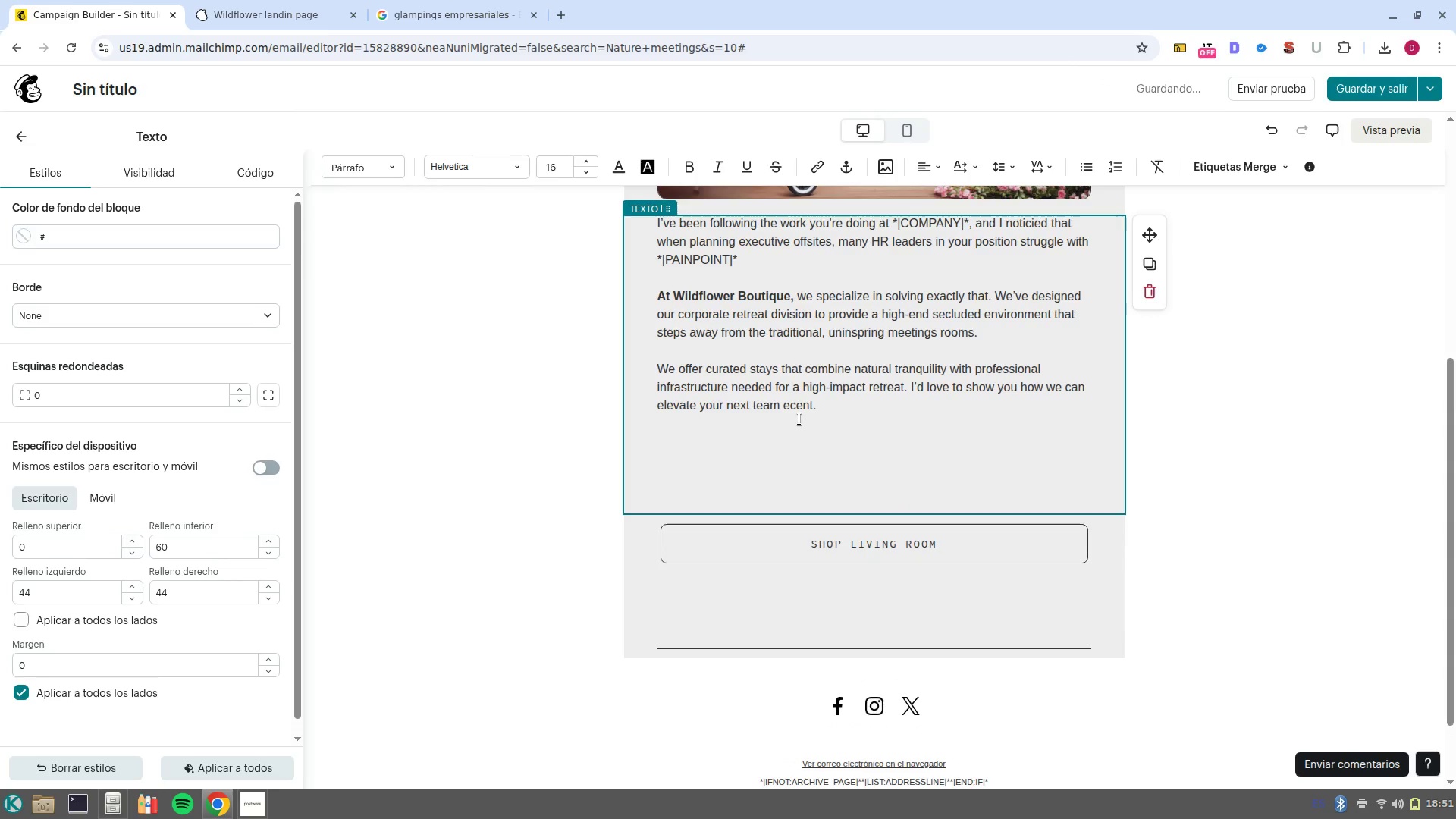 
key(V)
 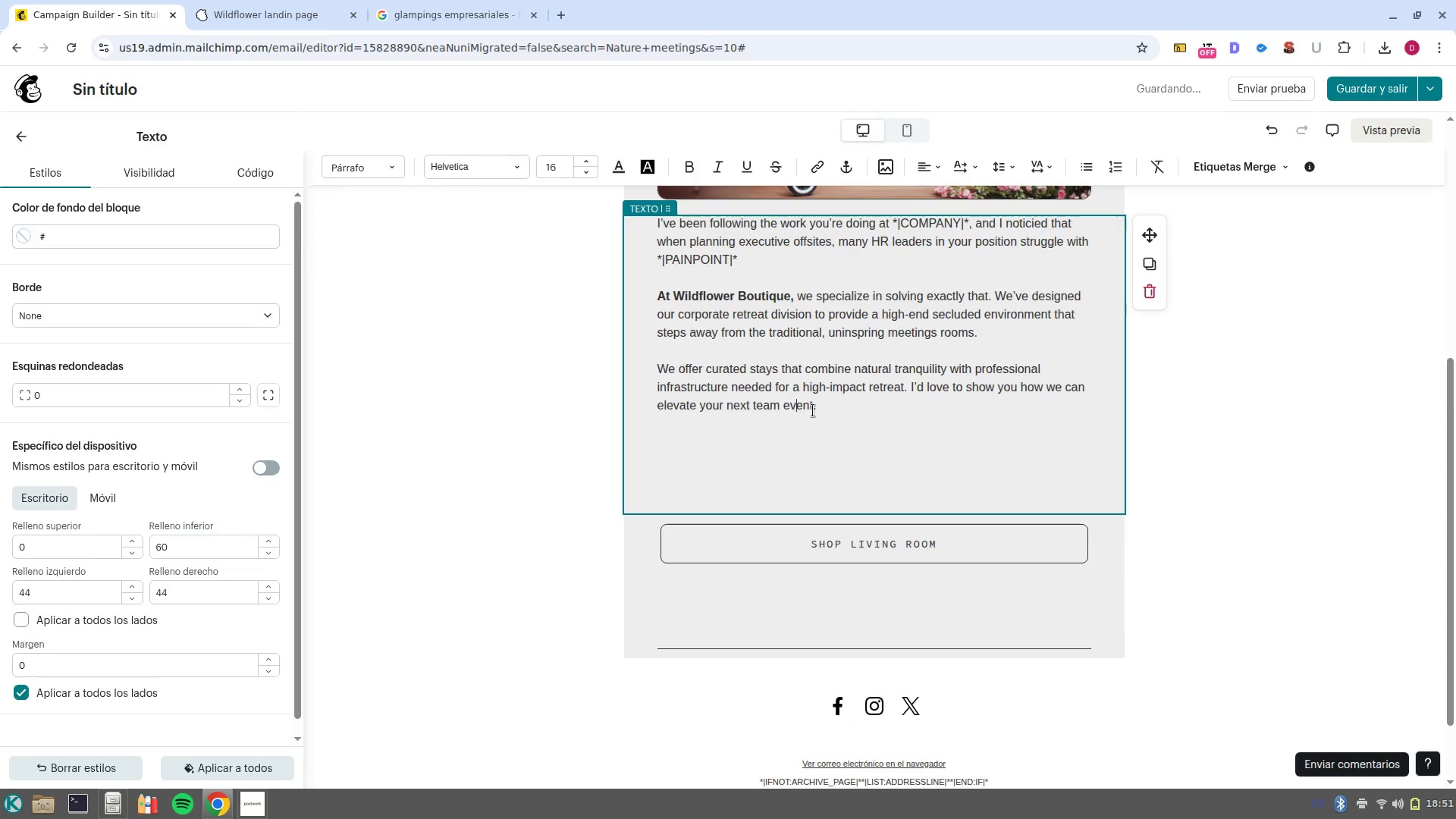 
left_click([843, 408])
 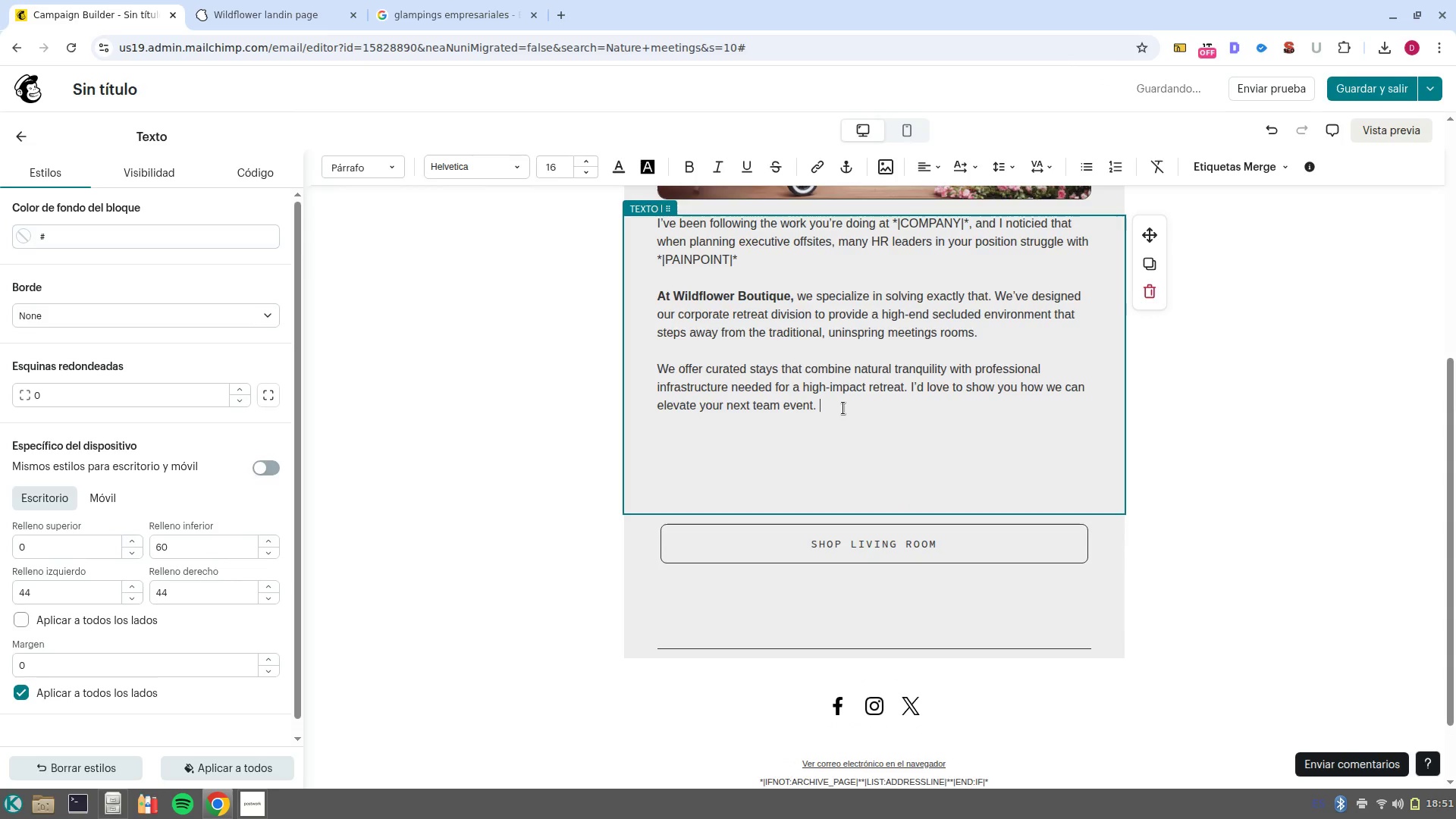 
key(NumpadEnter)
key(NumpadEnter)
type(_)
key(Backspace)
type(I-ve put together a bried overview of our corporate ameneties here)
 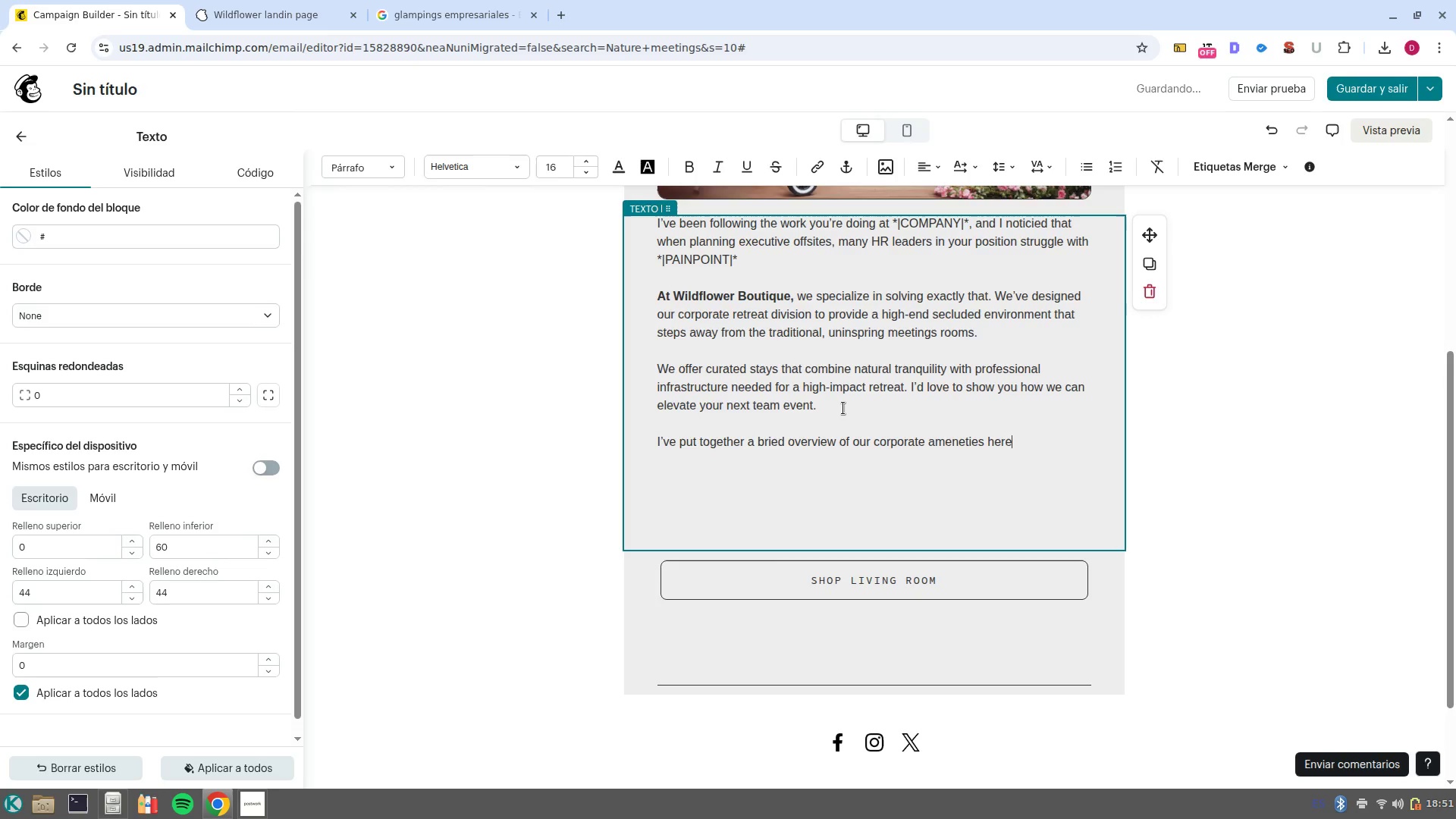 
wait(11.33)
 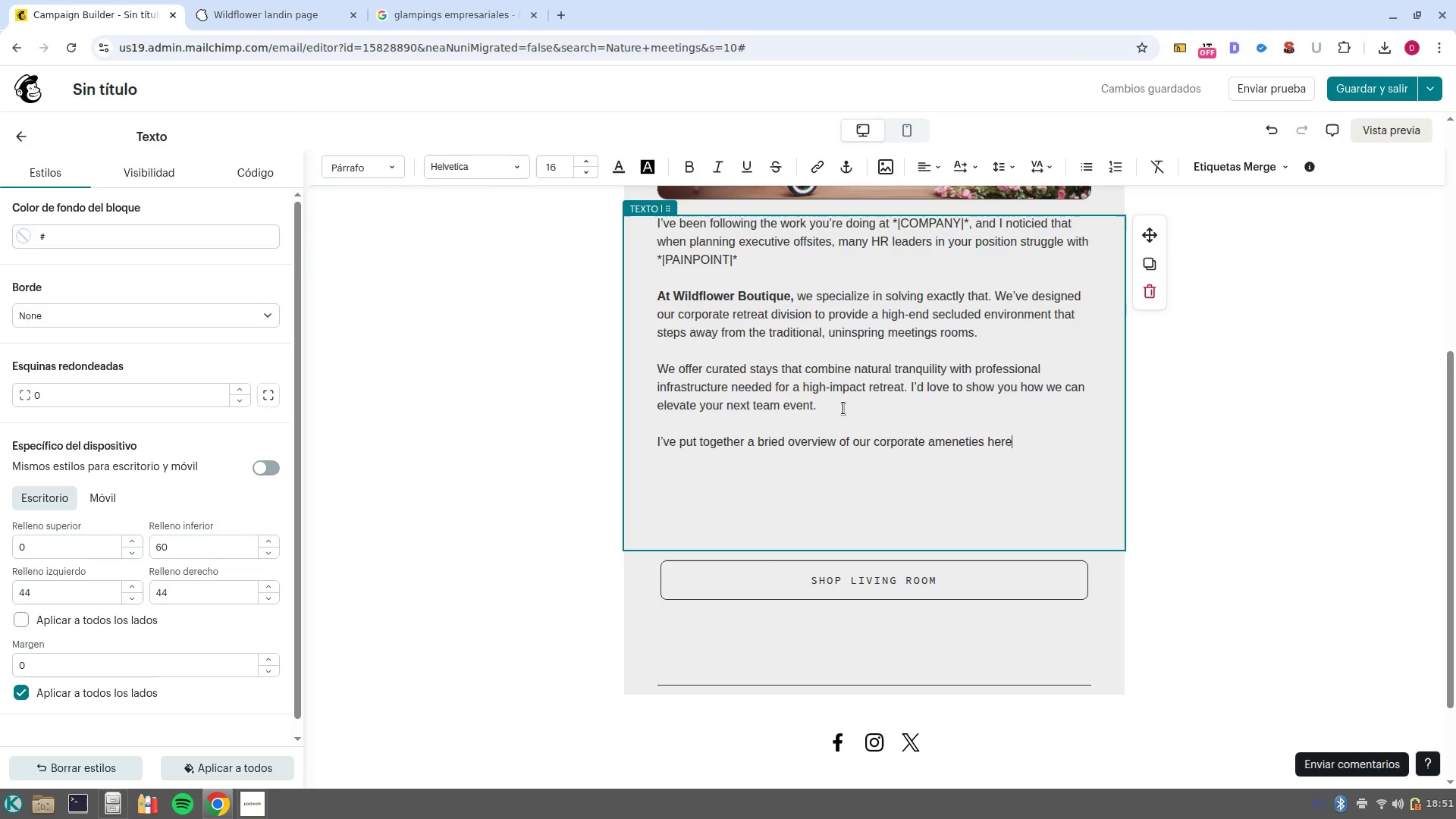 
key(Shift+ShiftLeft)
 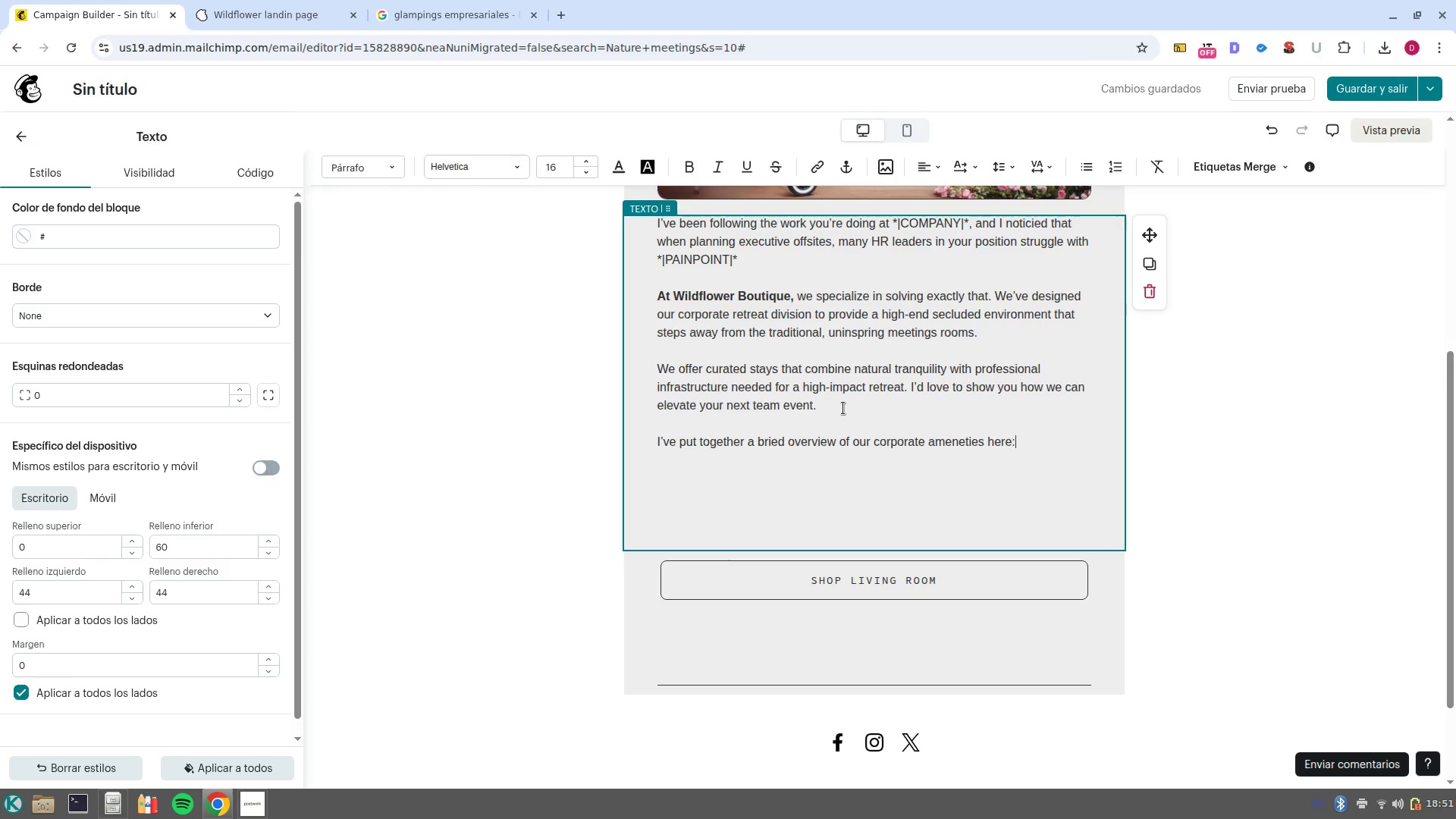 
key(Shift+Period)
 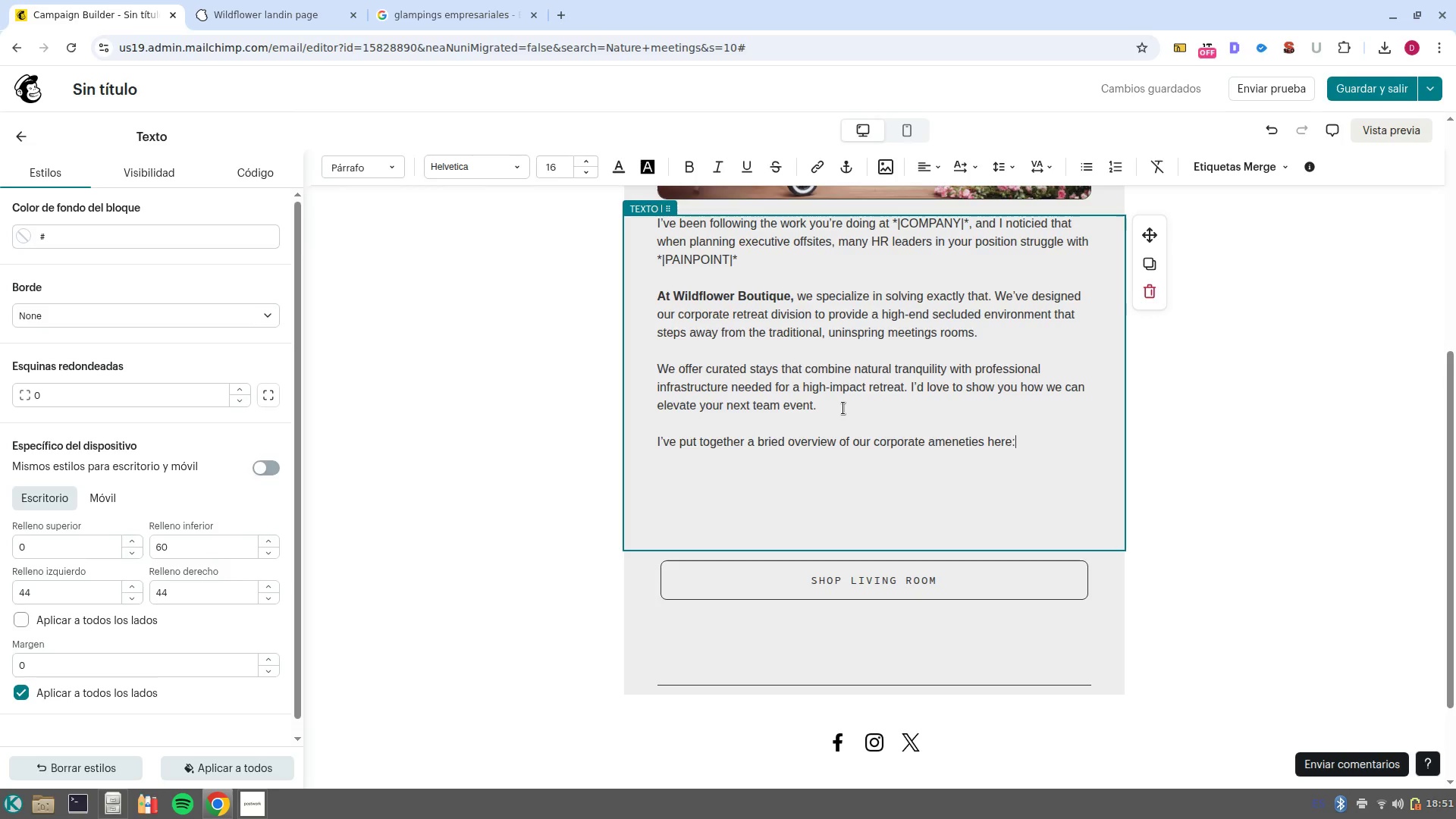 
key(Space)
 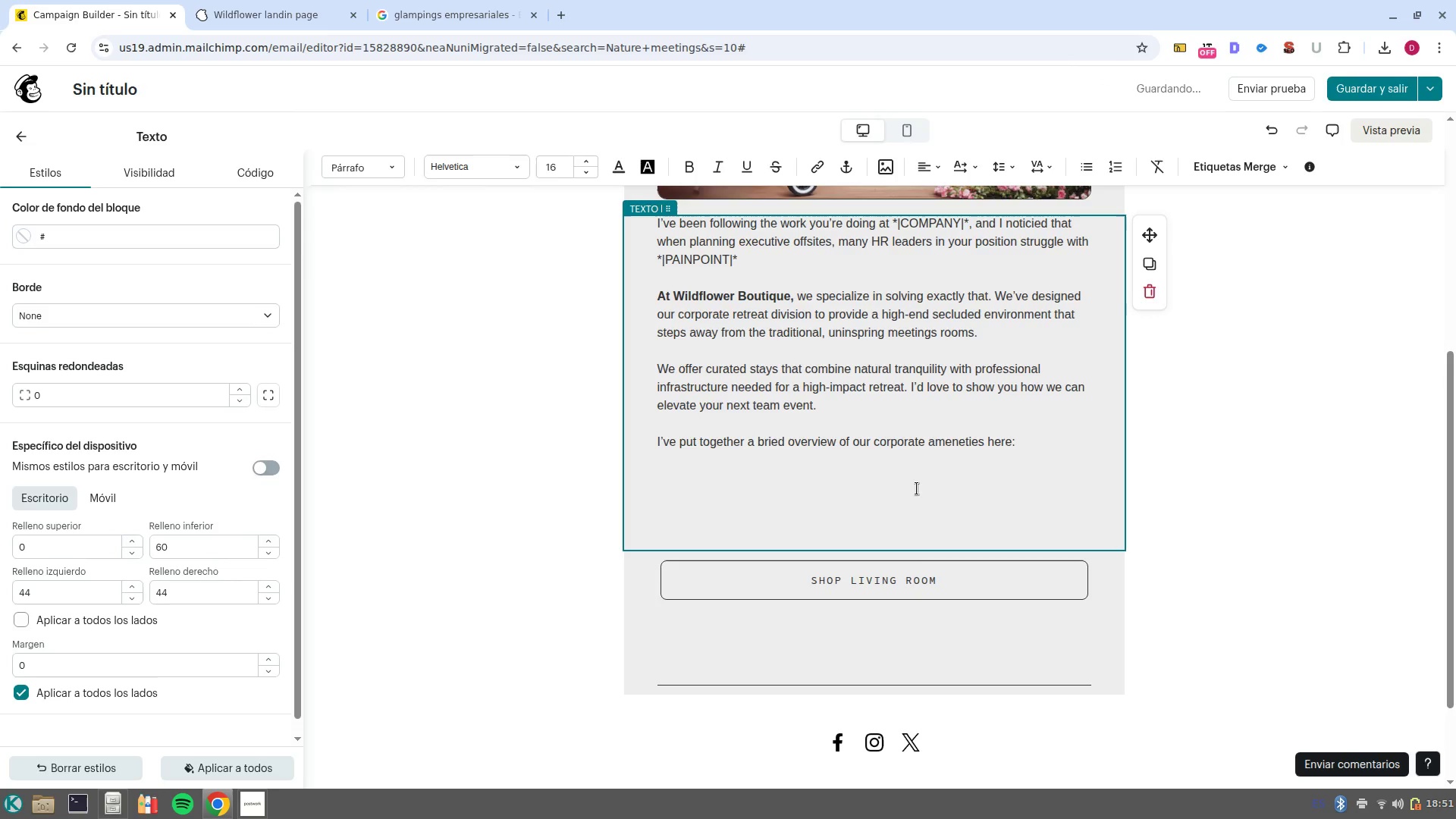 
left_click([927, 512])
 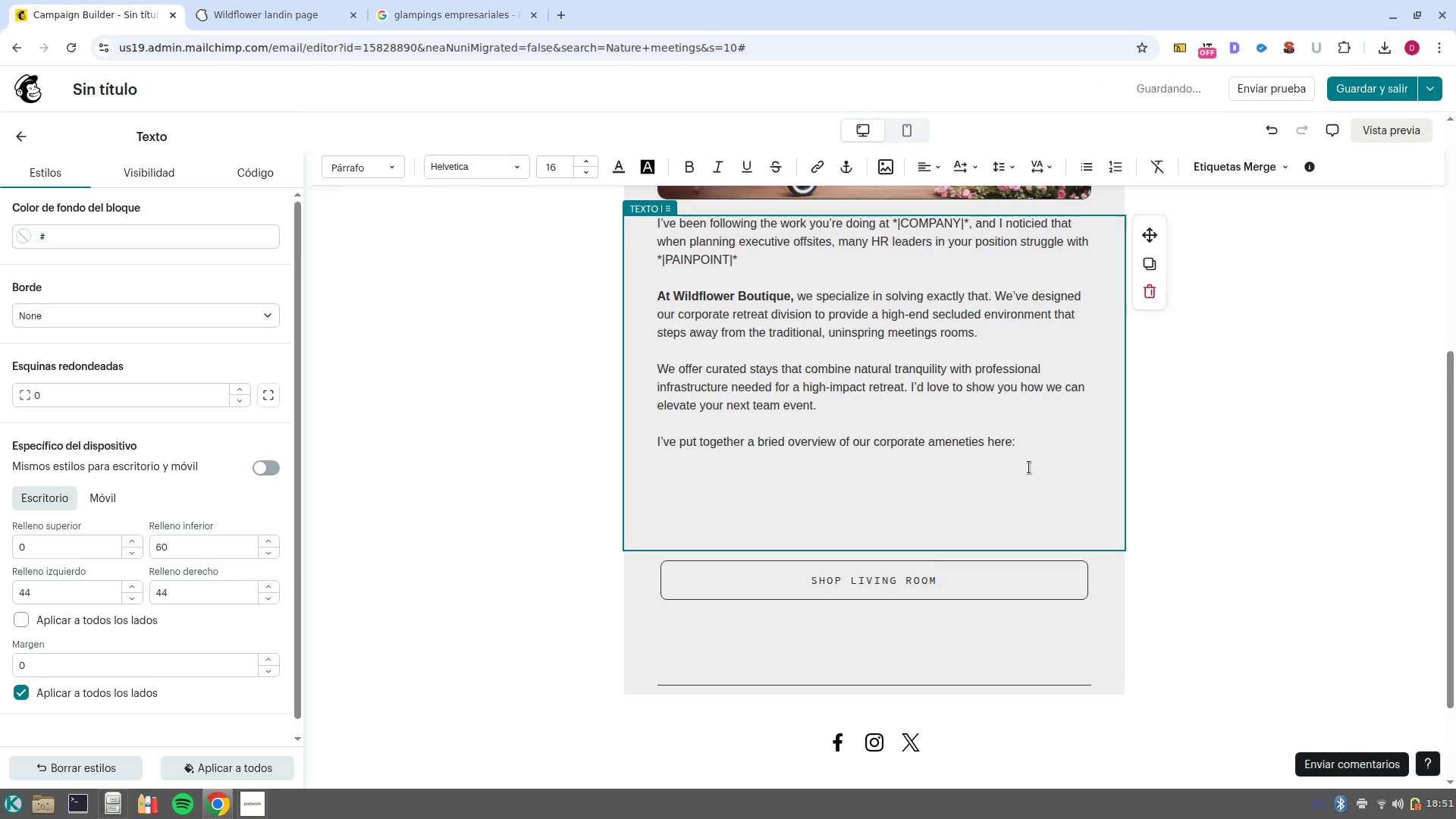 
key(ArrowDown)
 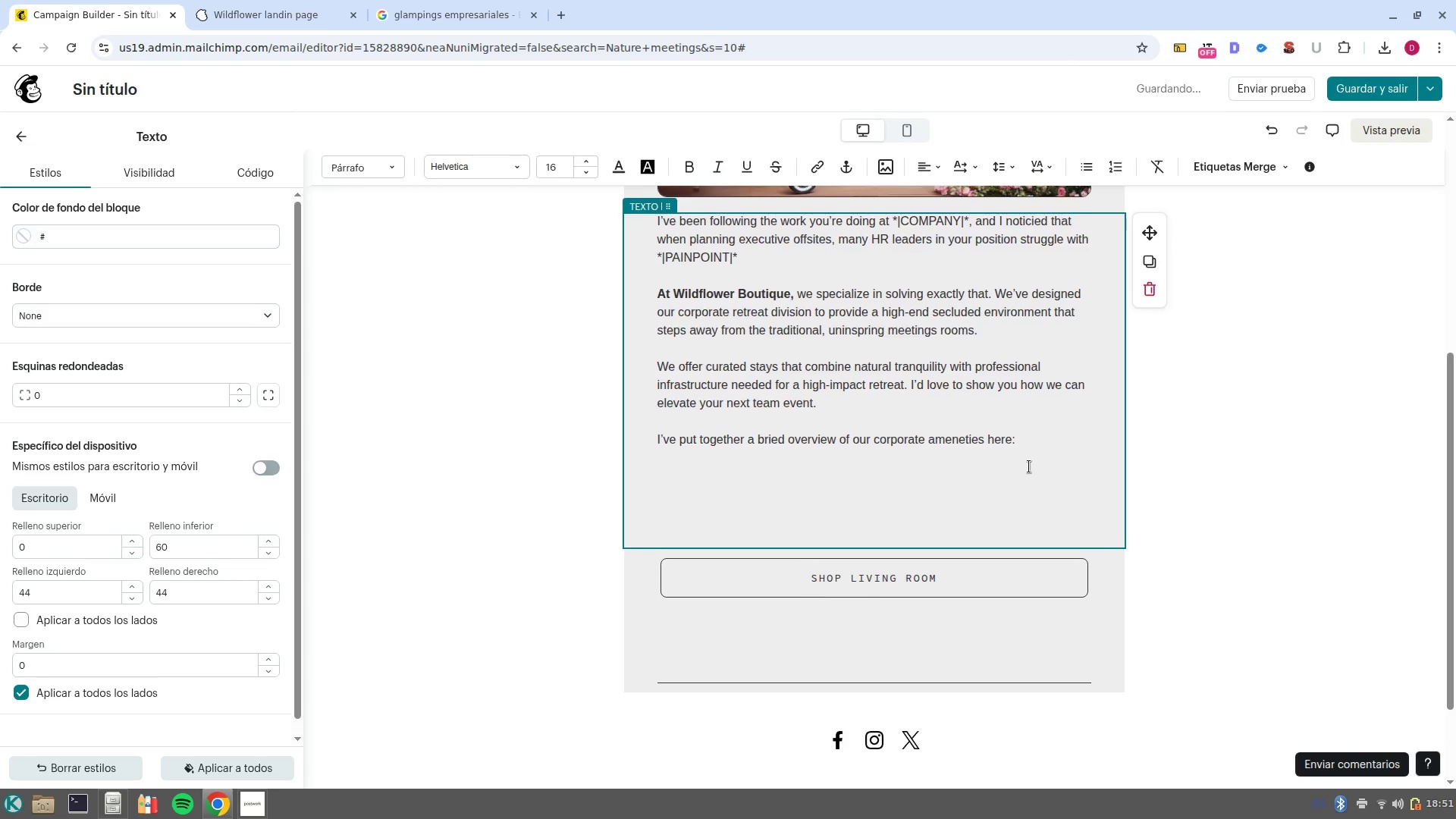 
key(ArrowDown)
 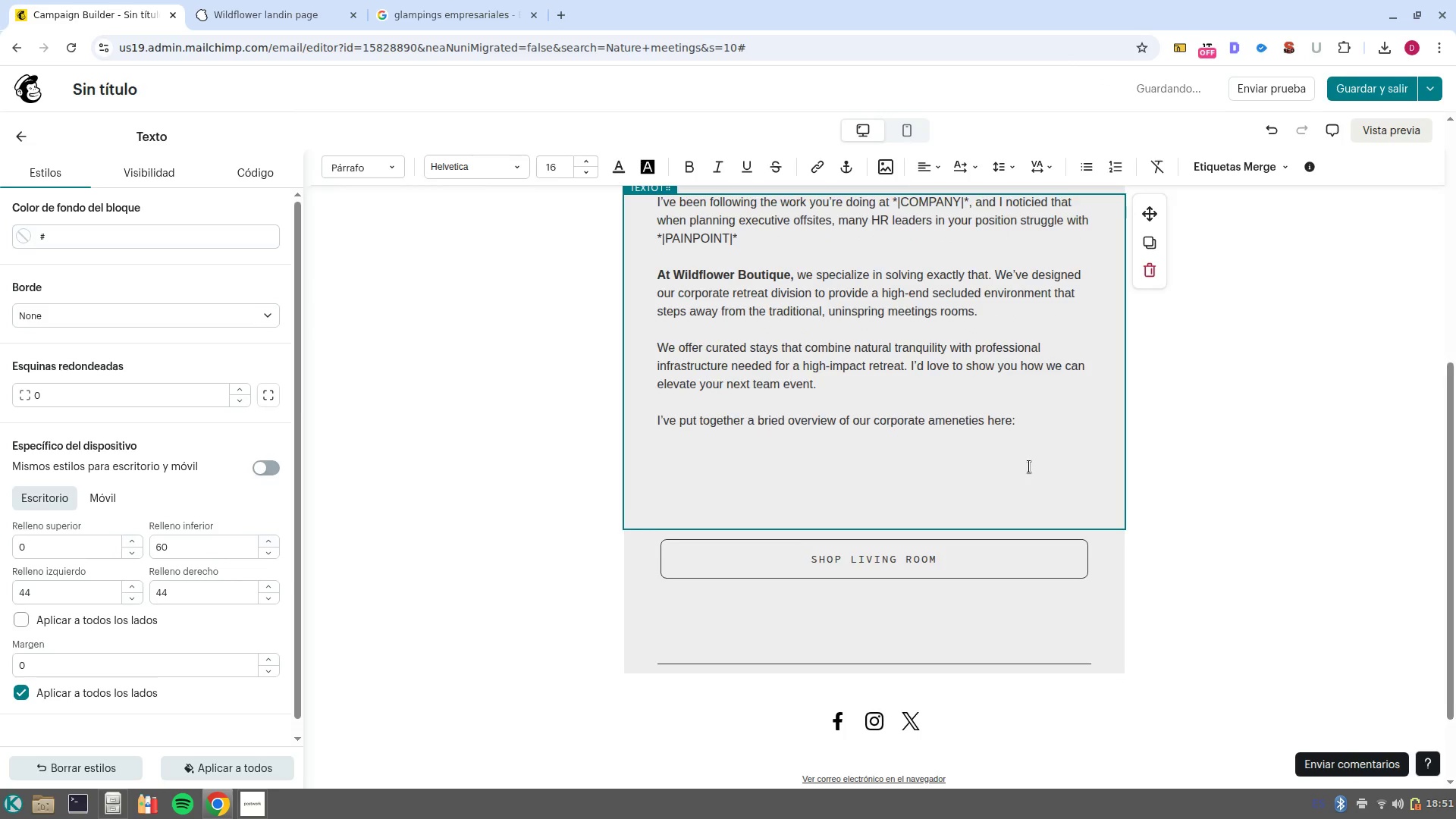 
key(ArrowDown)
 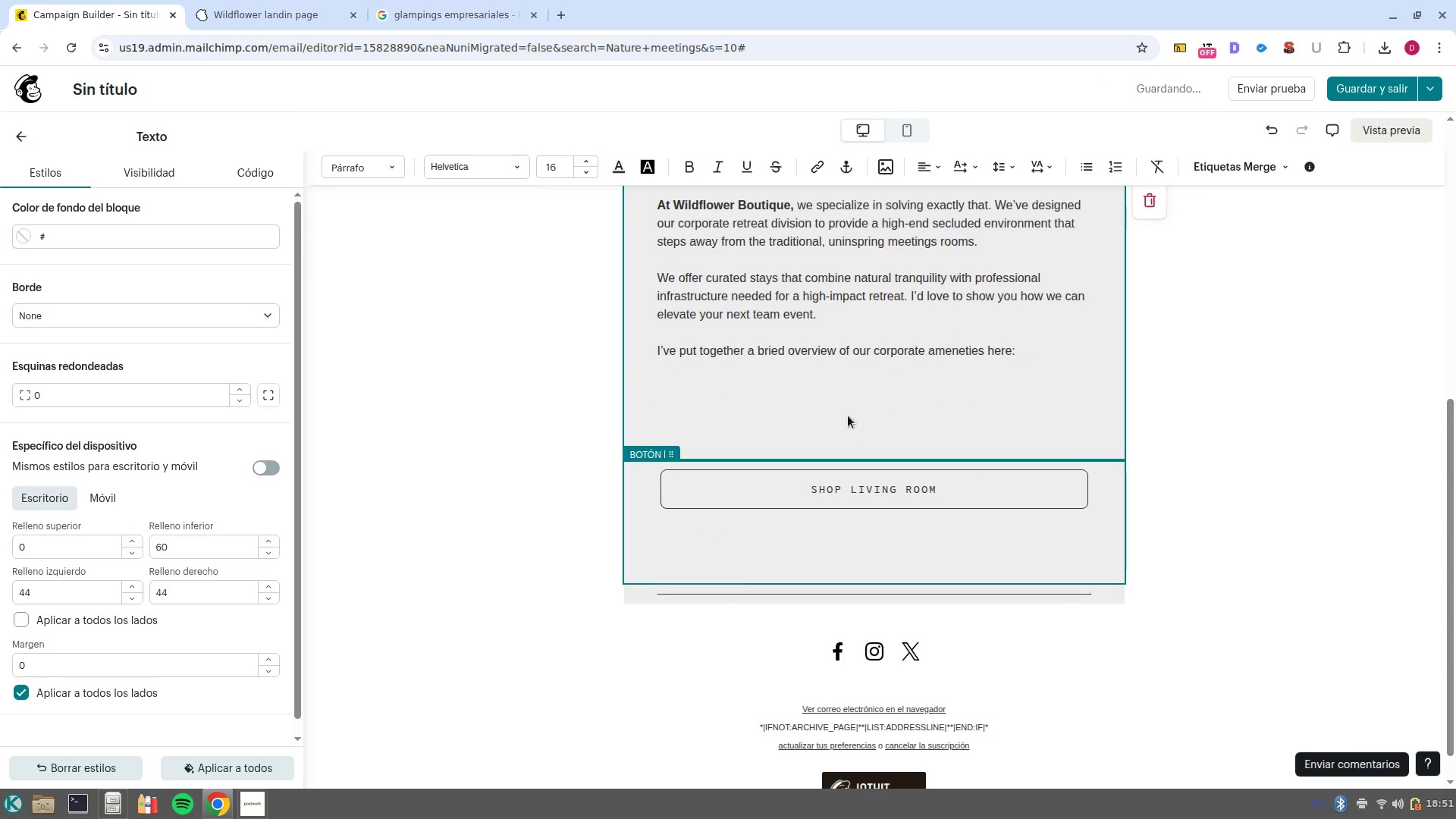 
left_click([861, 376])
 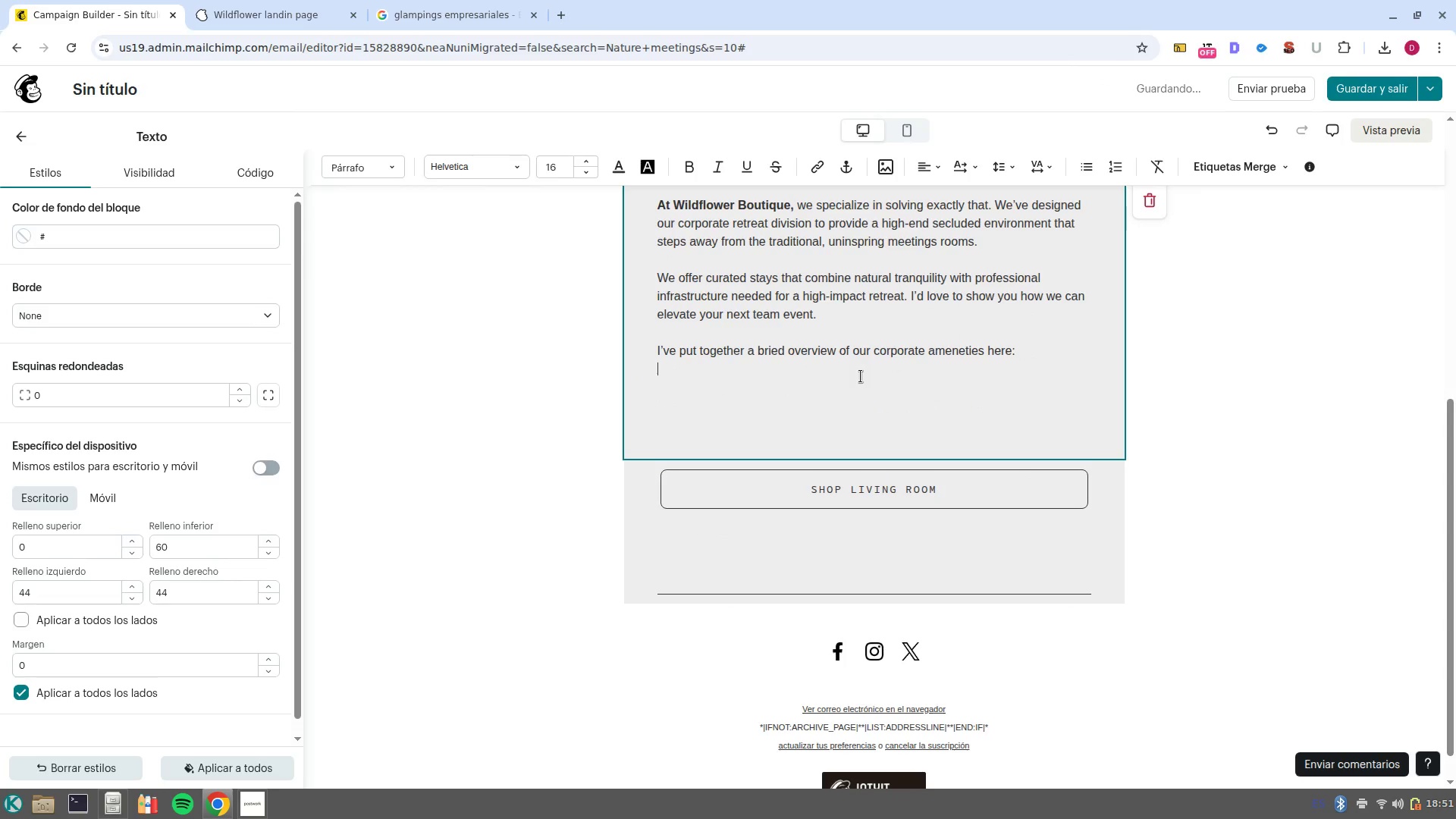 
key(ArrowDown)
 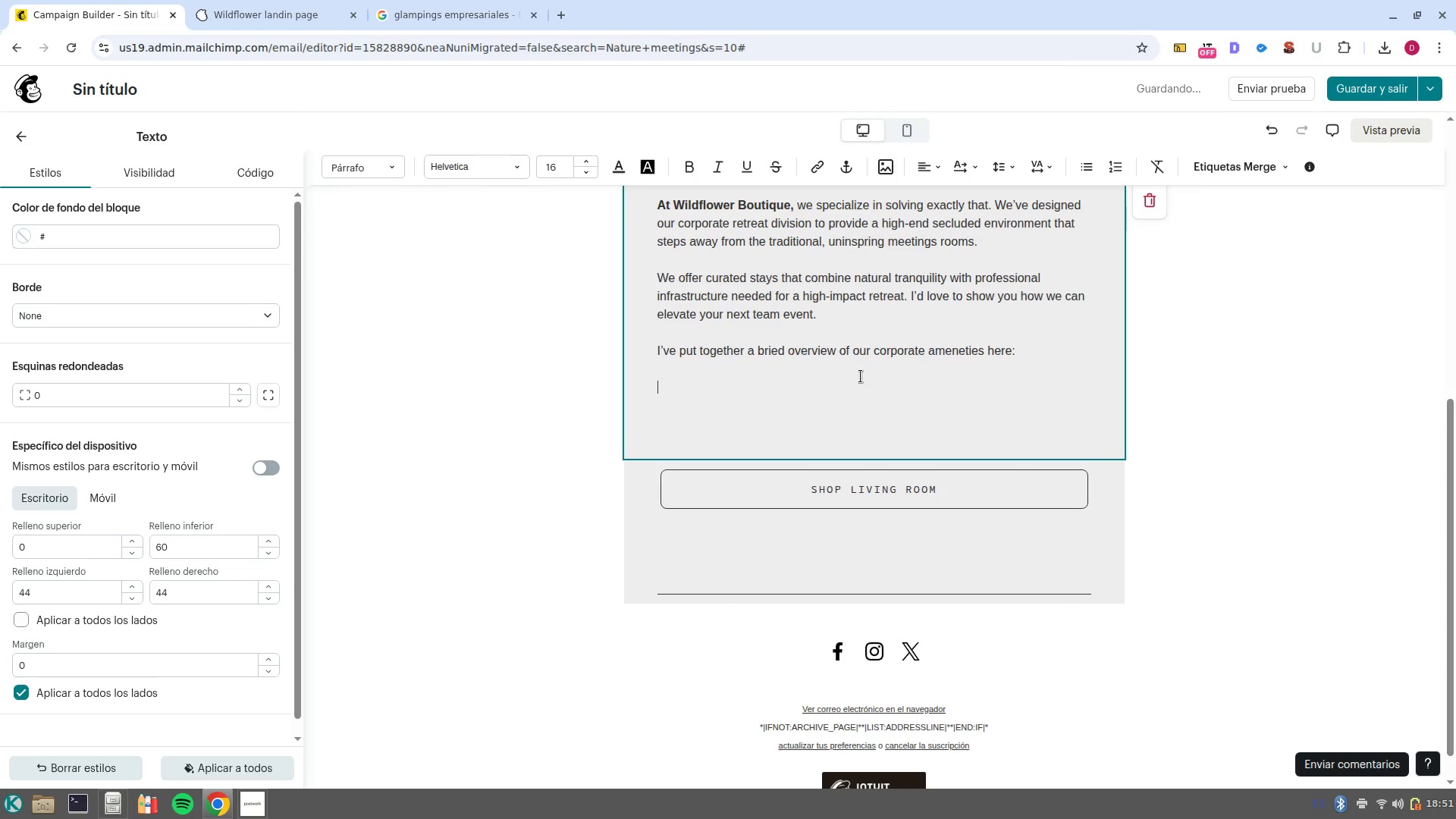 
key(ArrowDown)
 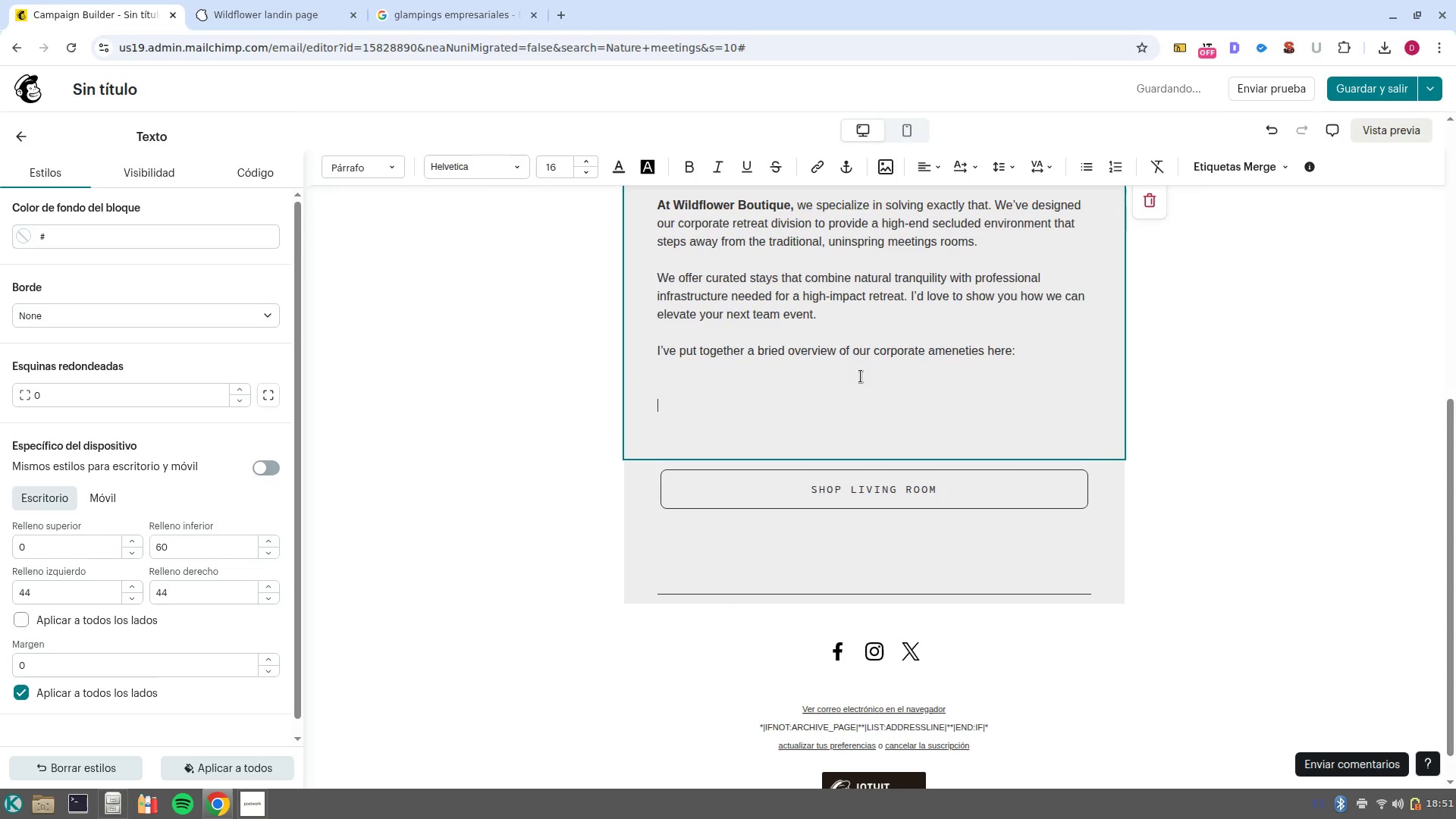 
key(ArrowDown)
 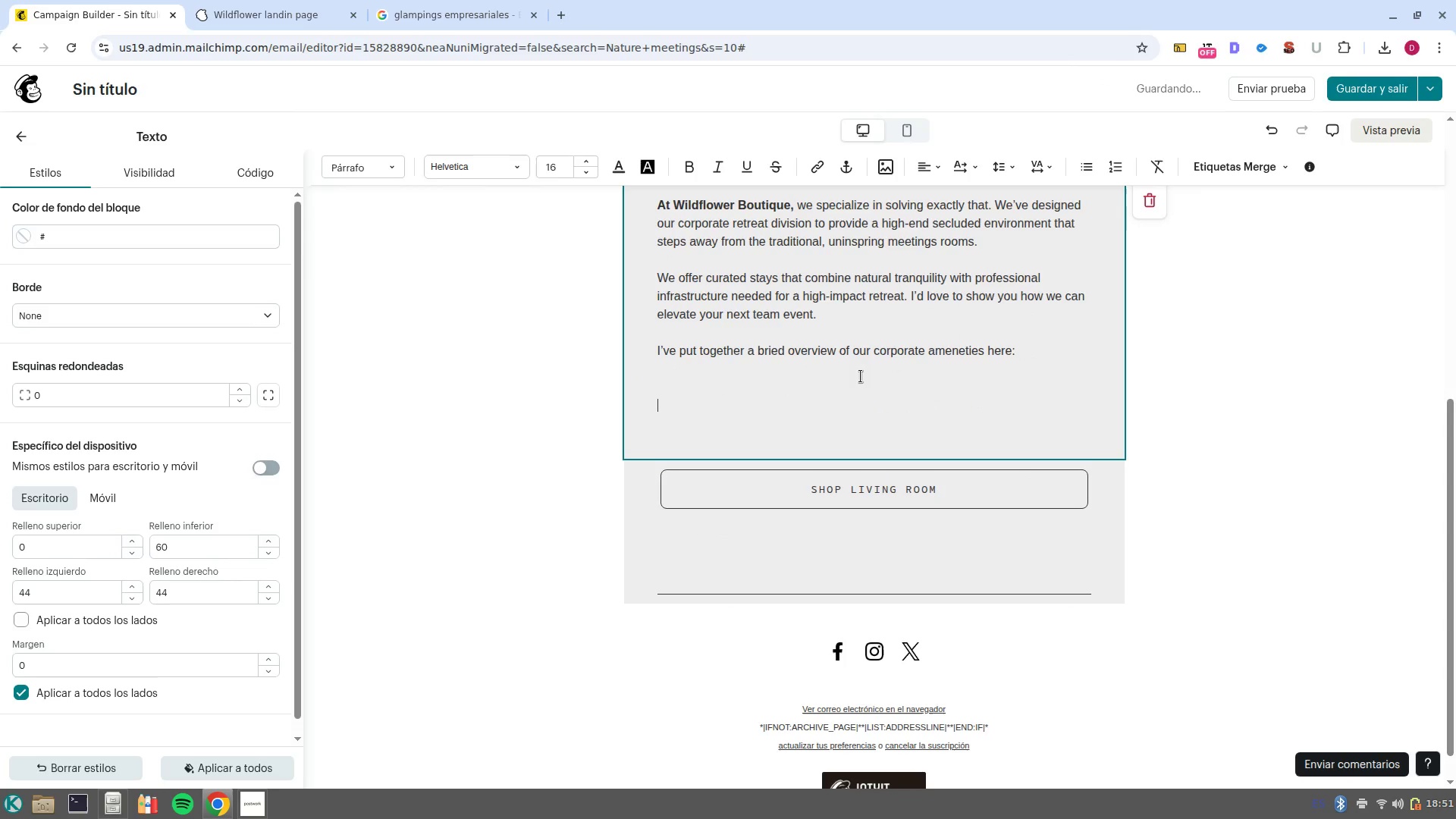 
key(ArrowDown)
 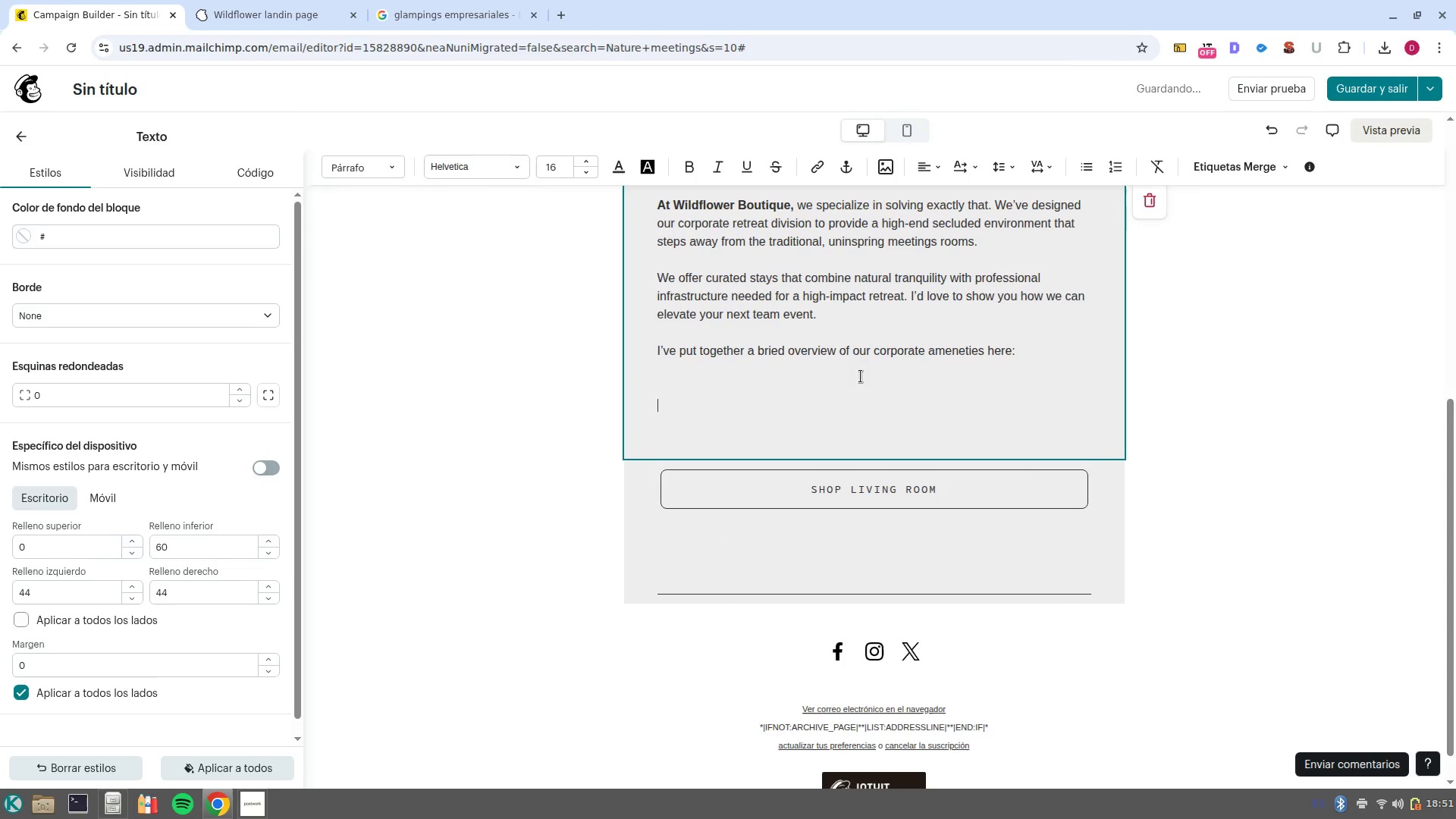 
key(ArrowDown)
 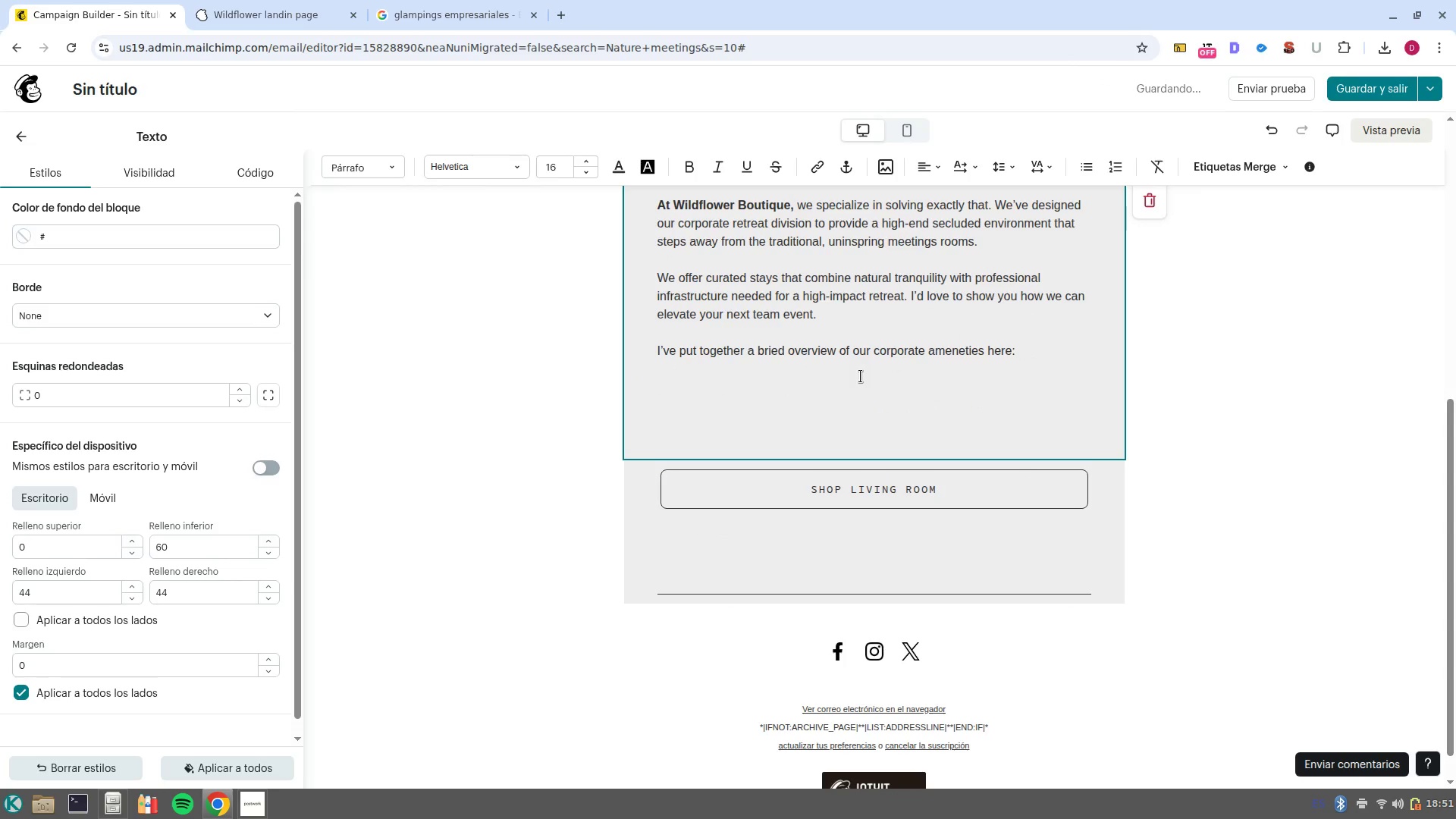 
key(Backspace)
 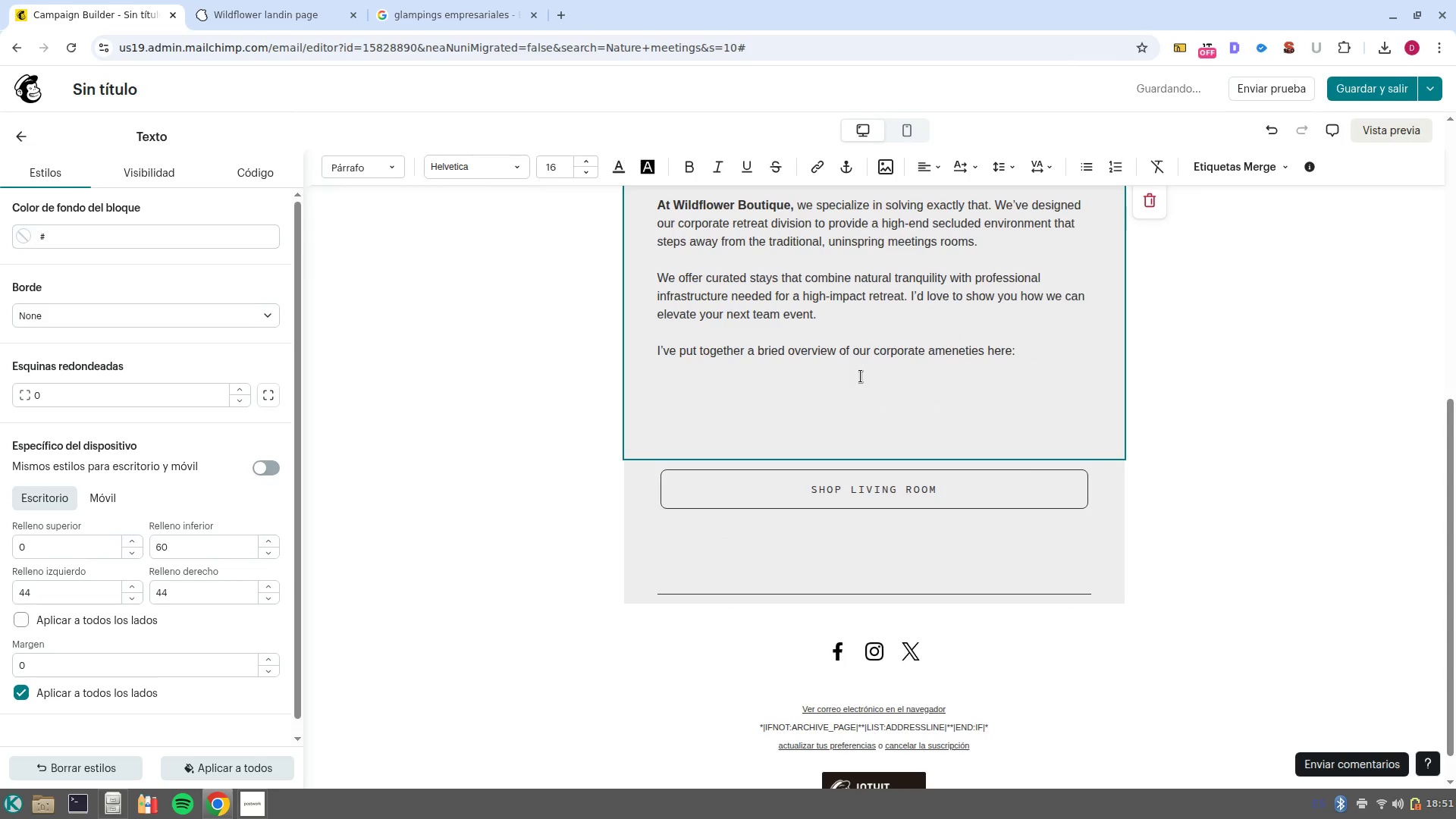 
key(Backspace)
 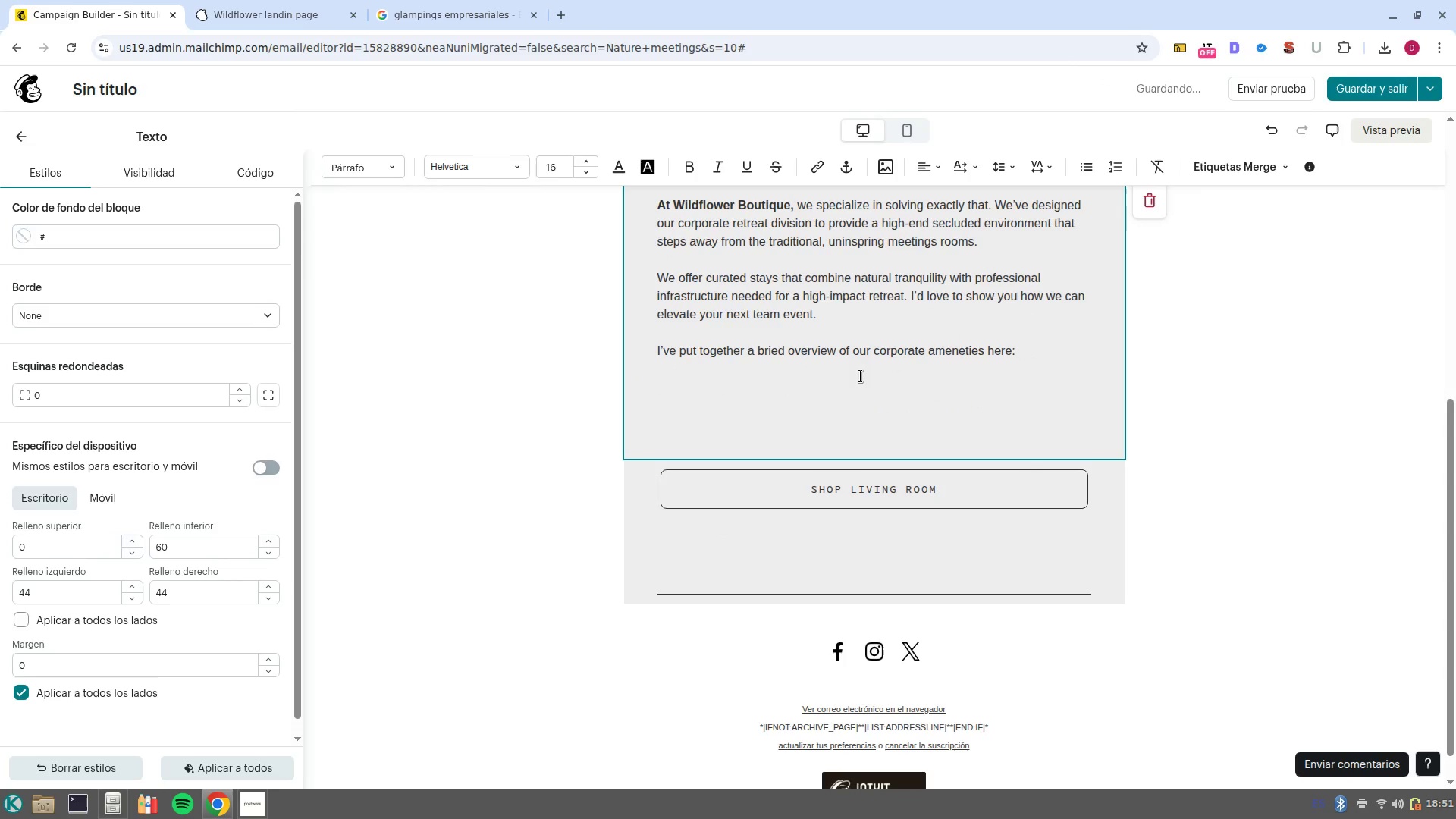 
key(Backspace)
 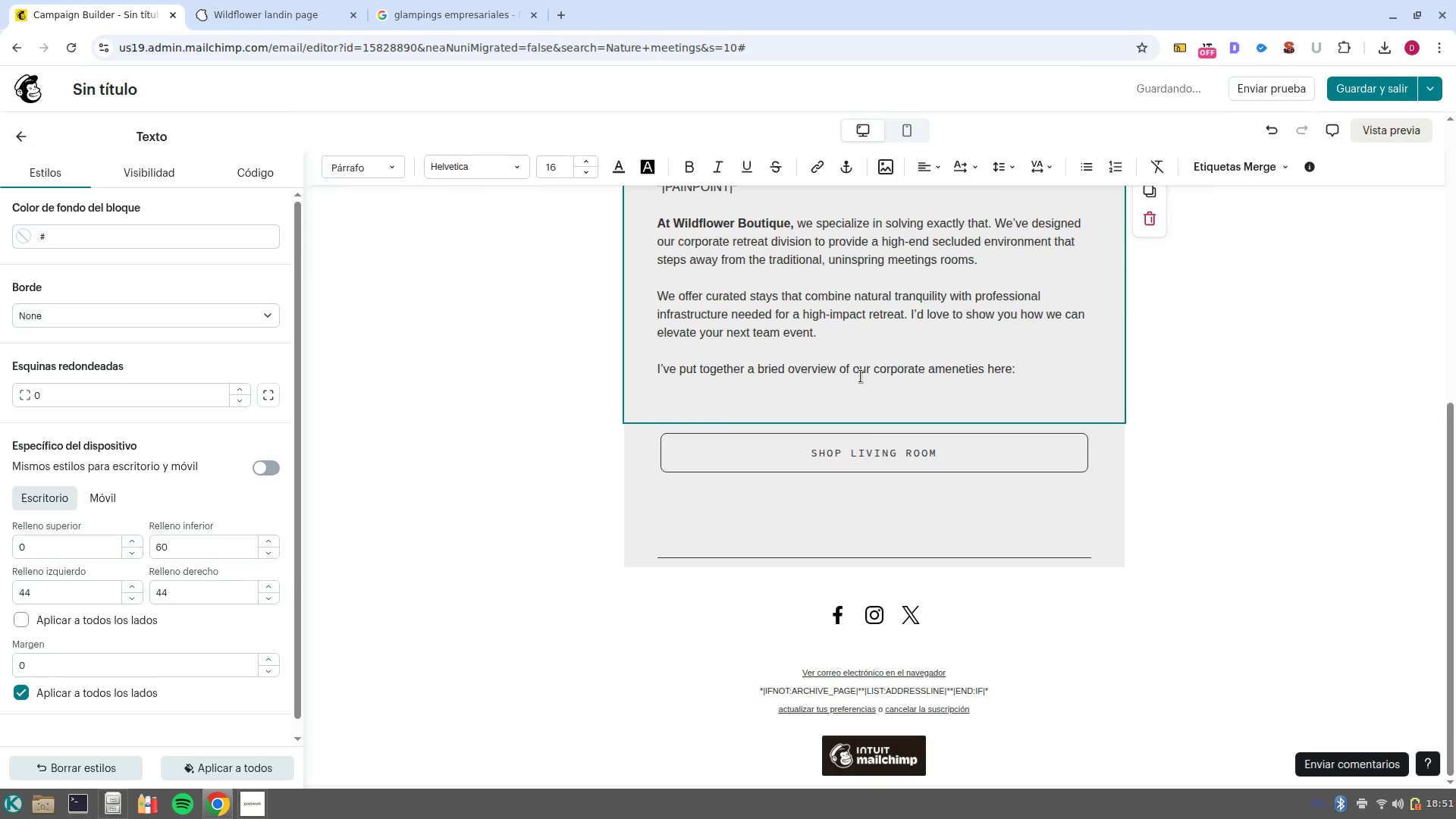 
key(Backspace)
 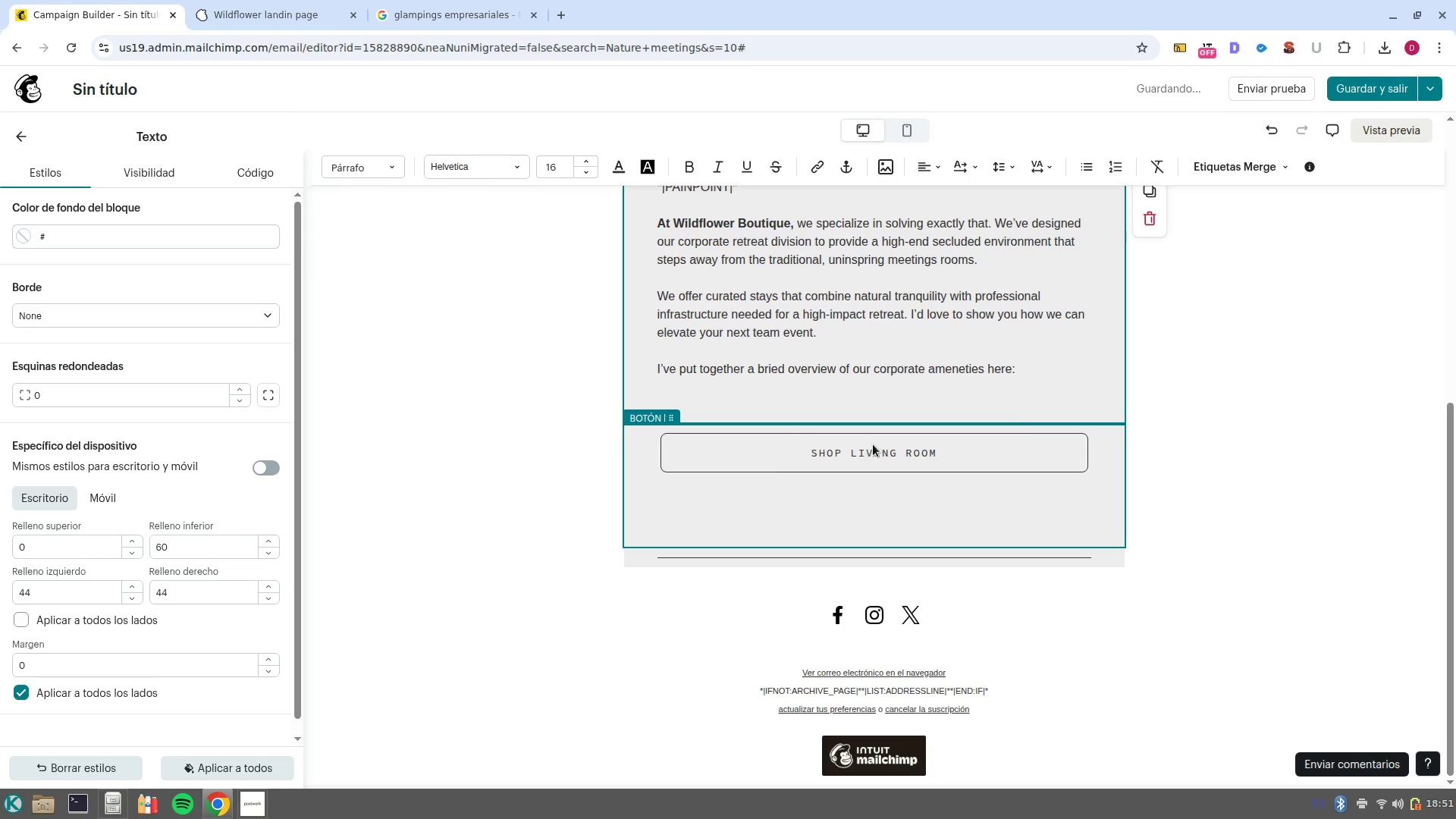 
wait(5.67)
 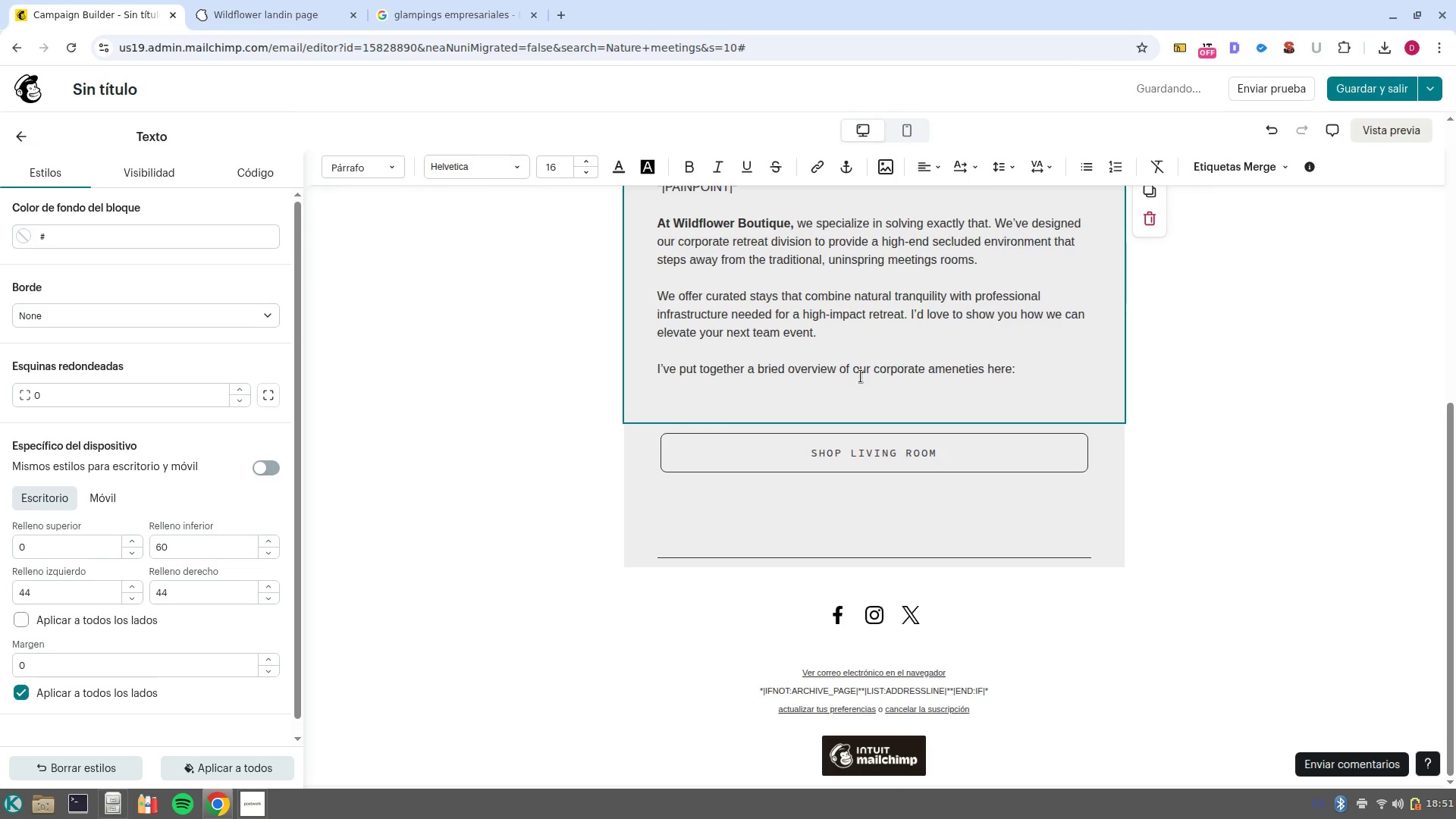 
left_click([887, 449])
 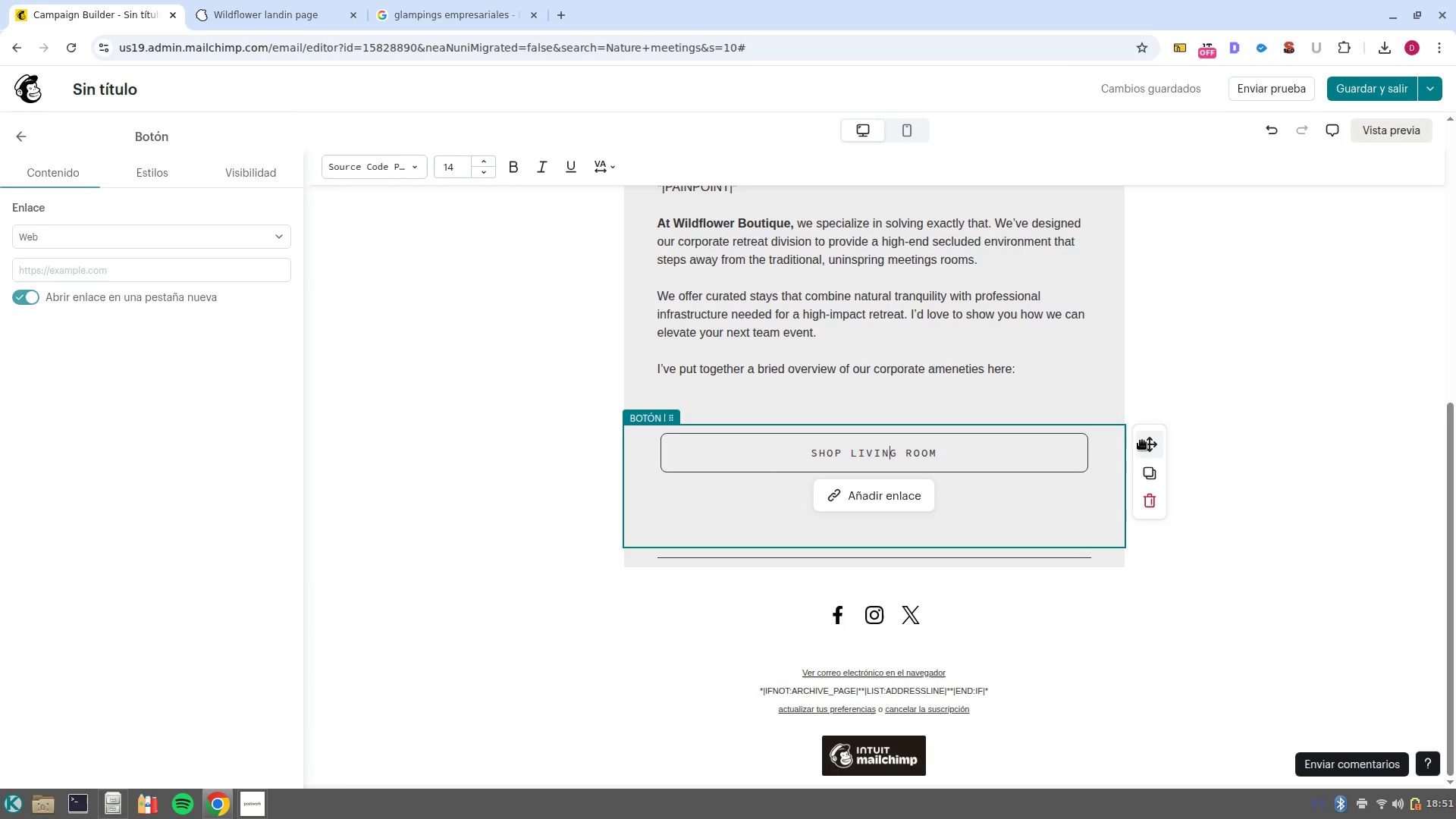 
left_click_drag(start_coordinate=[1147, 442], to_coordinate=[976, 386])
 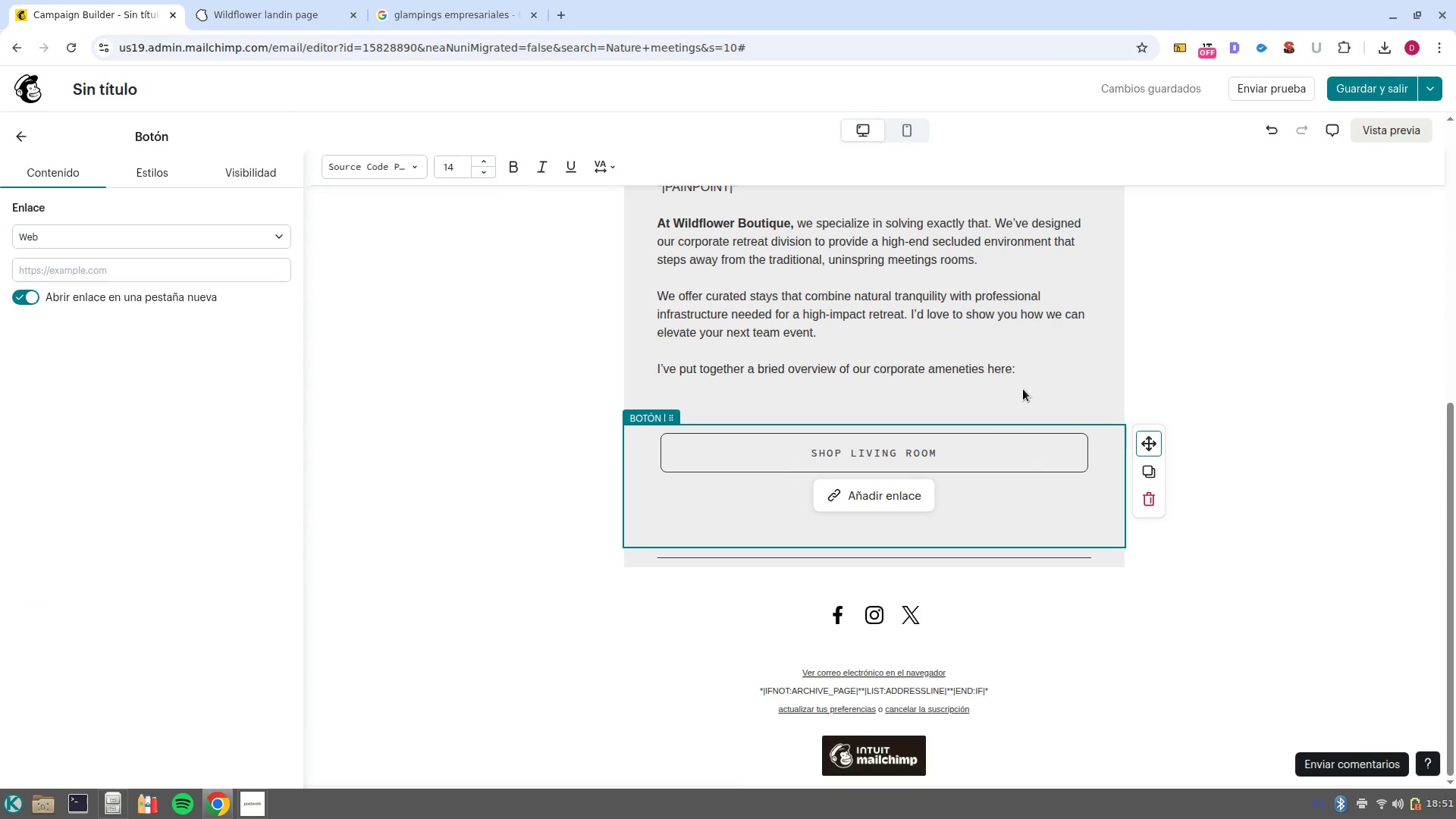 
left_click([1032, 366])
 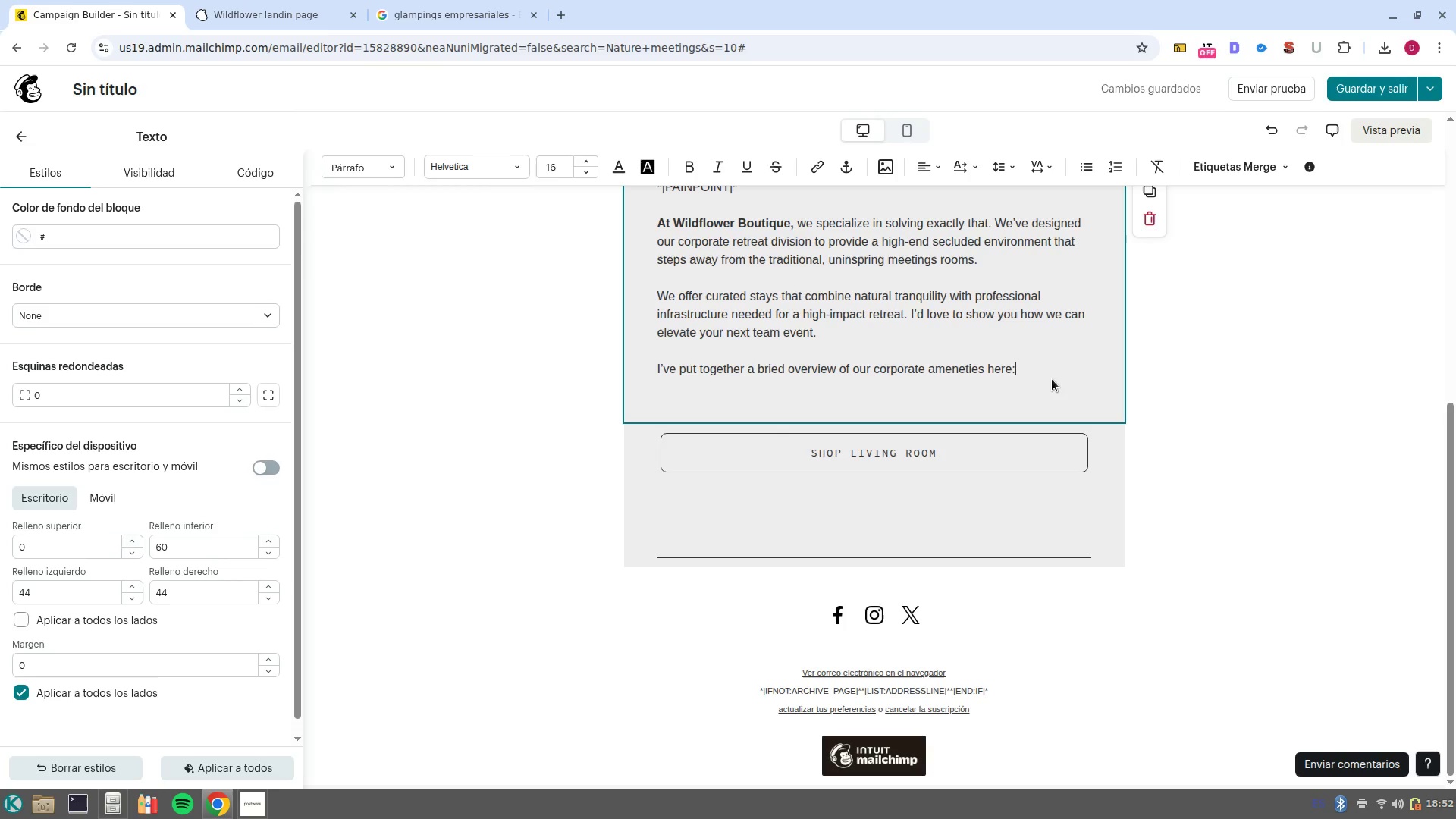 
wait(10.09)
 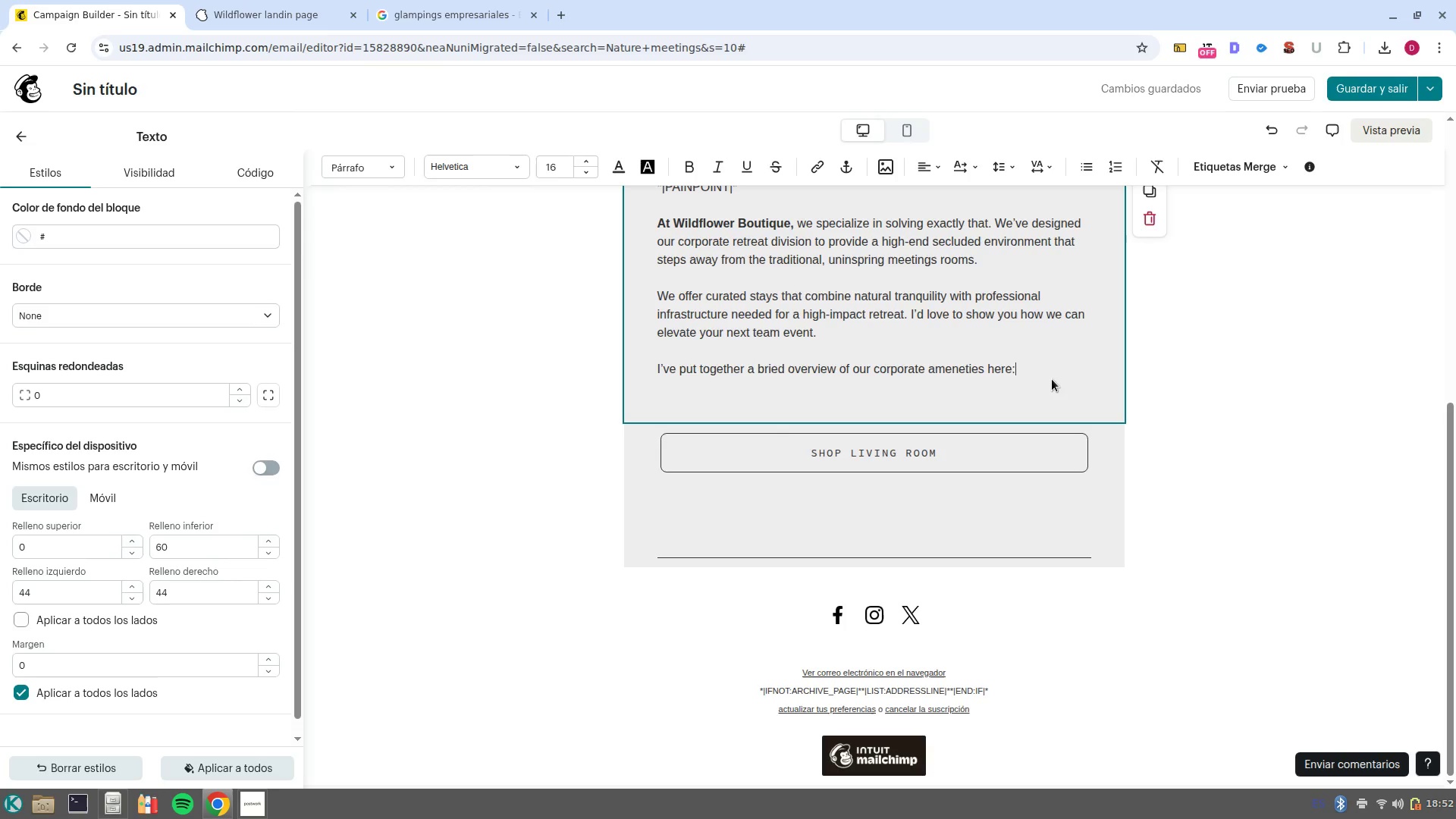 
left_click([651, 367])
 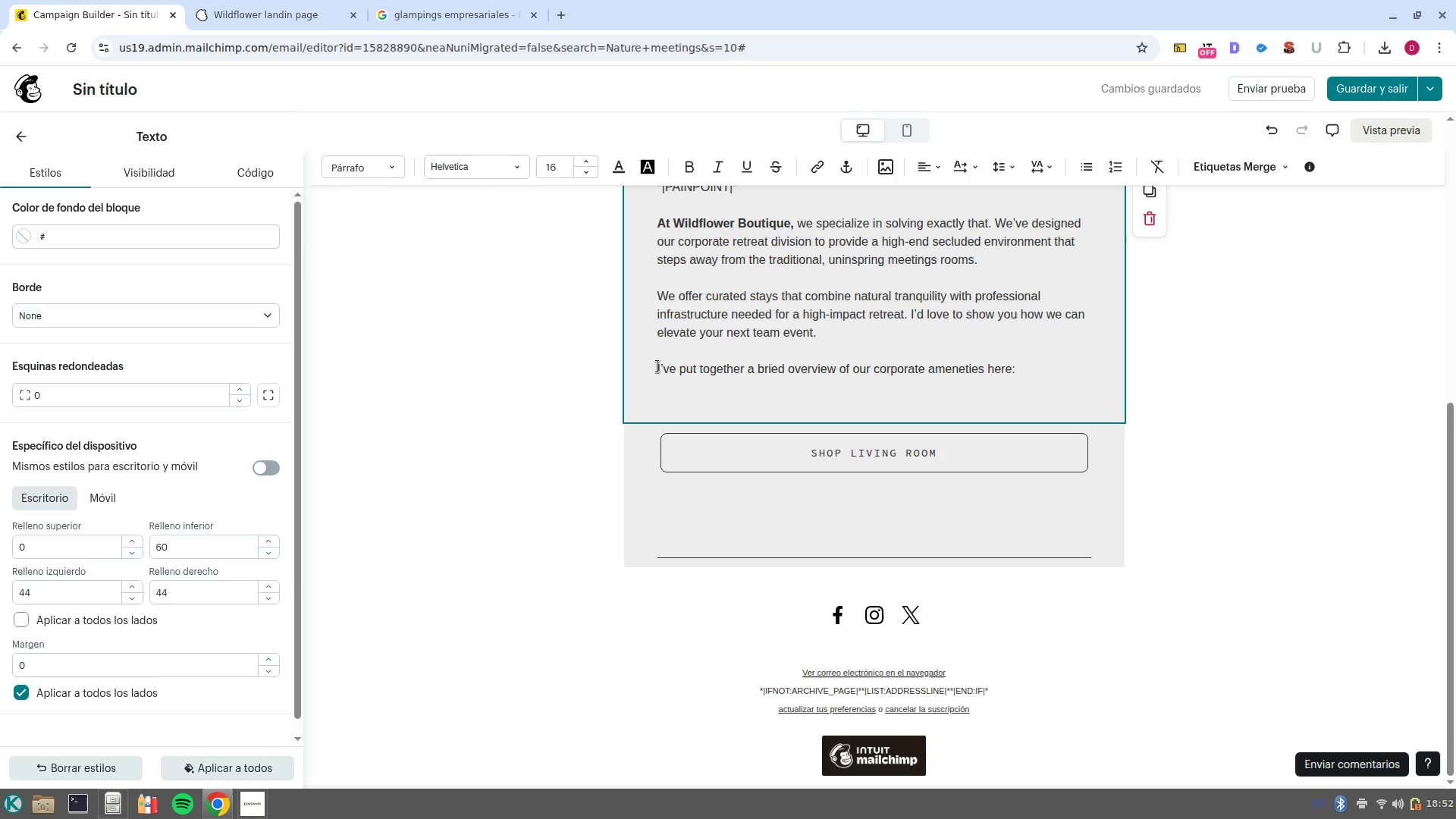 
left_click([657, 366])
 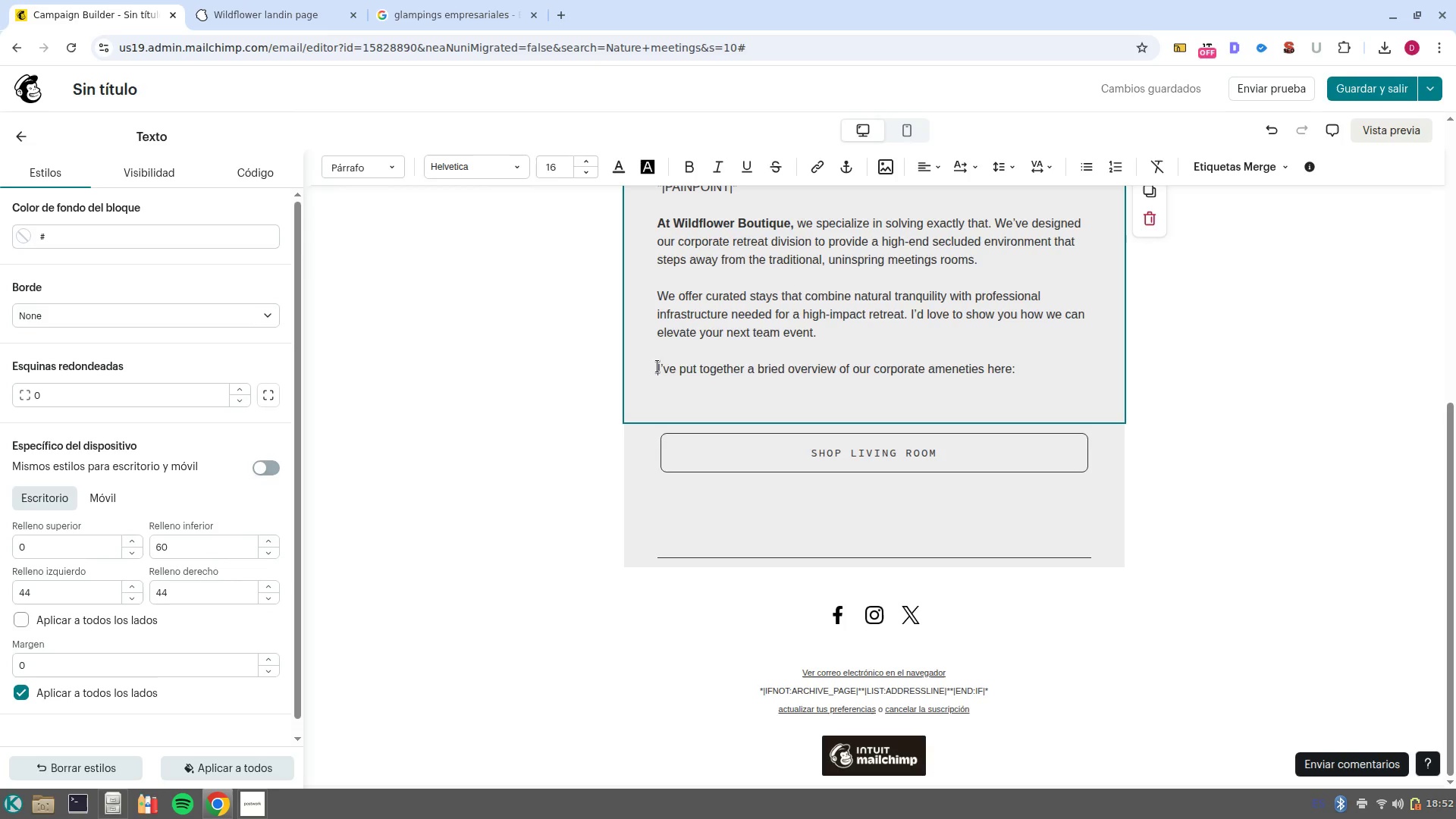 
key(NumpadEnter)
 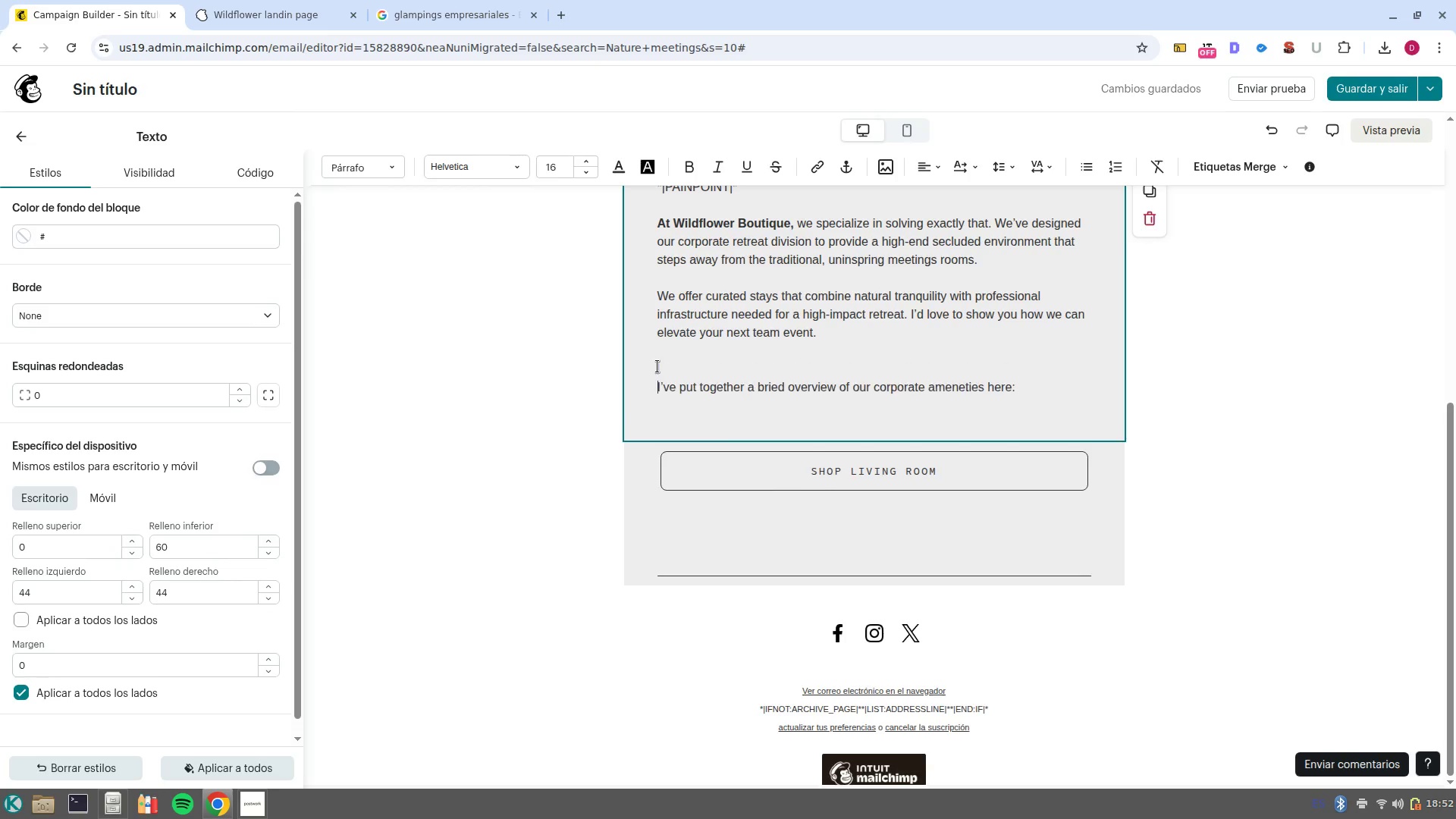 
key(NumpadEnter)
 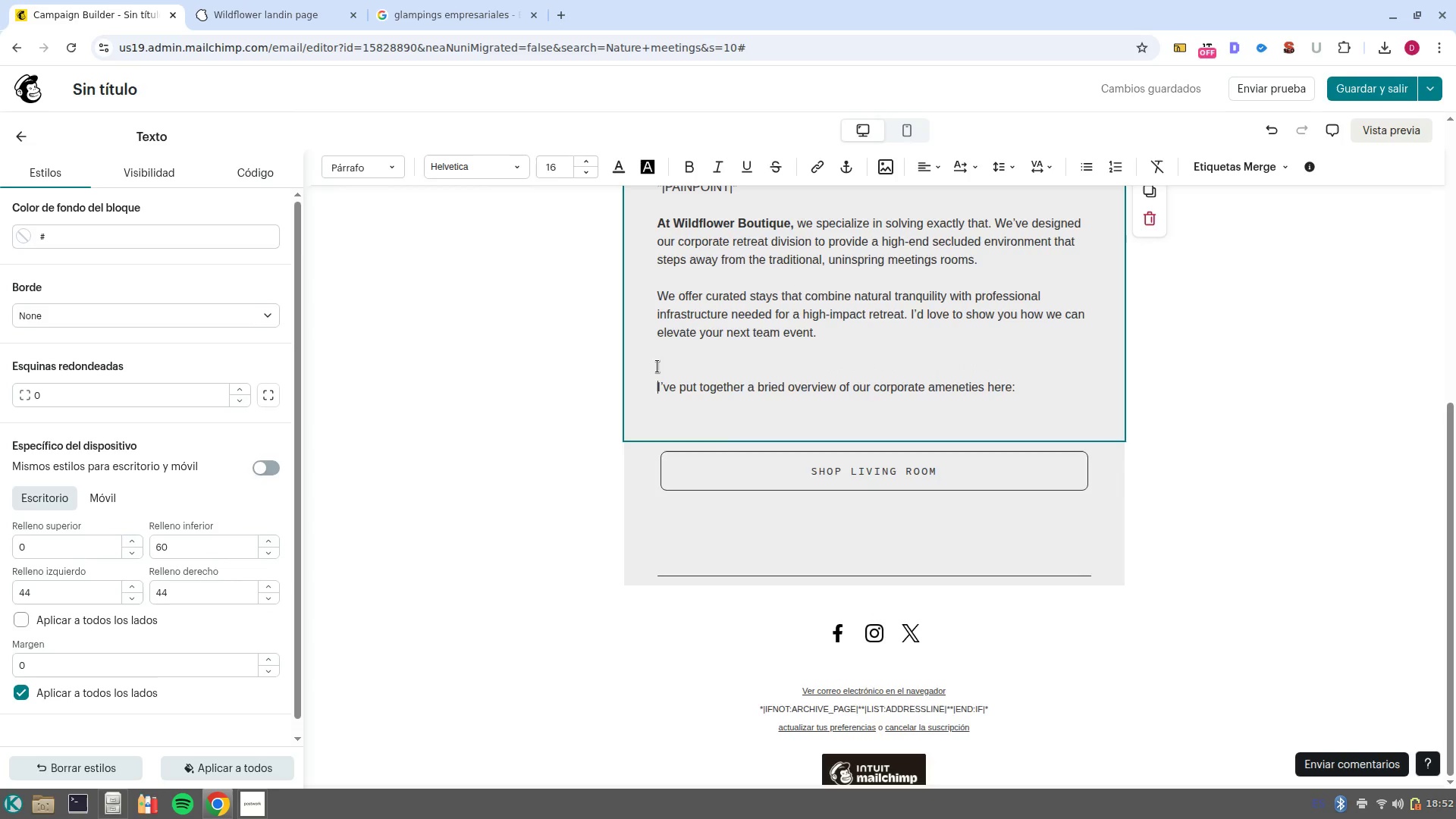 
key(NumpadEnter)
 